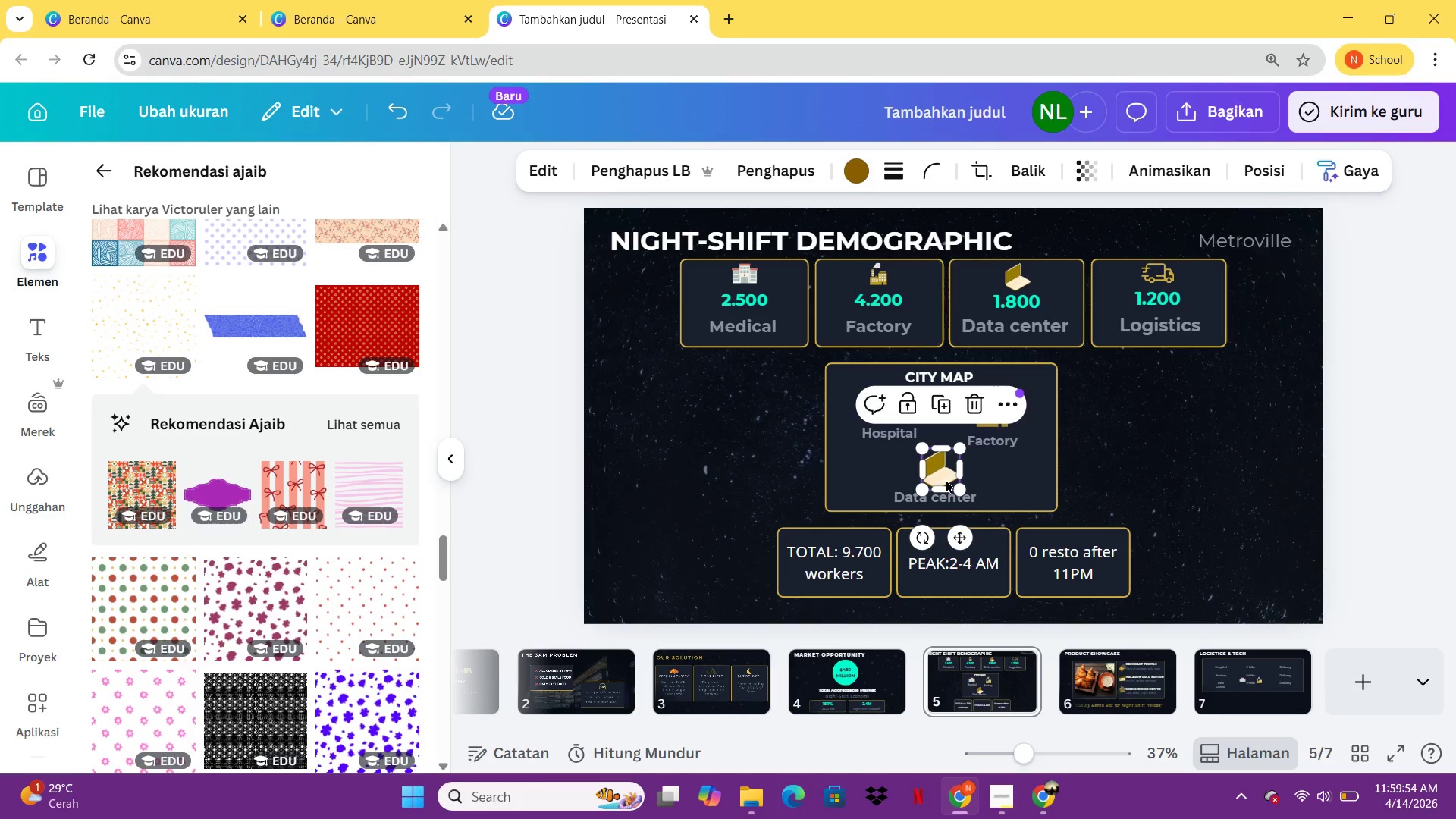 
key(Control+C)
 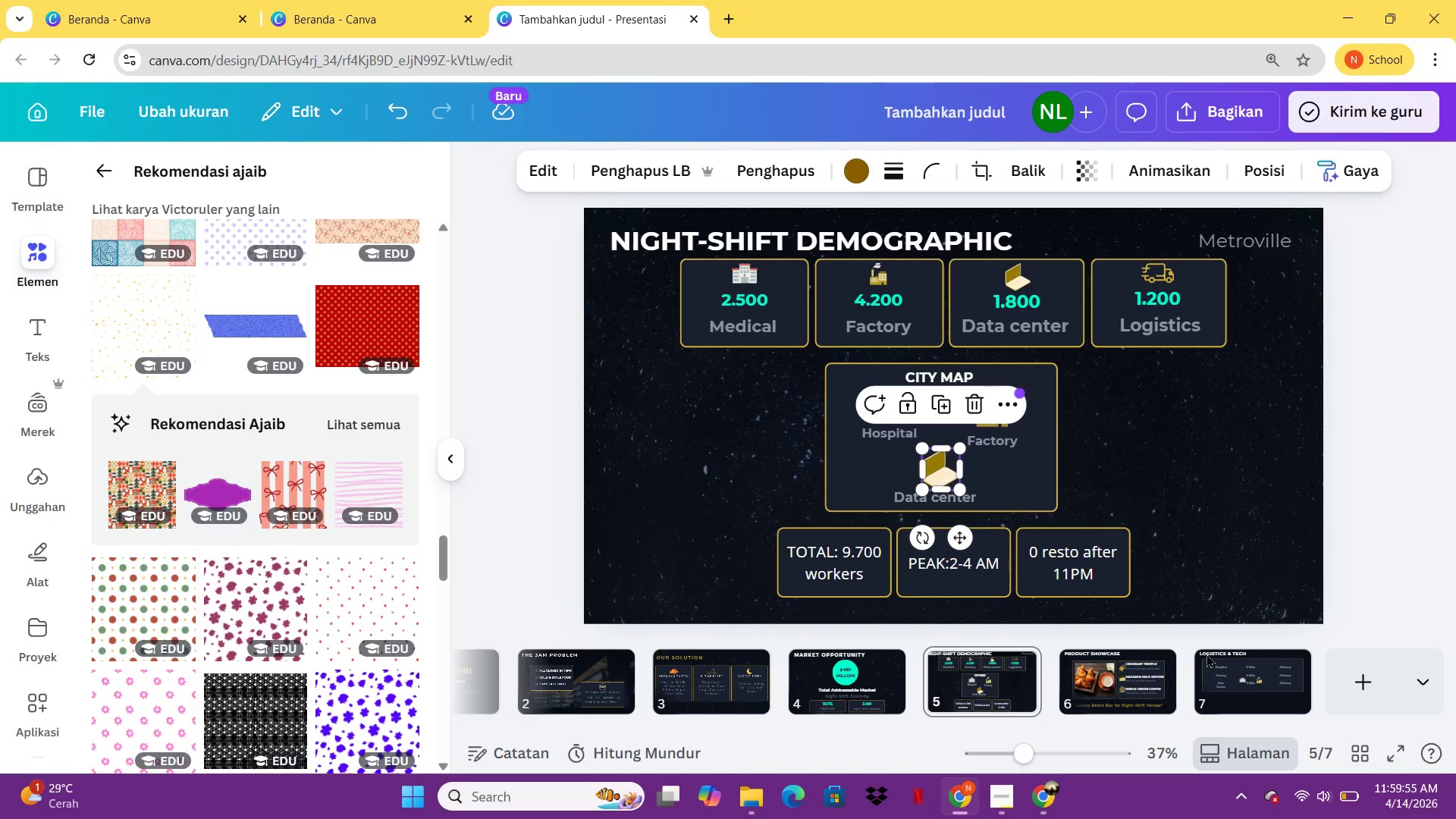 
left_click([1215, 664])
 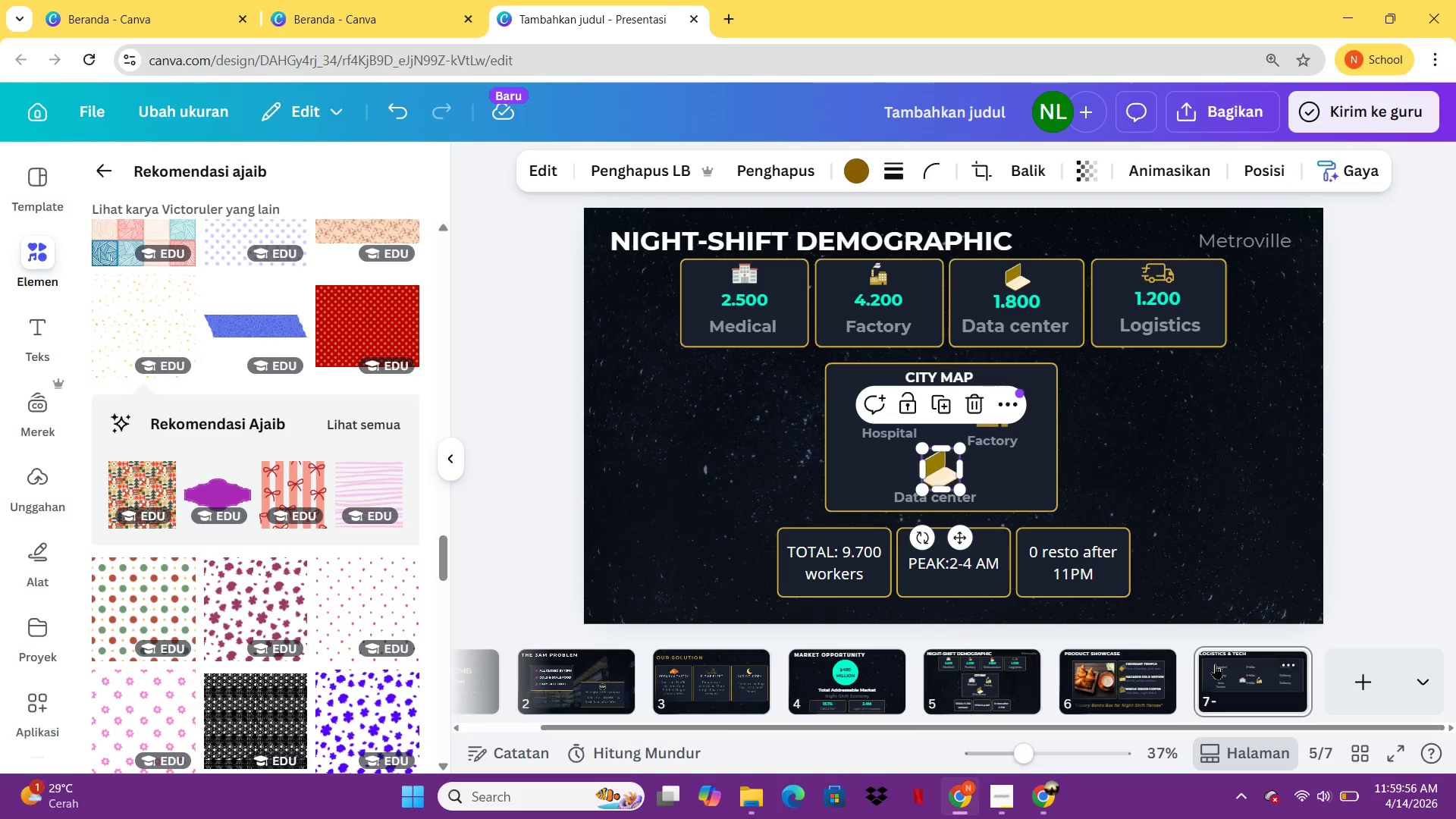 
key(Control+V)
 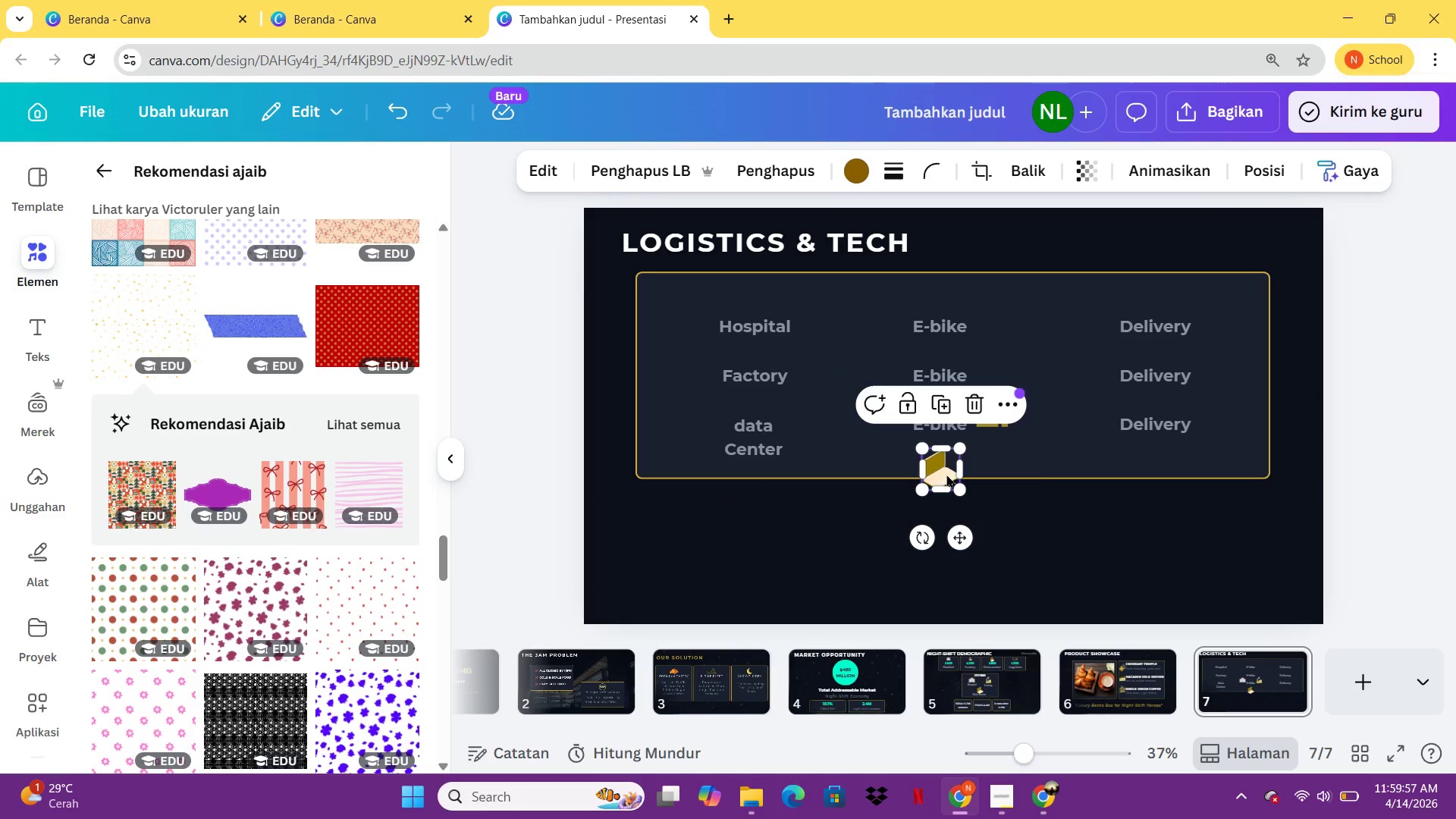 
left_click_drag(start_coordinate=[946, 474], to_coordinate=[701, 444])
 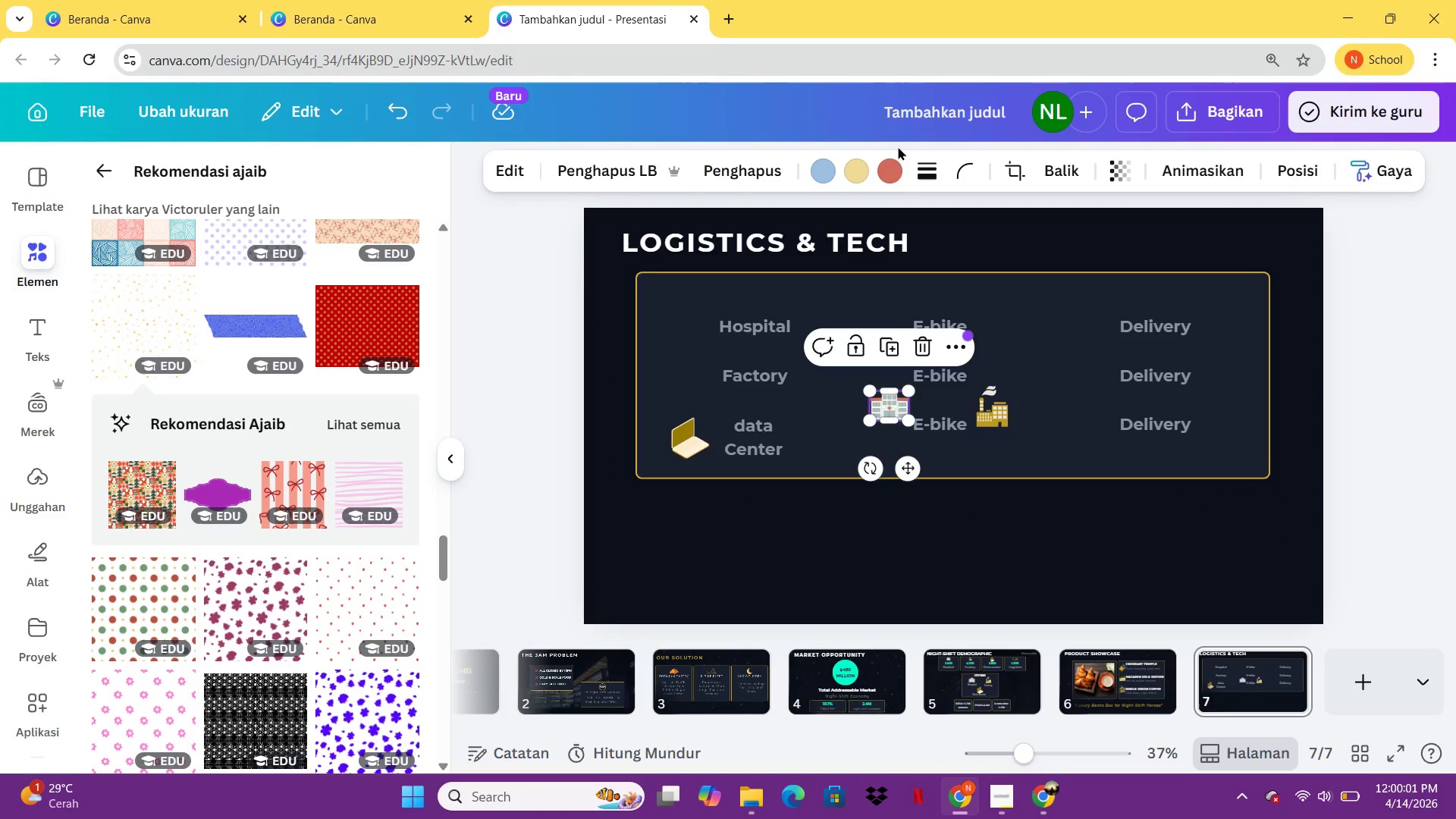 
left_click([896, 174])
 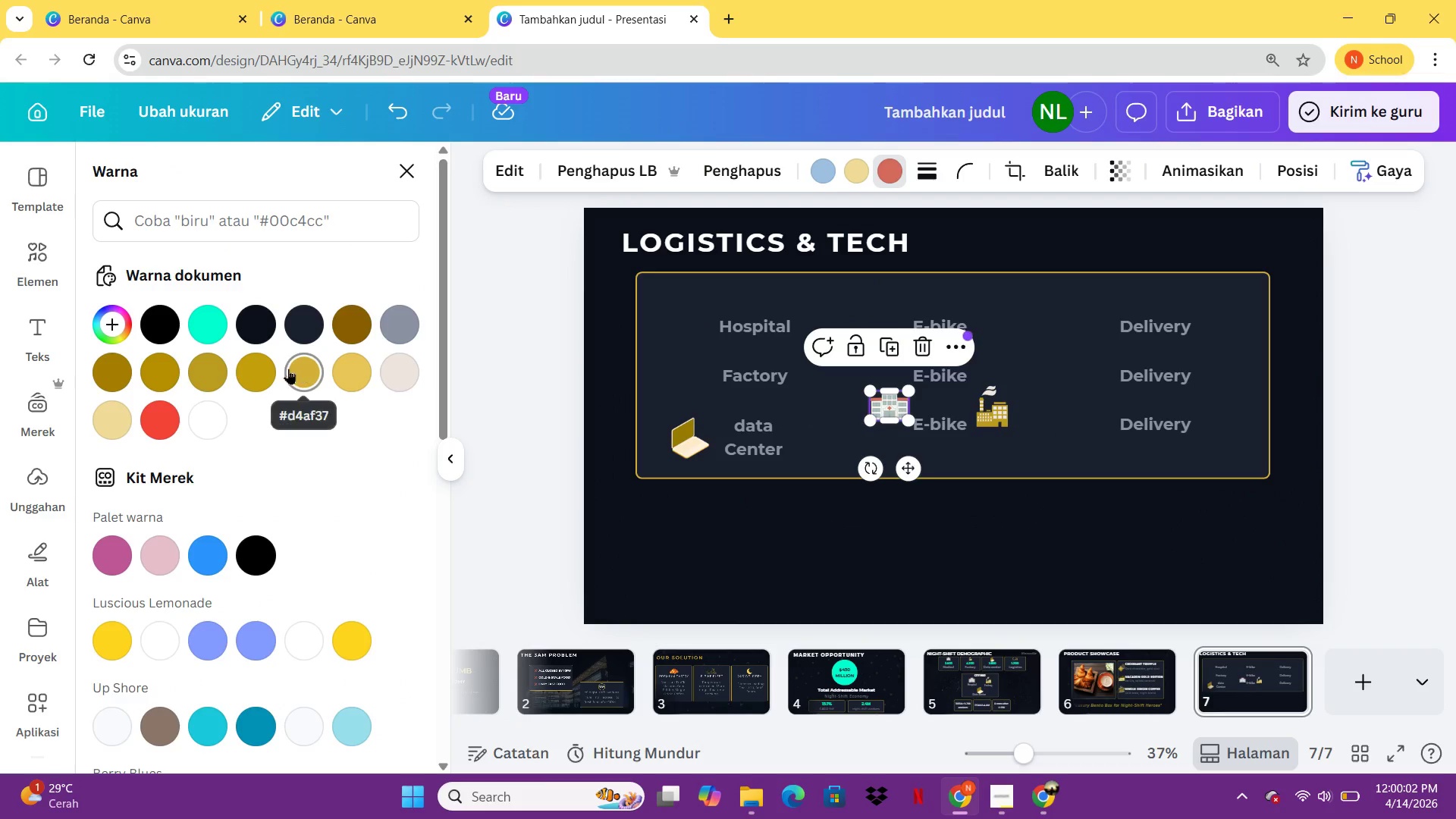 
left_click([288, 369])
 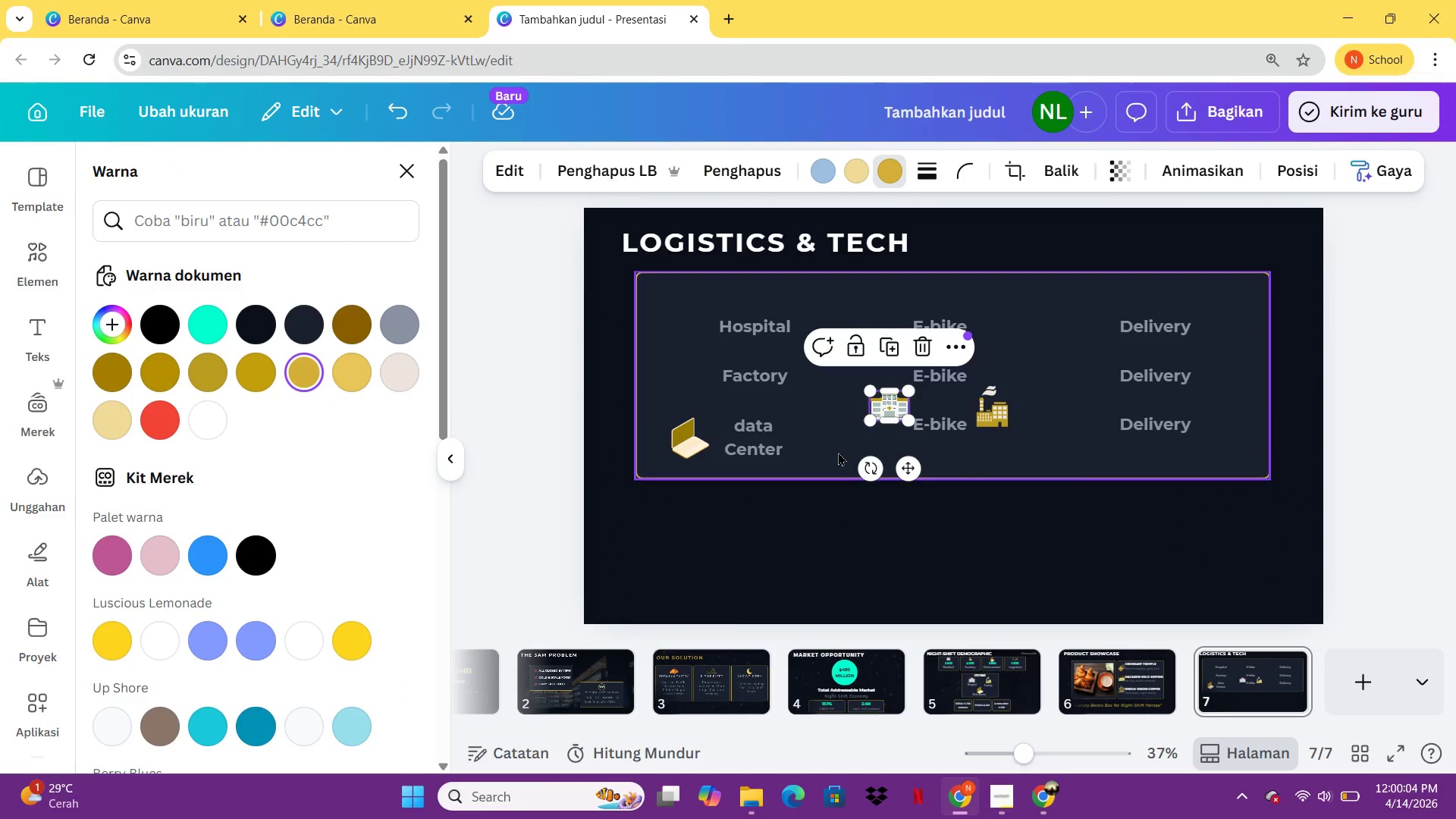 
left_click([819, 513])
 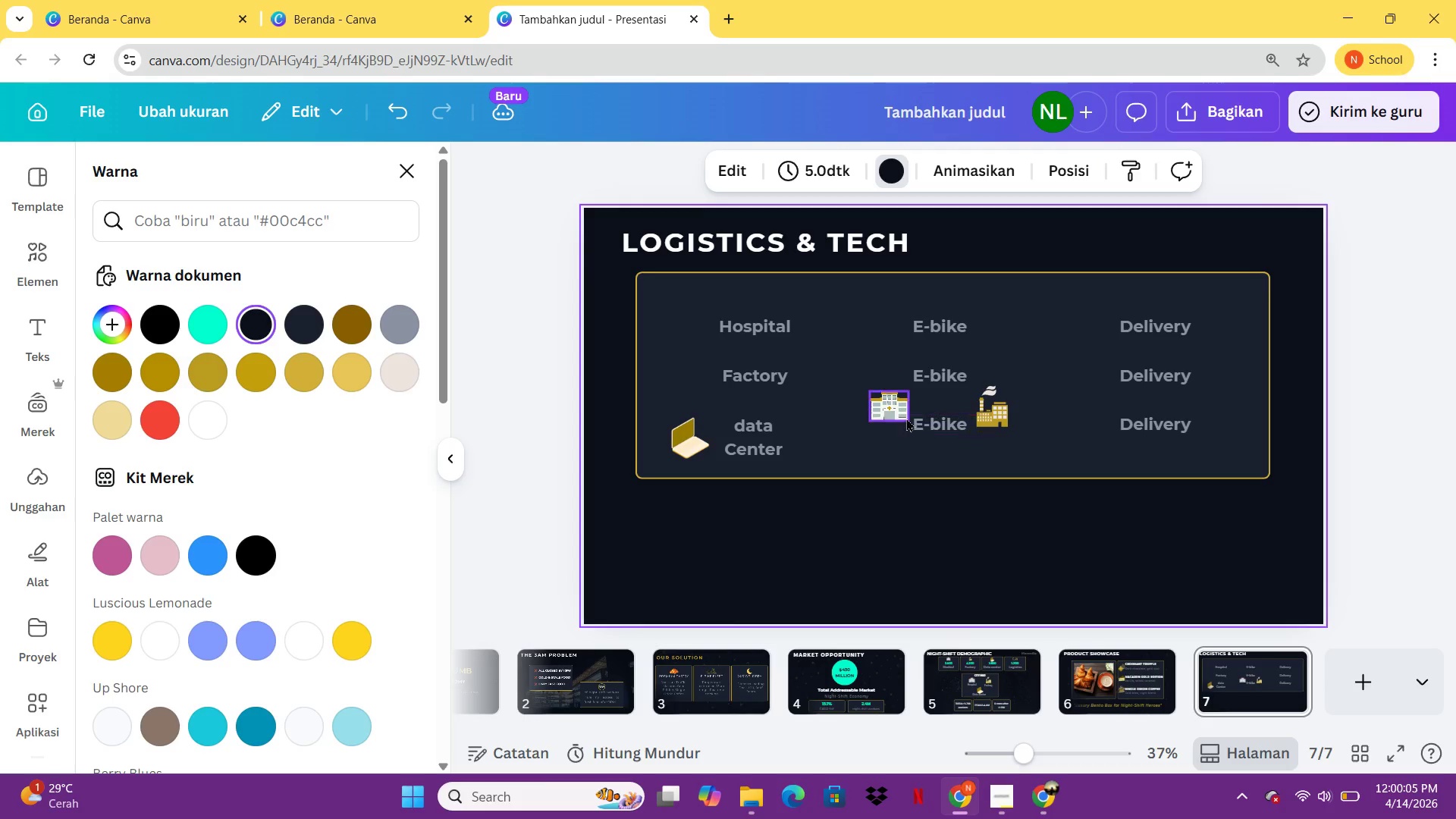 
left_click([899, 413])
 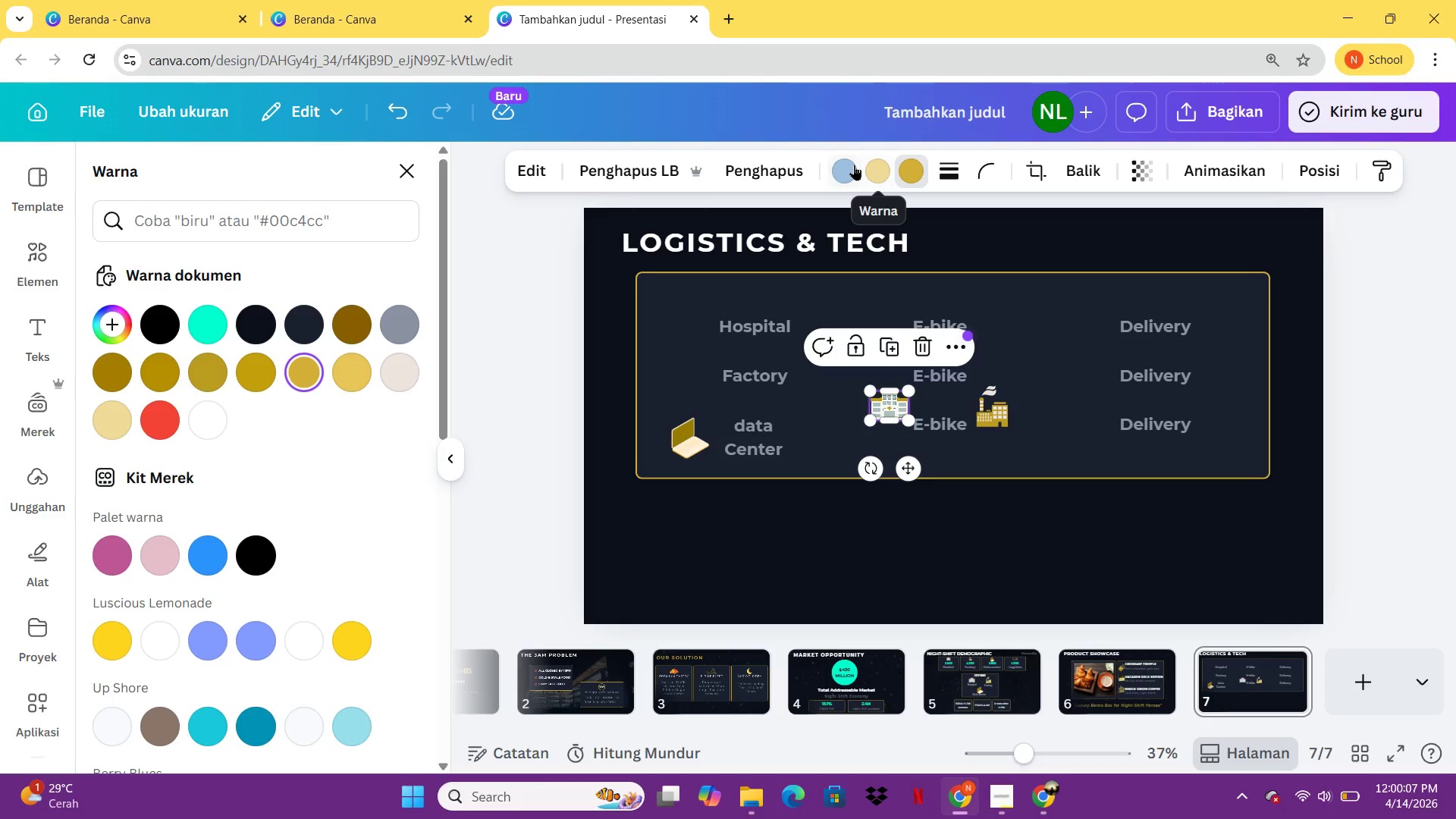 
left_click([854, 165])
 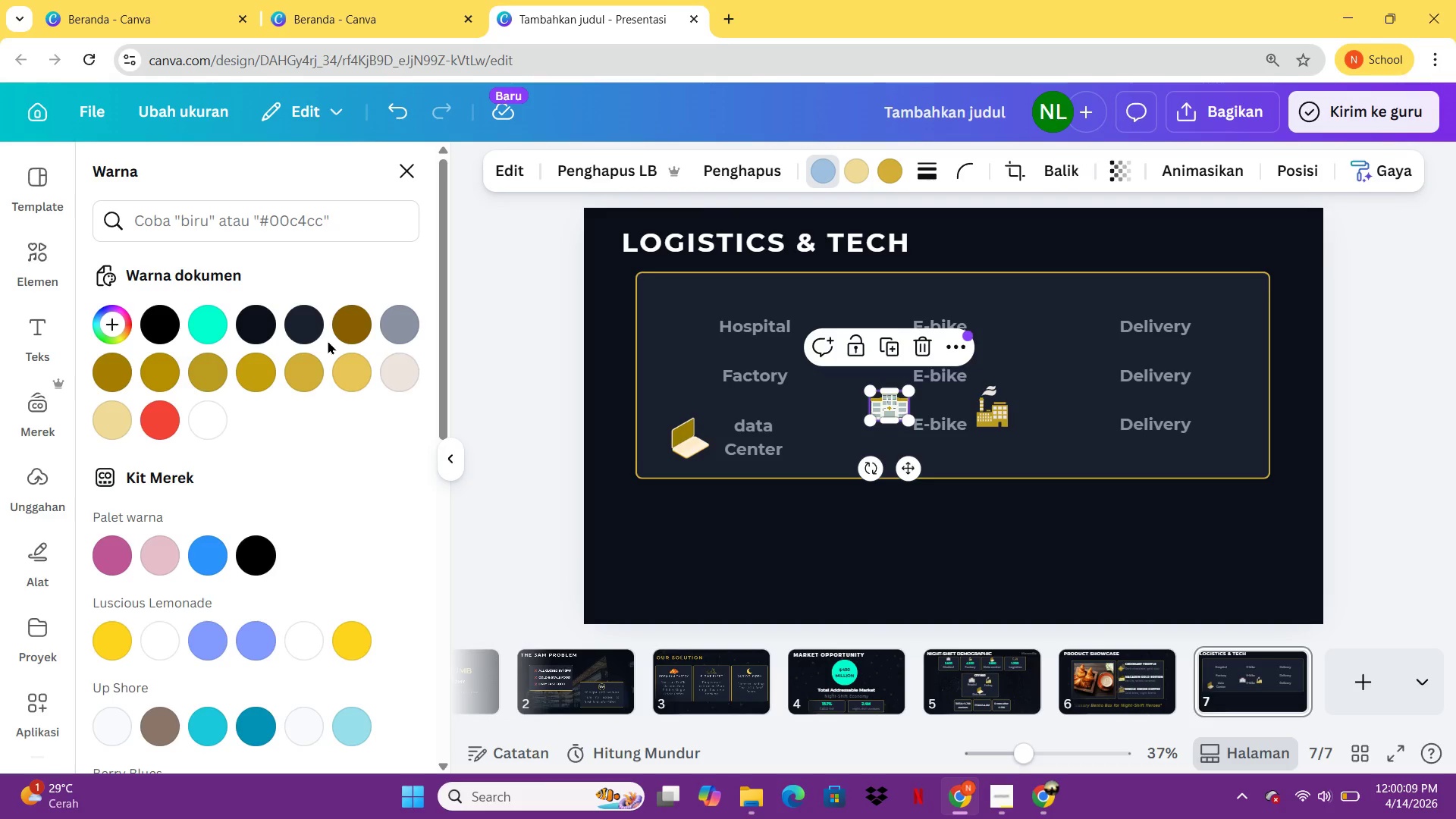 
left_click([344, 332])
 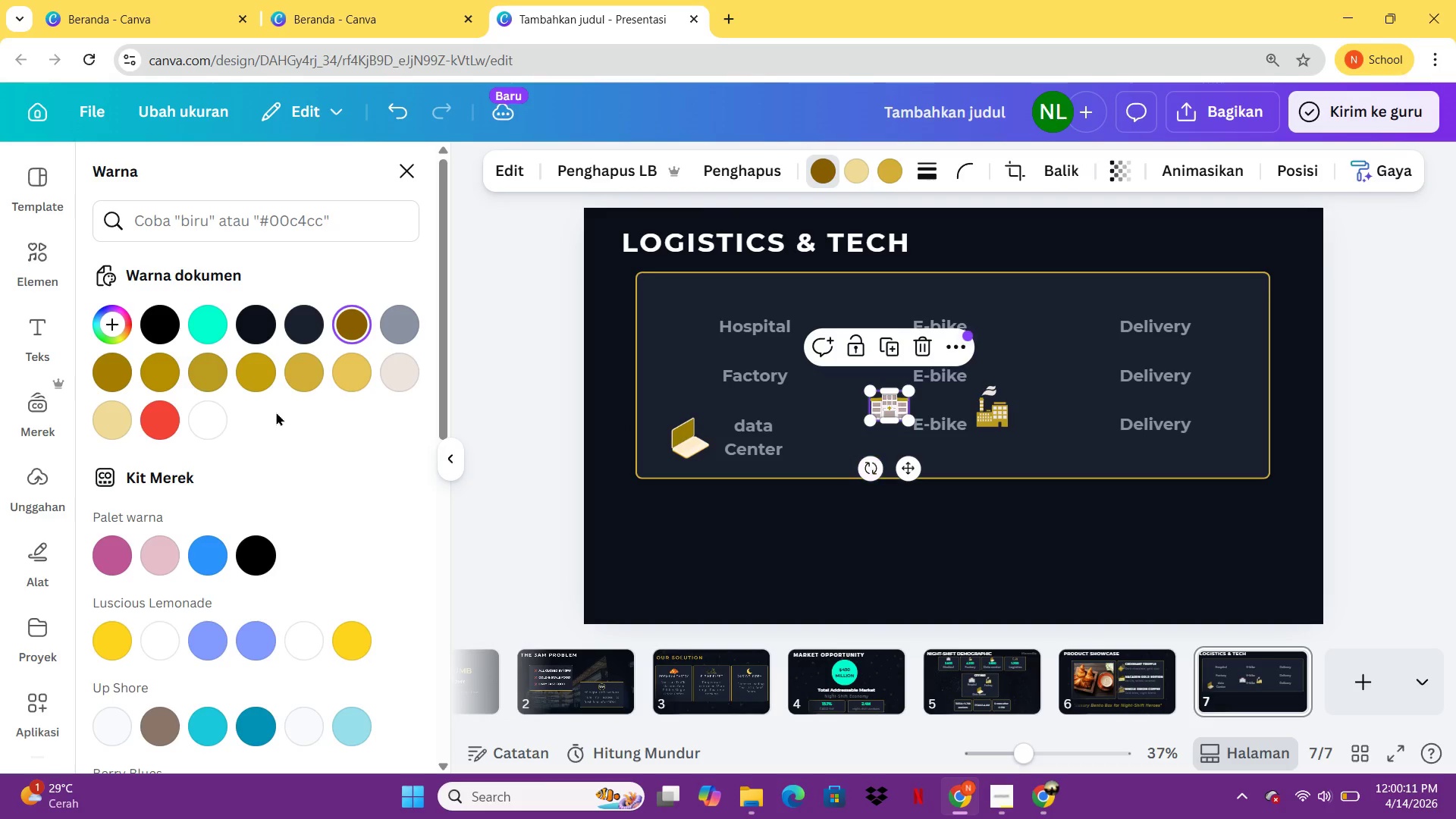 
left_click([262, 379])
 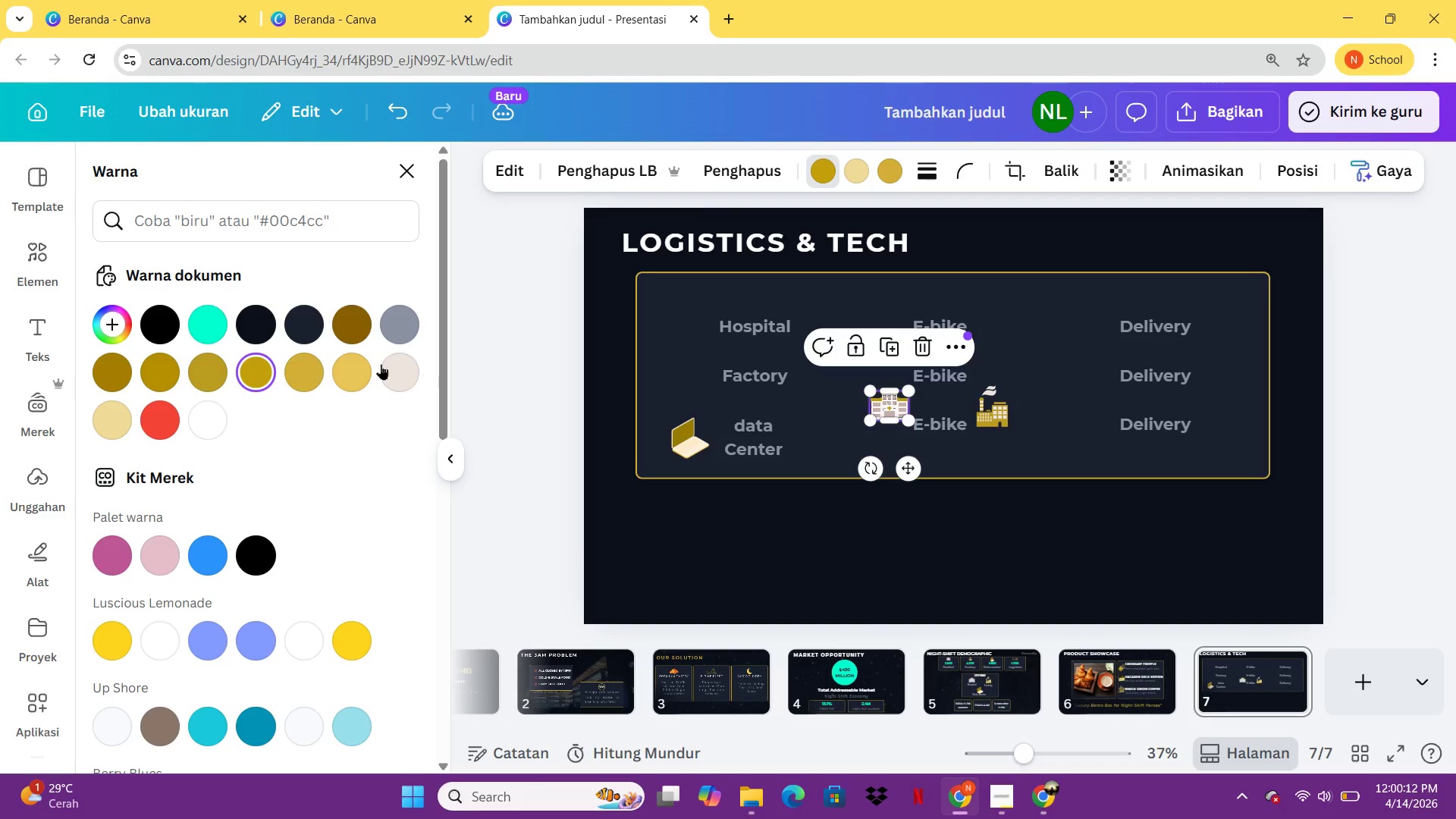 
left_click([356, 375])
 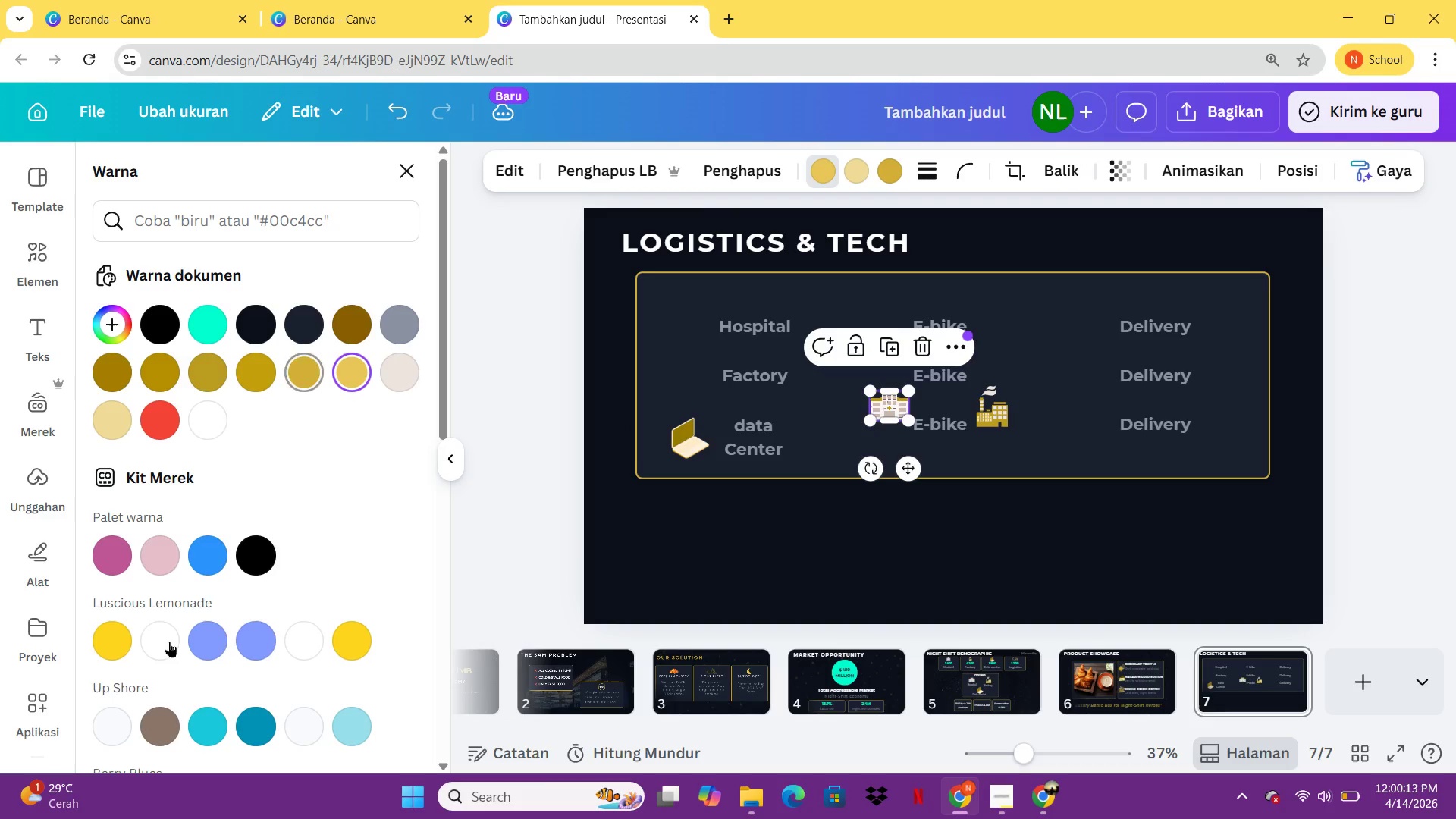 
left_click([118, 648])
 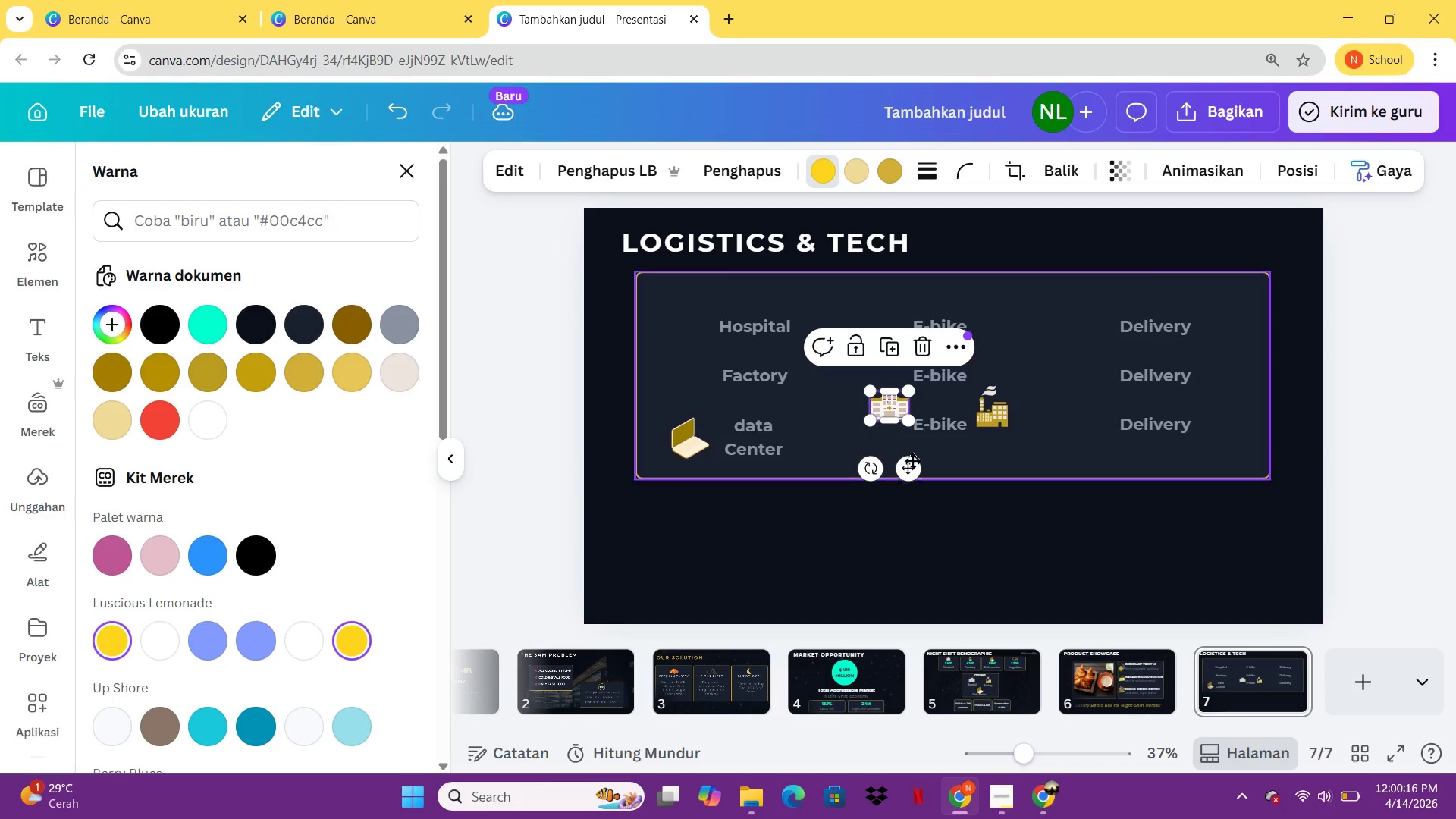 
left_click_drag(start_coordinate=[905, 469], to_coordinate=[703, 390])
 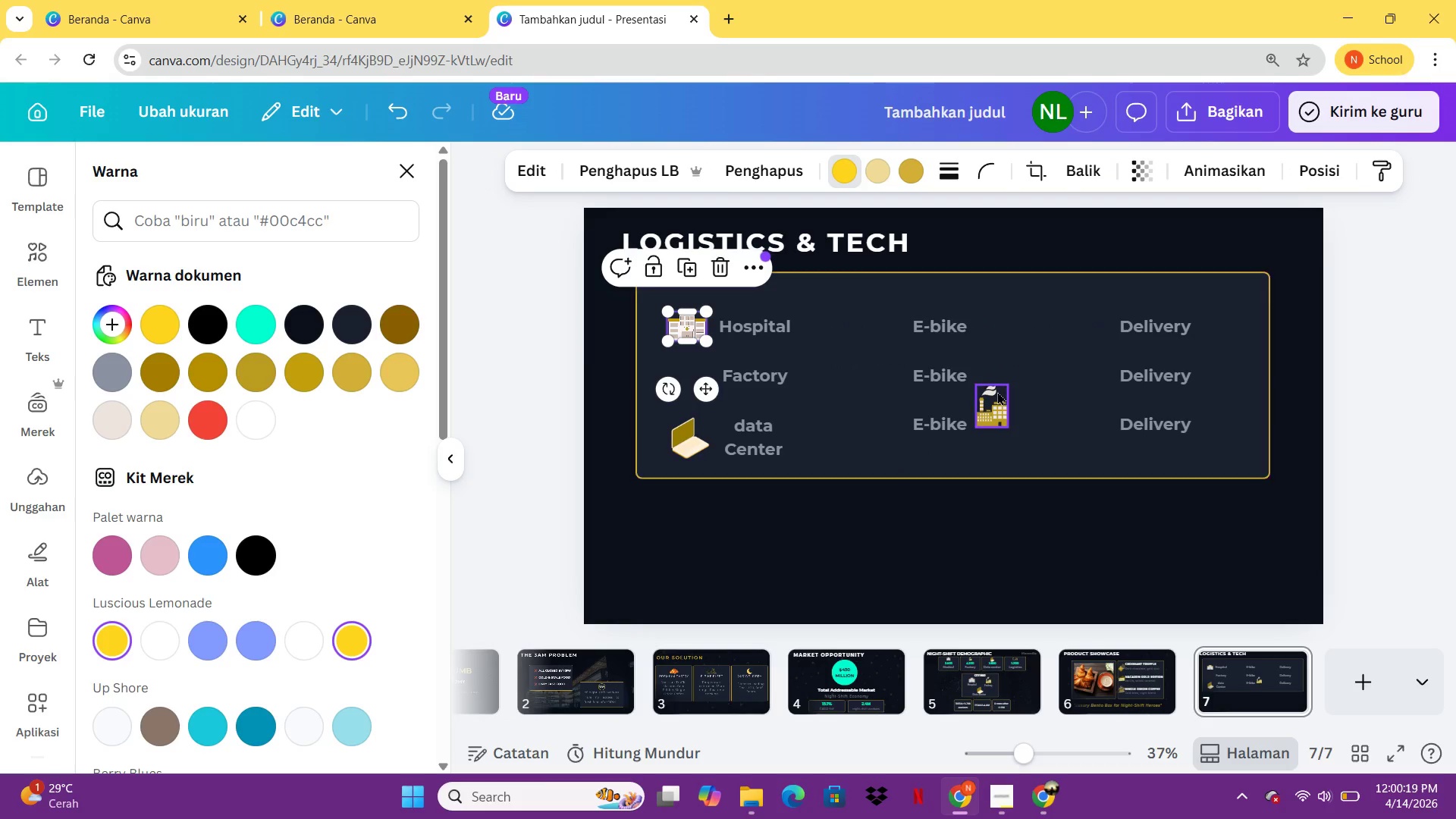 
left_click_drag(start_coordinate=[997, 404], to_coordinate=[692, 378])
 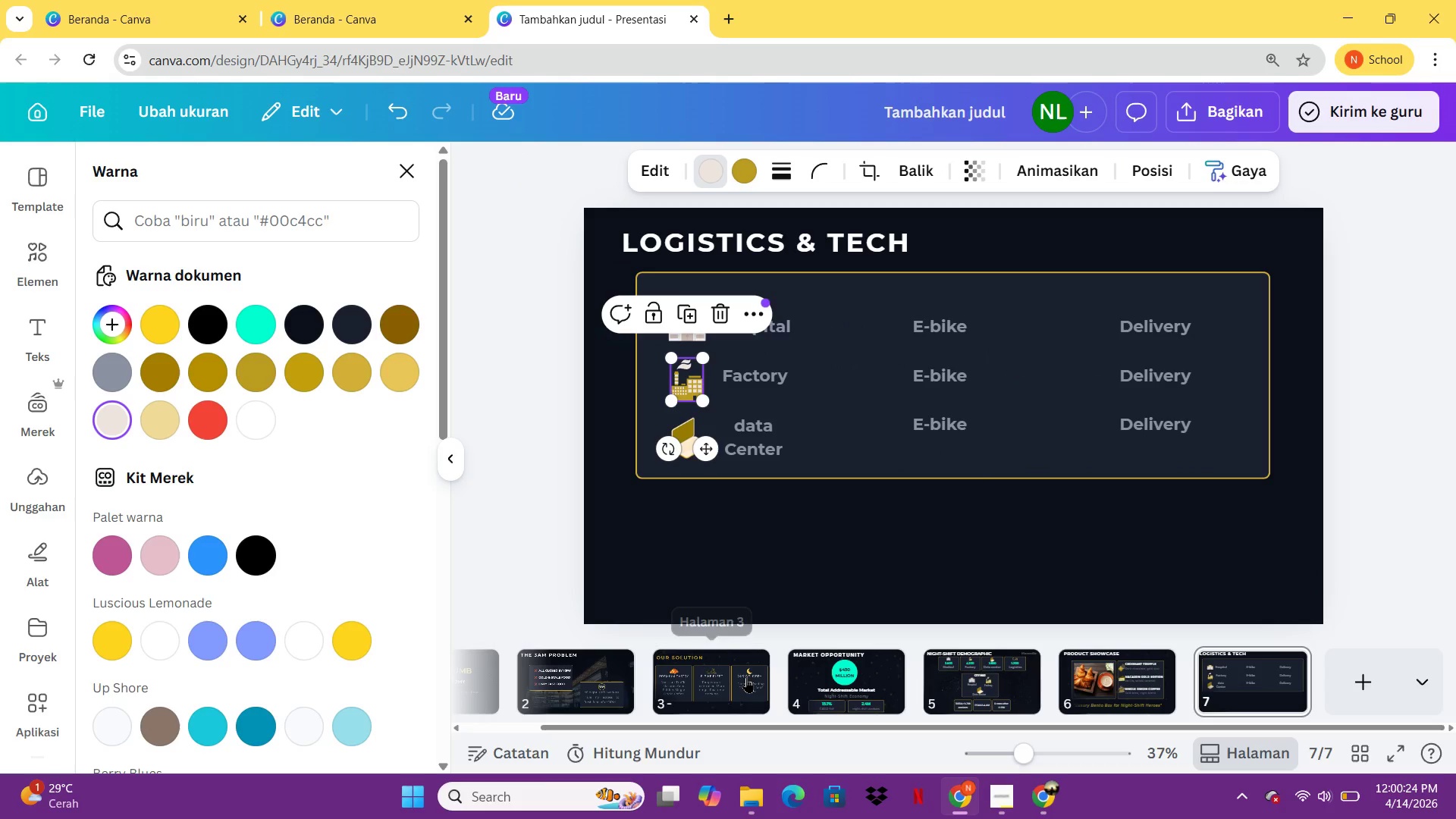 
left_click([611, 695])
 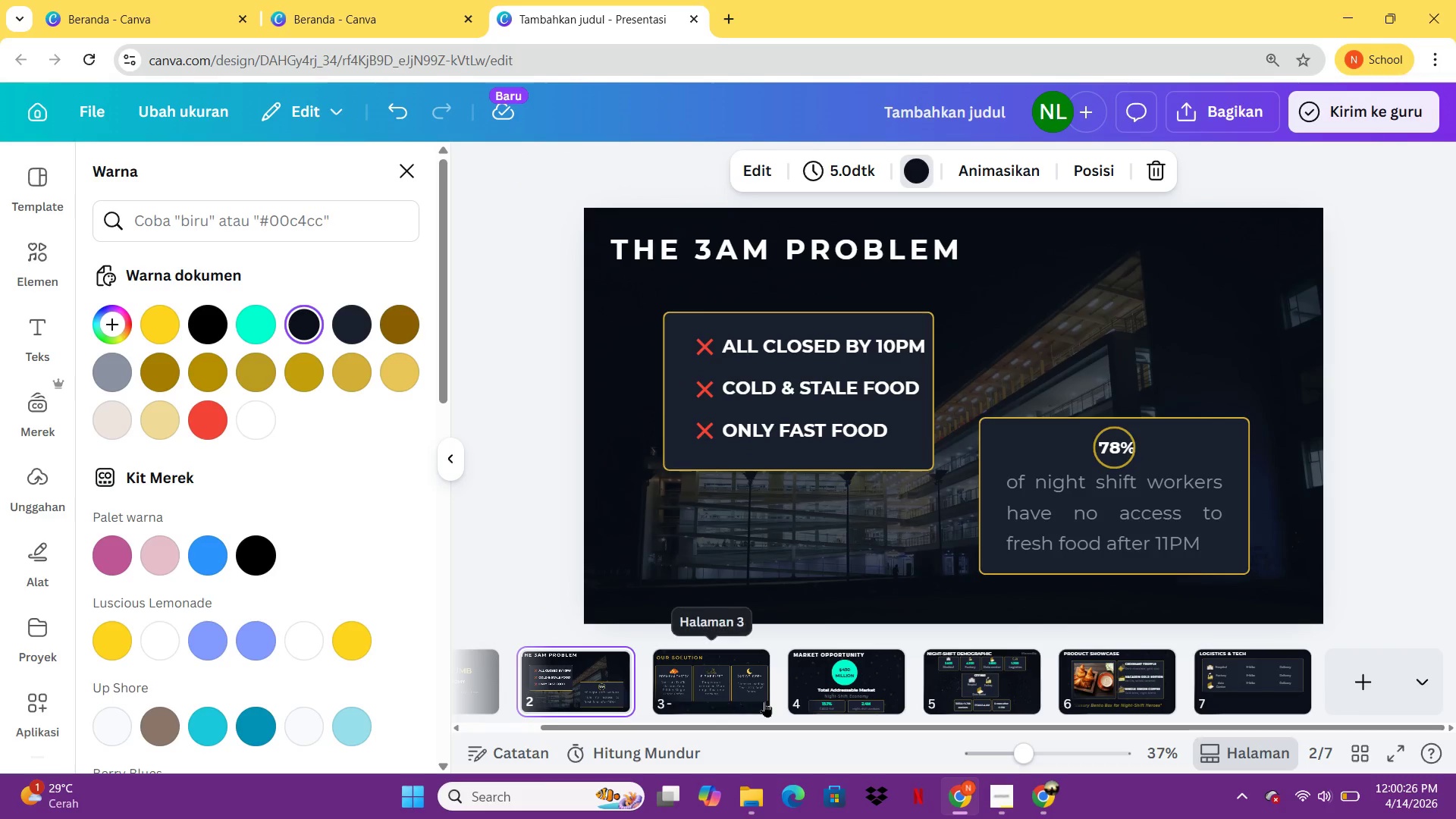 
left_click([764, 701])
 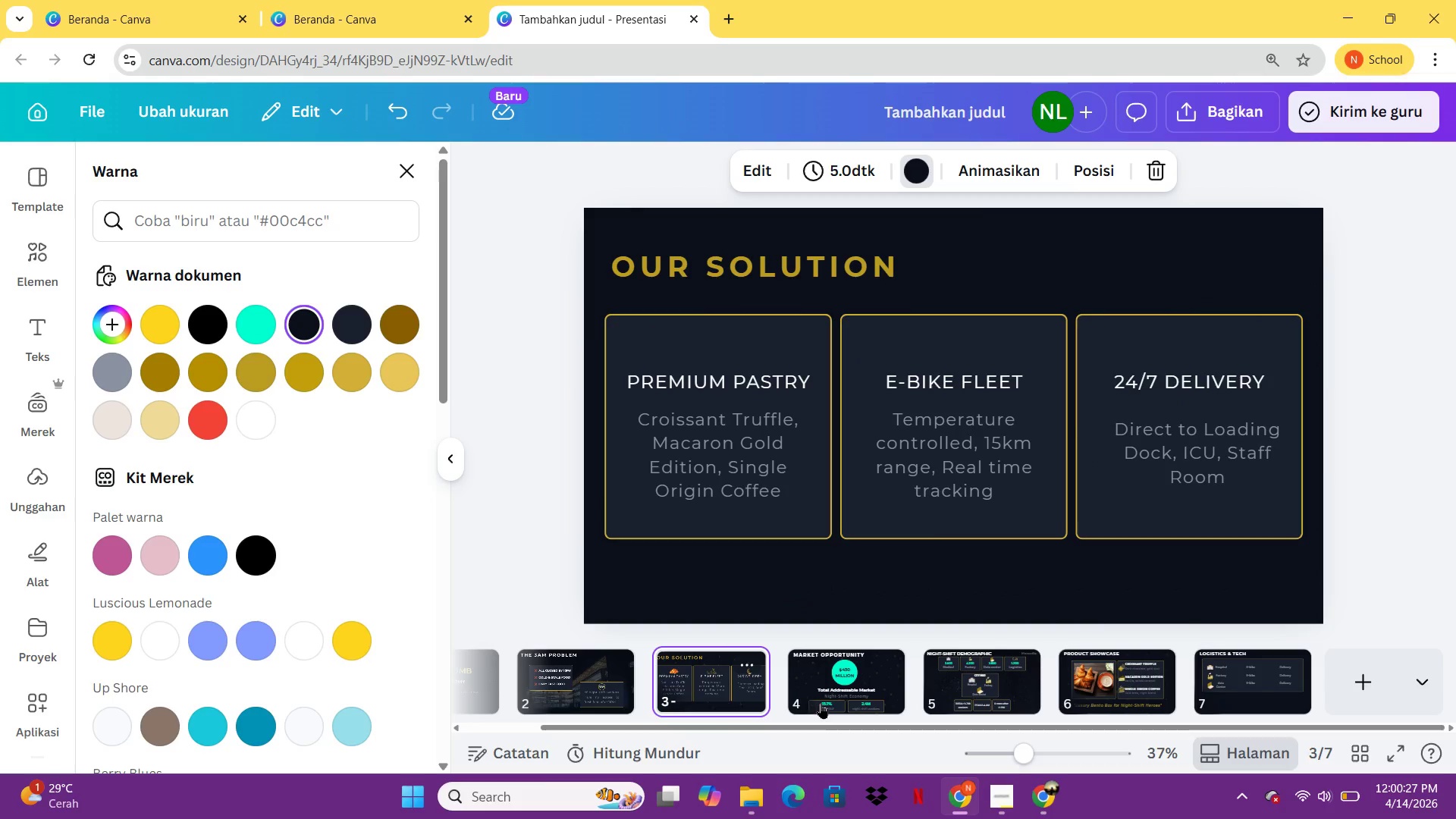 
left_click([824, 701])
 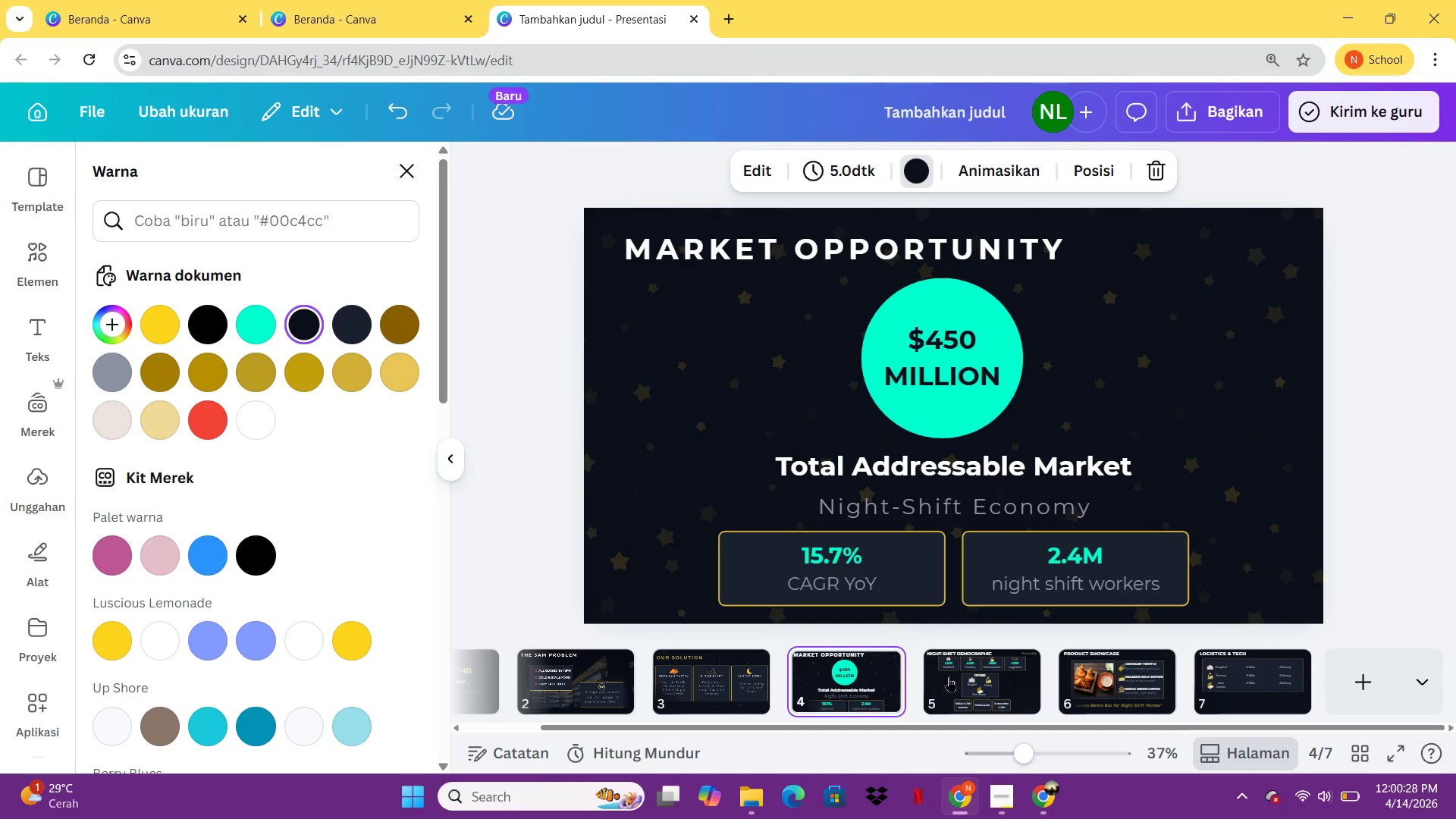 
left_click([949, 676])
 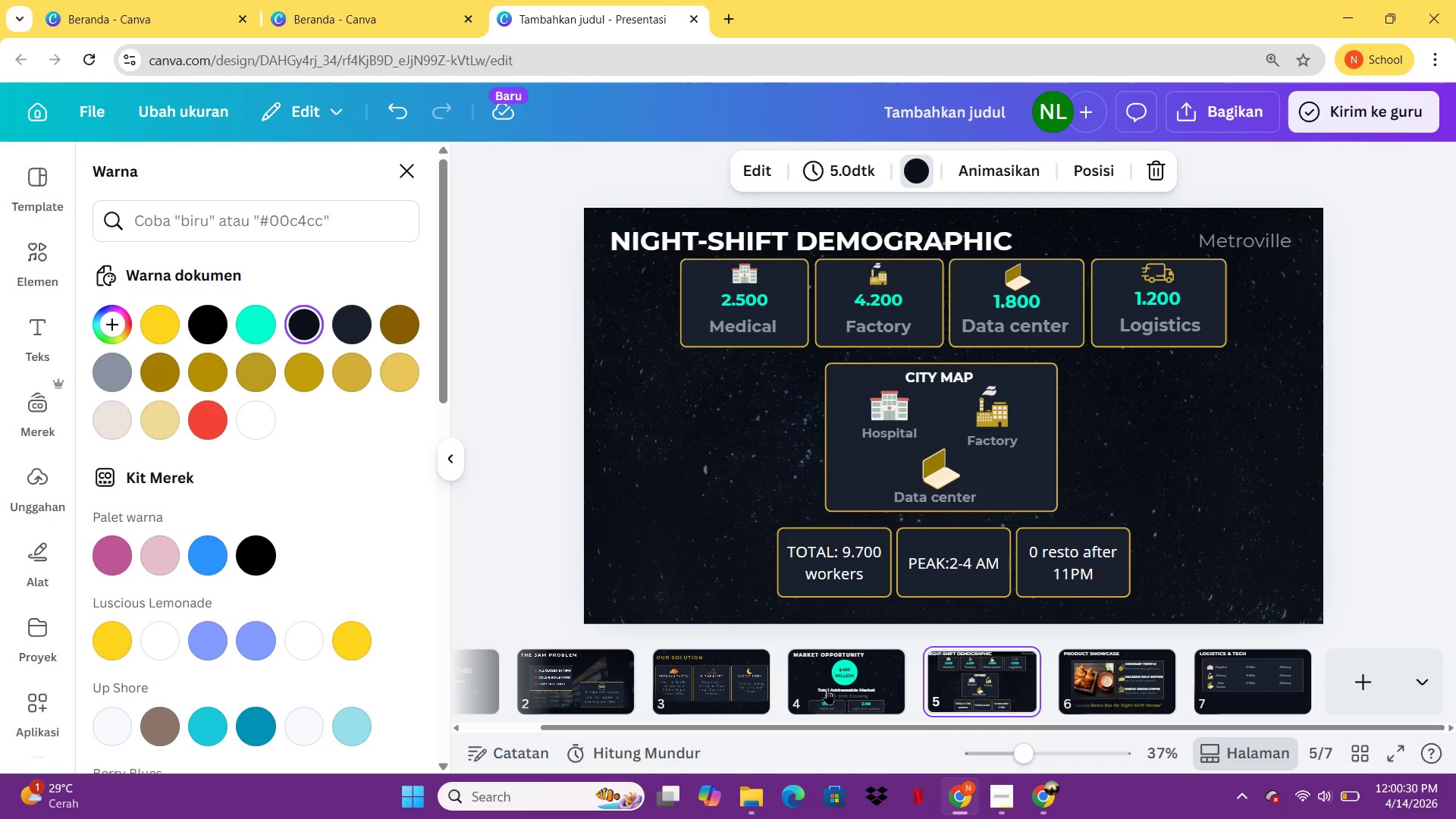 
left_click([826, 689])
 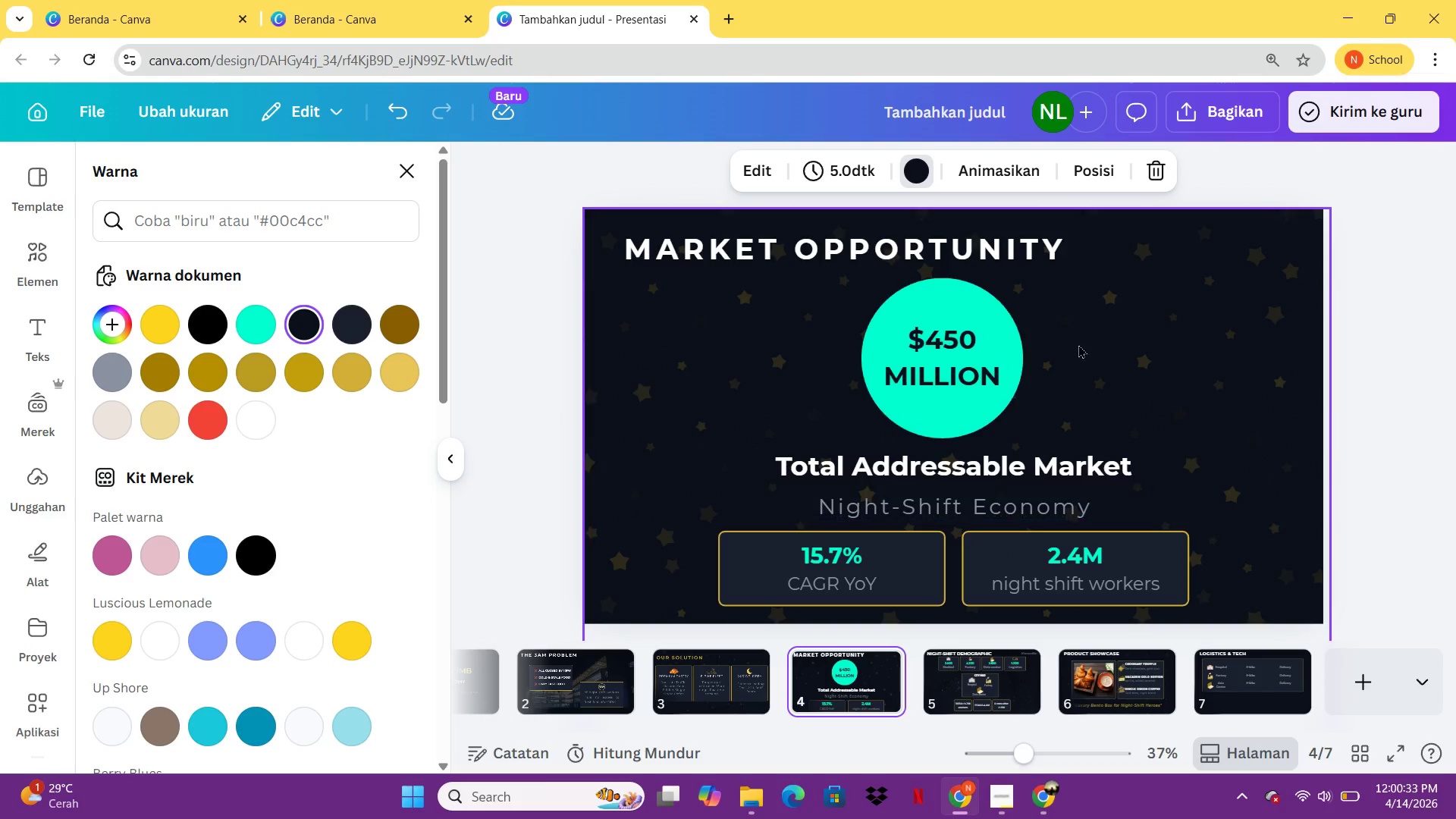 
left_click([1158, 322])
 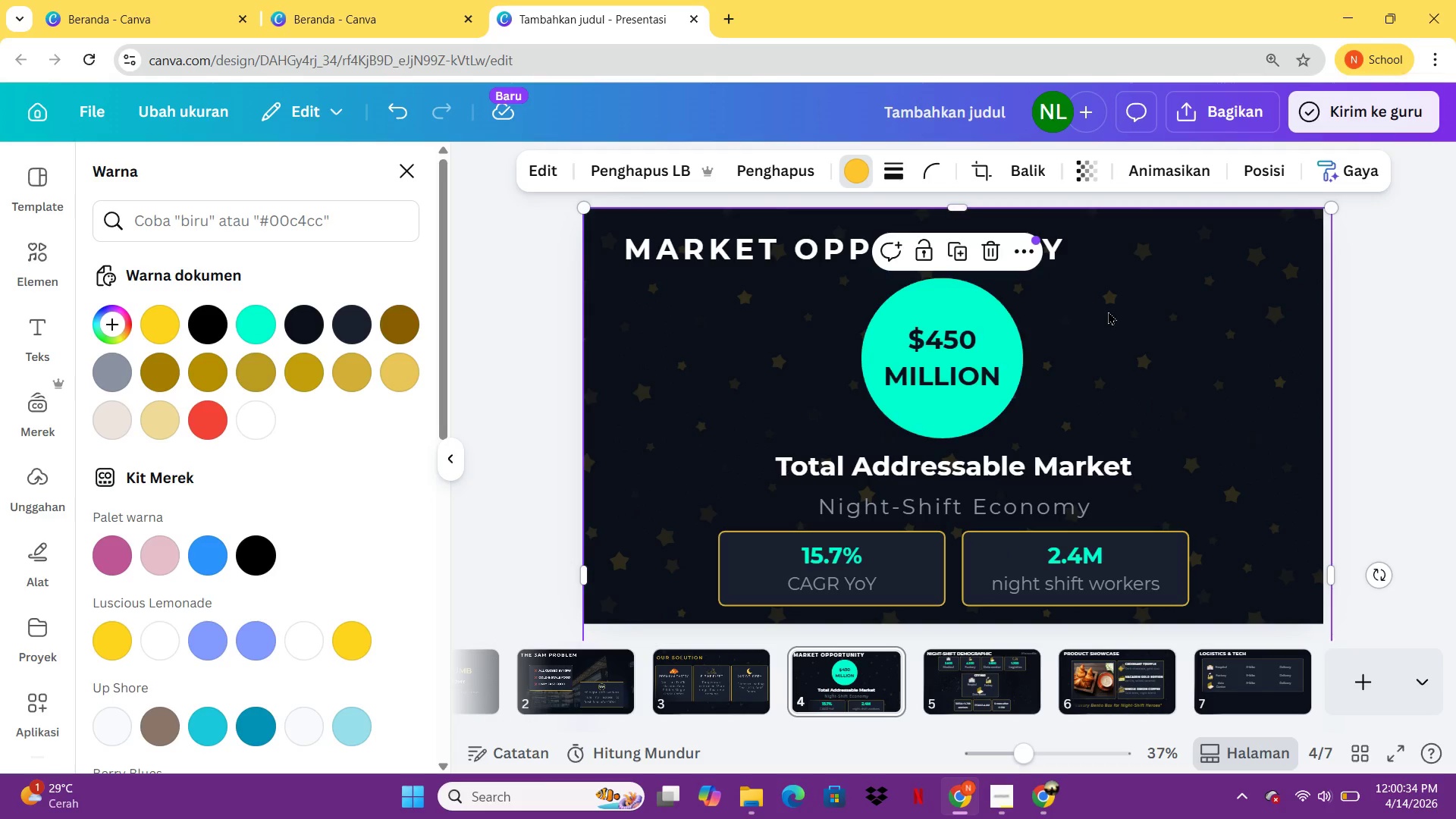 
left_click([1108, 311])
 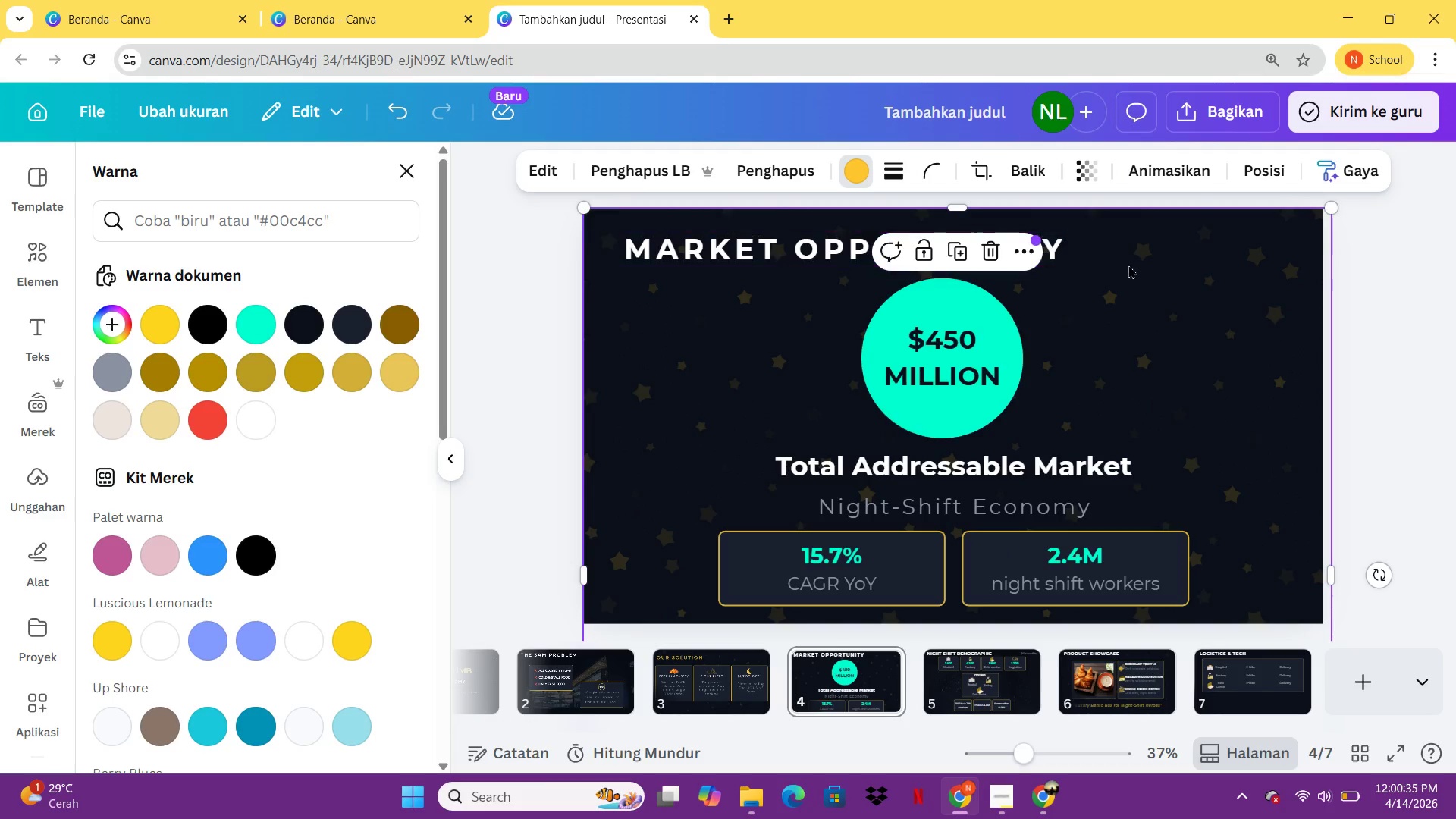 
left_click([1144, 274])
 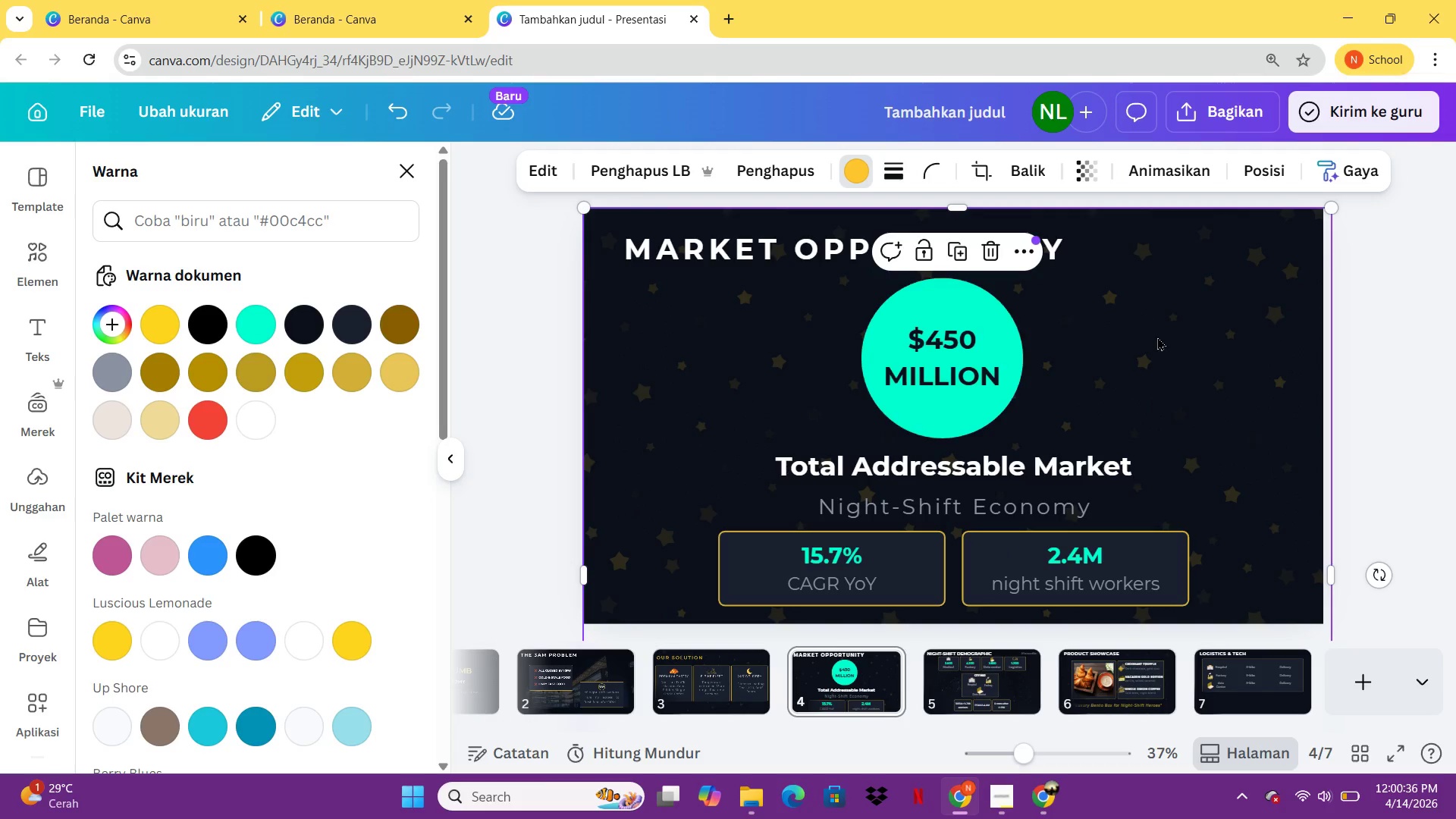 
left_click([1157, 337])
 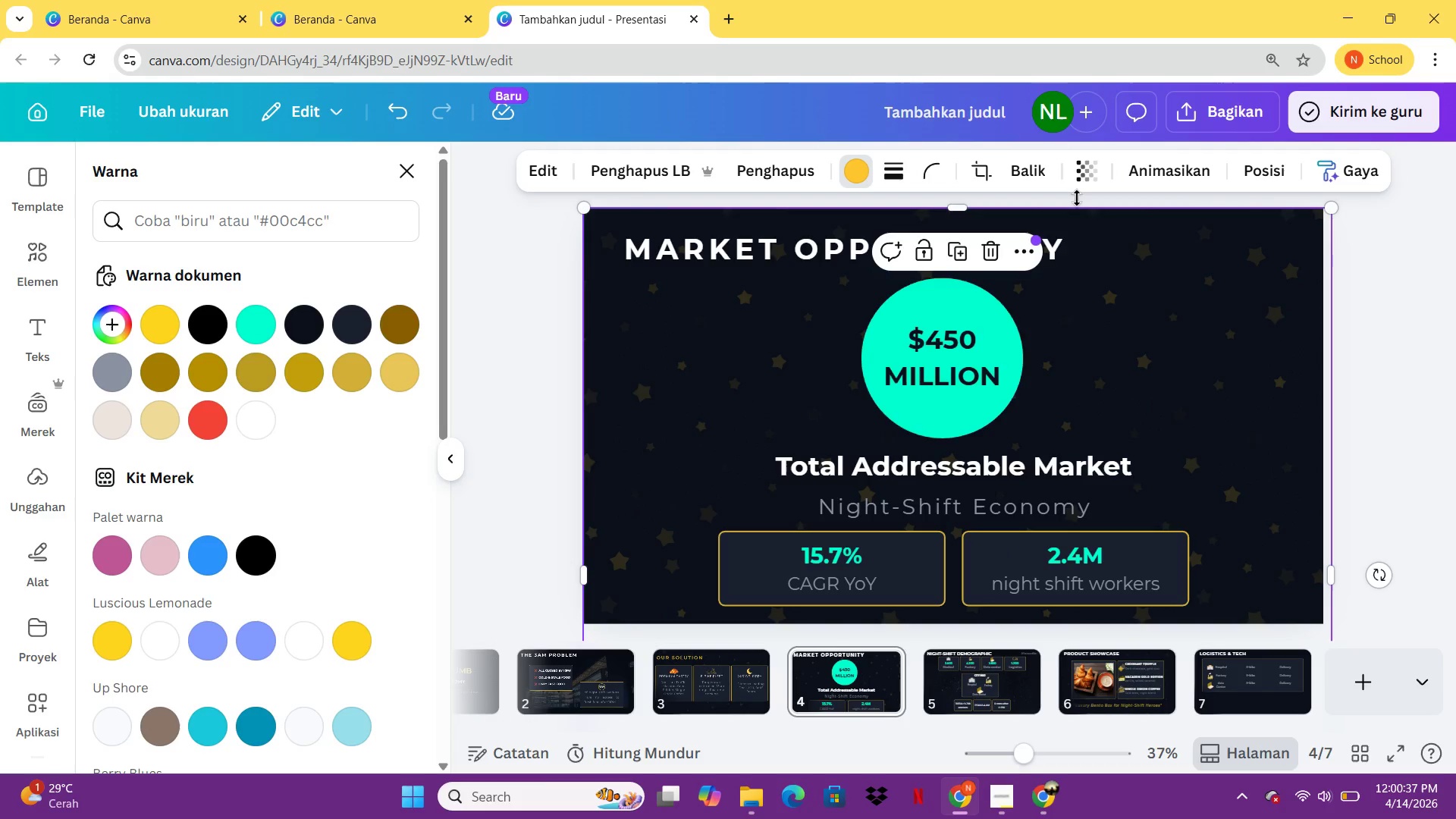 
left_click([1078, 184])
 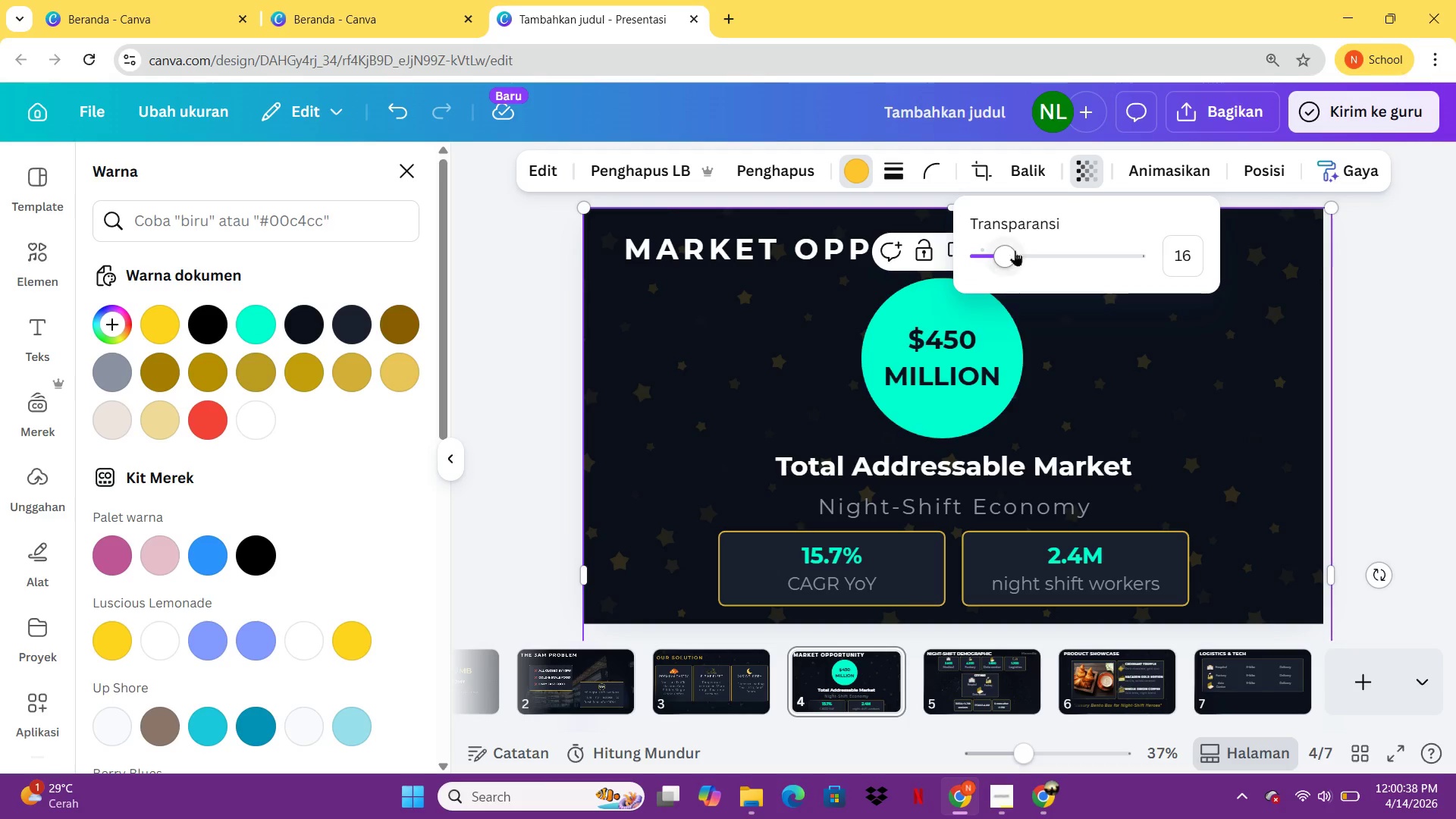 
left_click_drag(start_coordinate=[1009, 250], to_coordinate=[996, 253])
 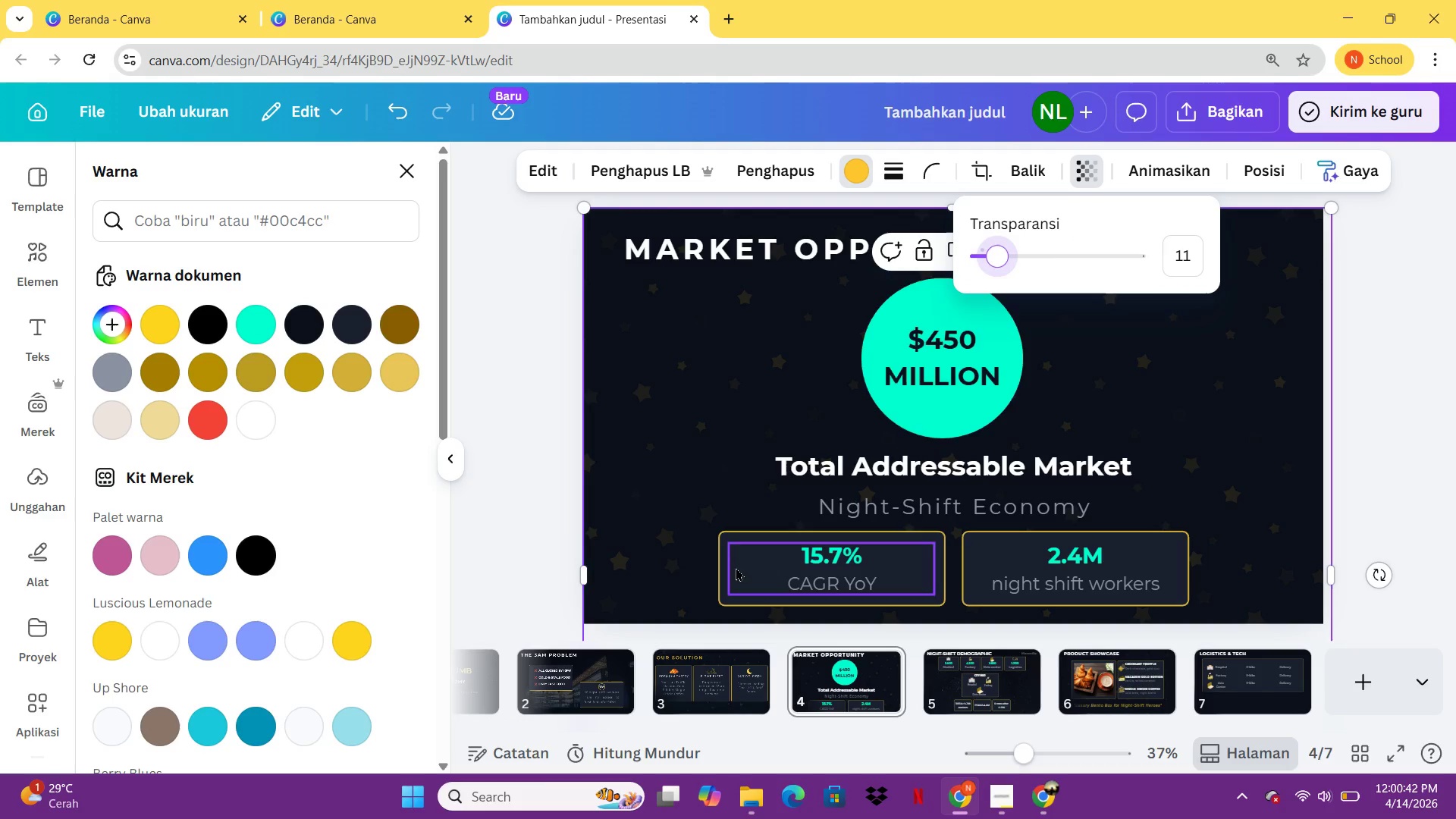 
mouse_move([719, 657])
 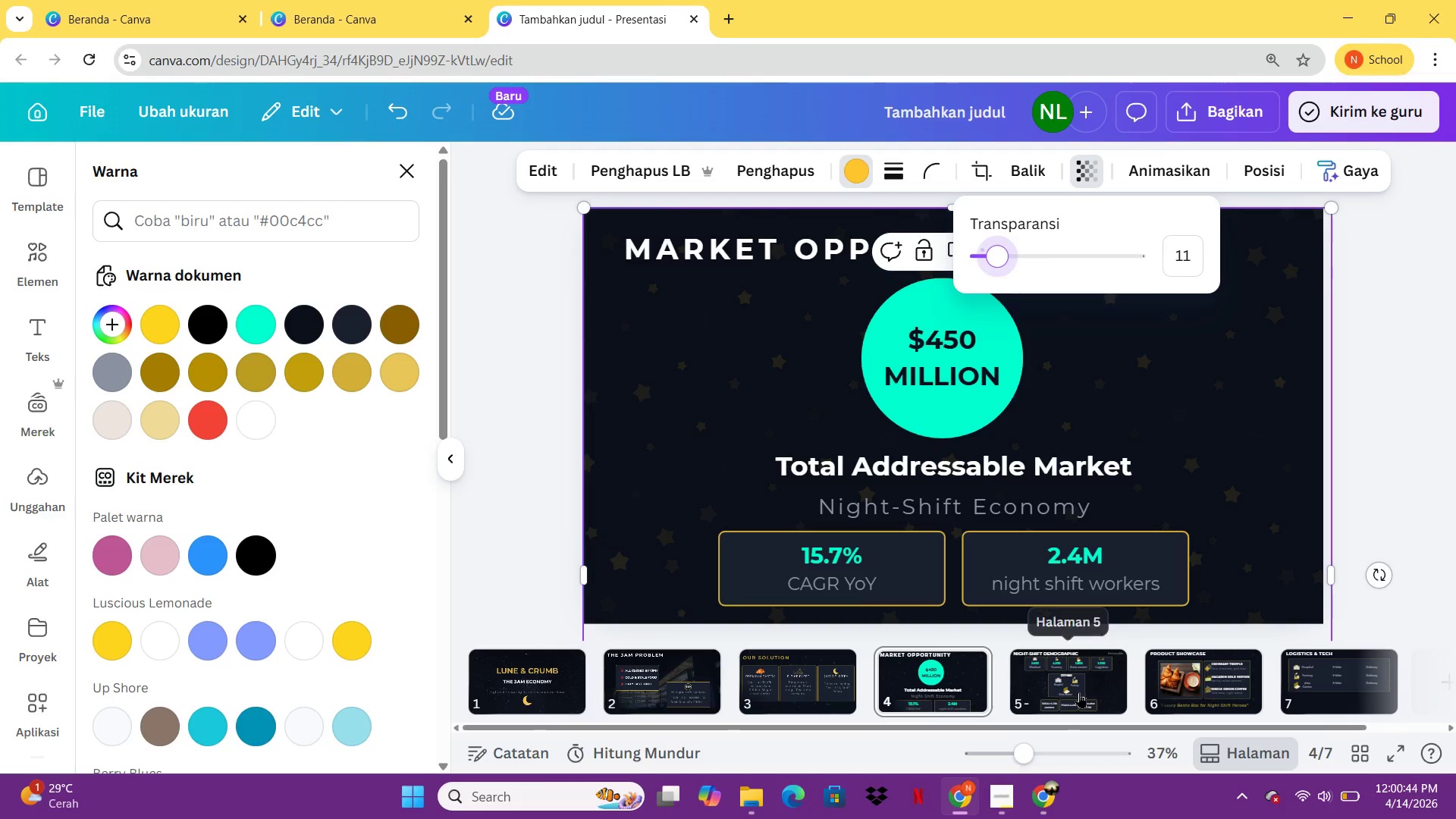 
left_click([1079, 692])
 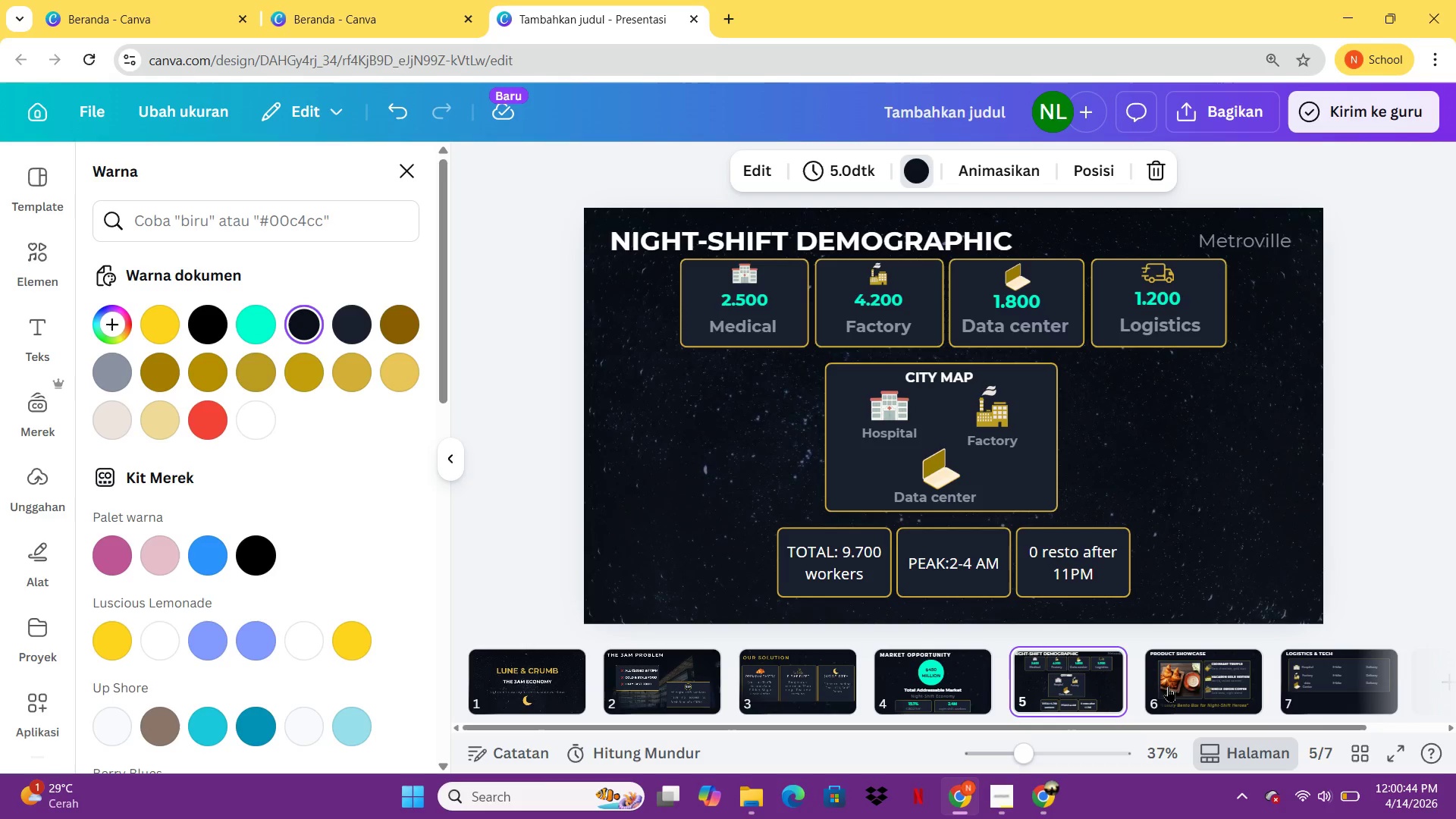 
left_click([1168, 686])
 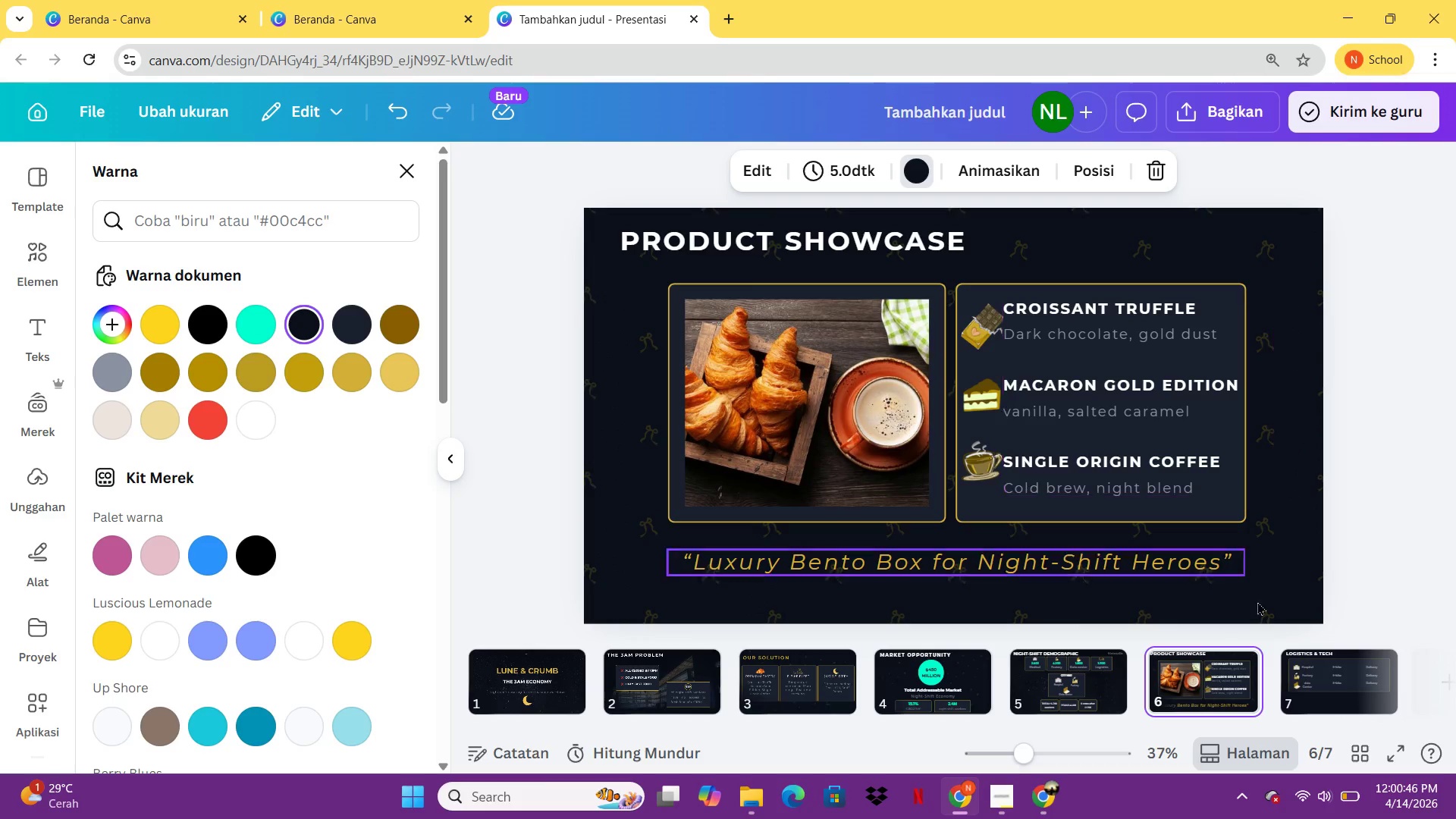 
left_click([1338, 689])
 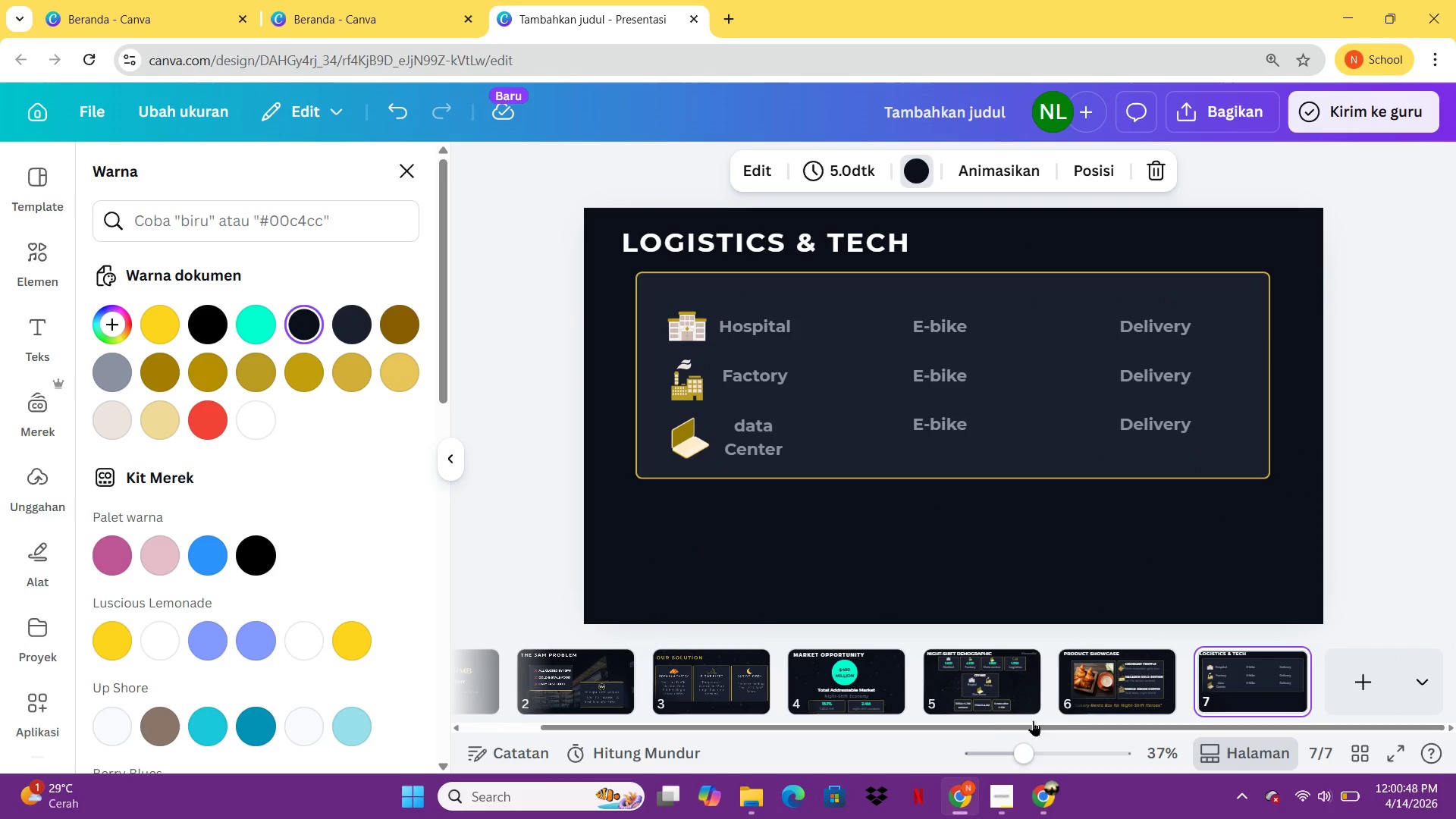 
left_click([978, 689])
 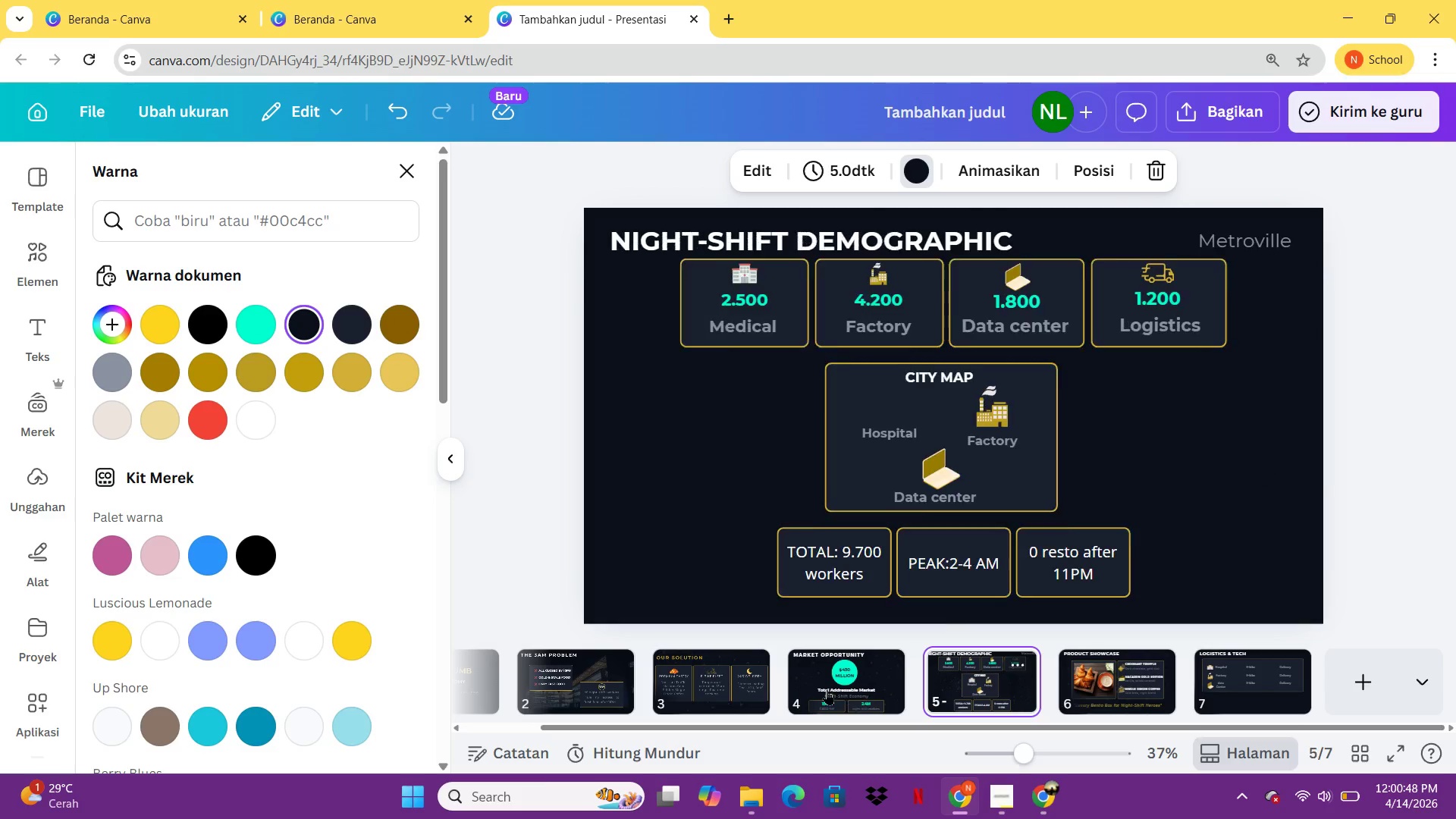 
left_click([827, 691])
 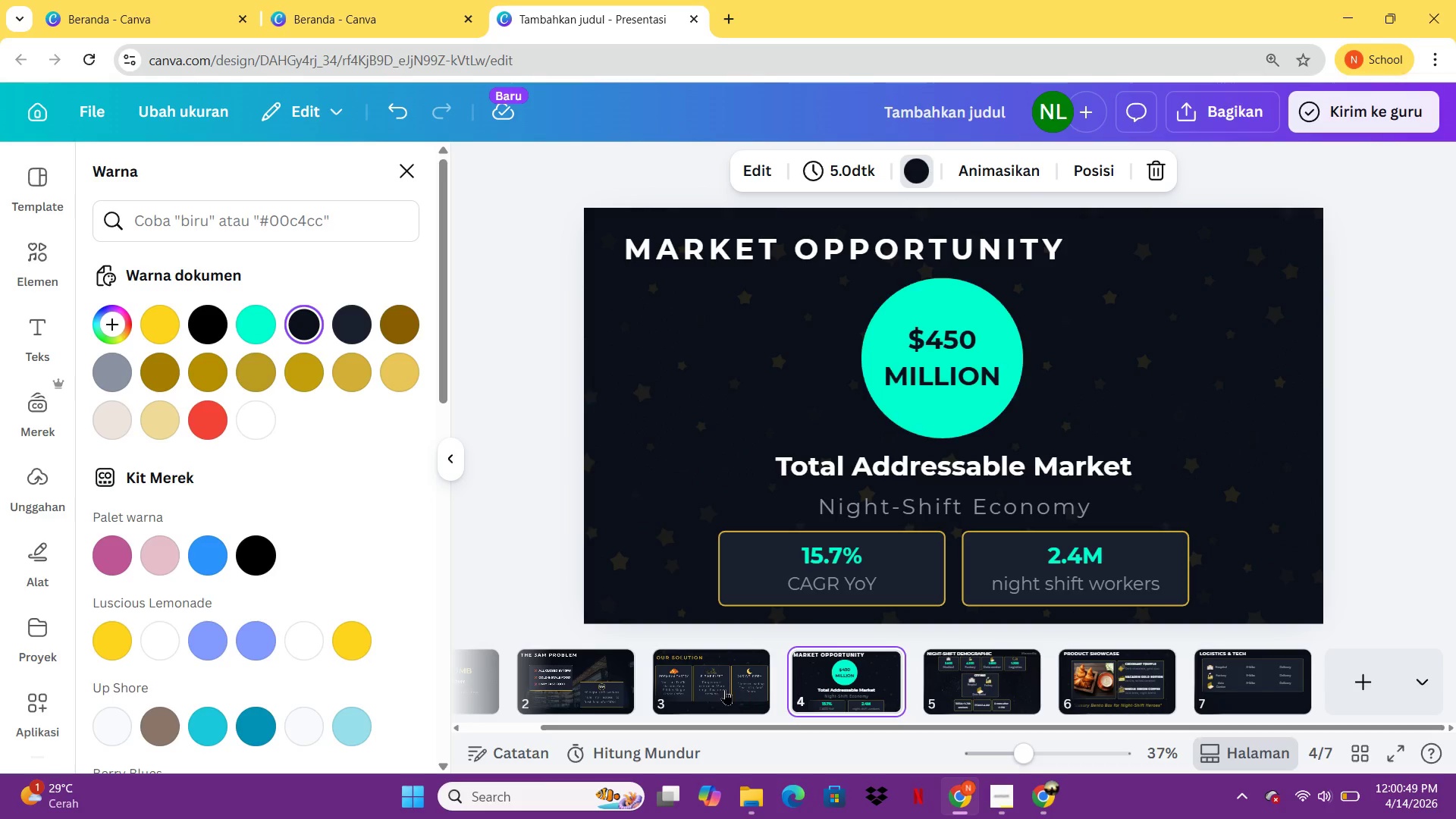 
left_click([724, 689])
 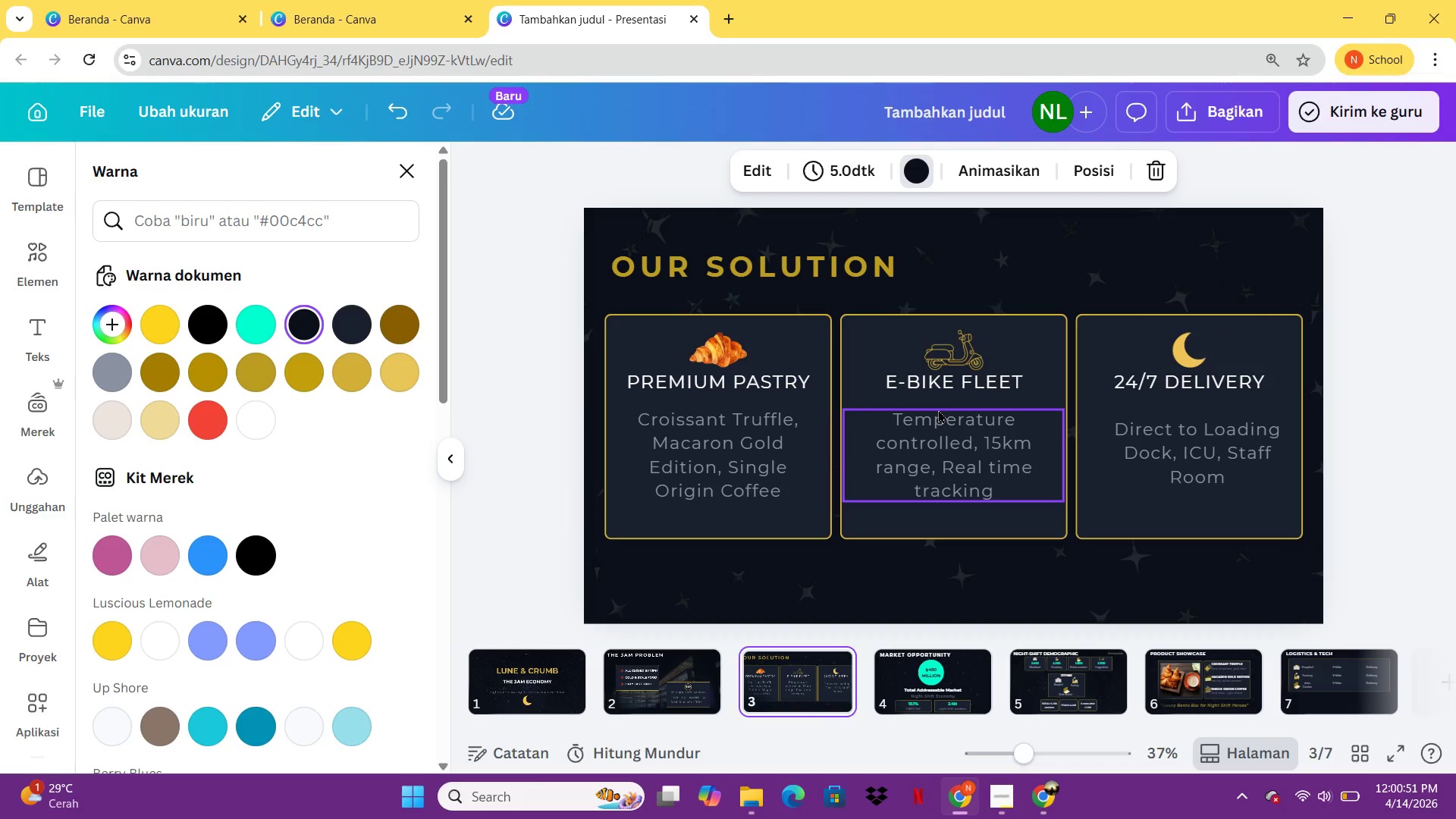 
left_click([965, 353])
 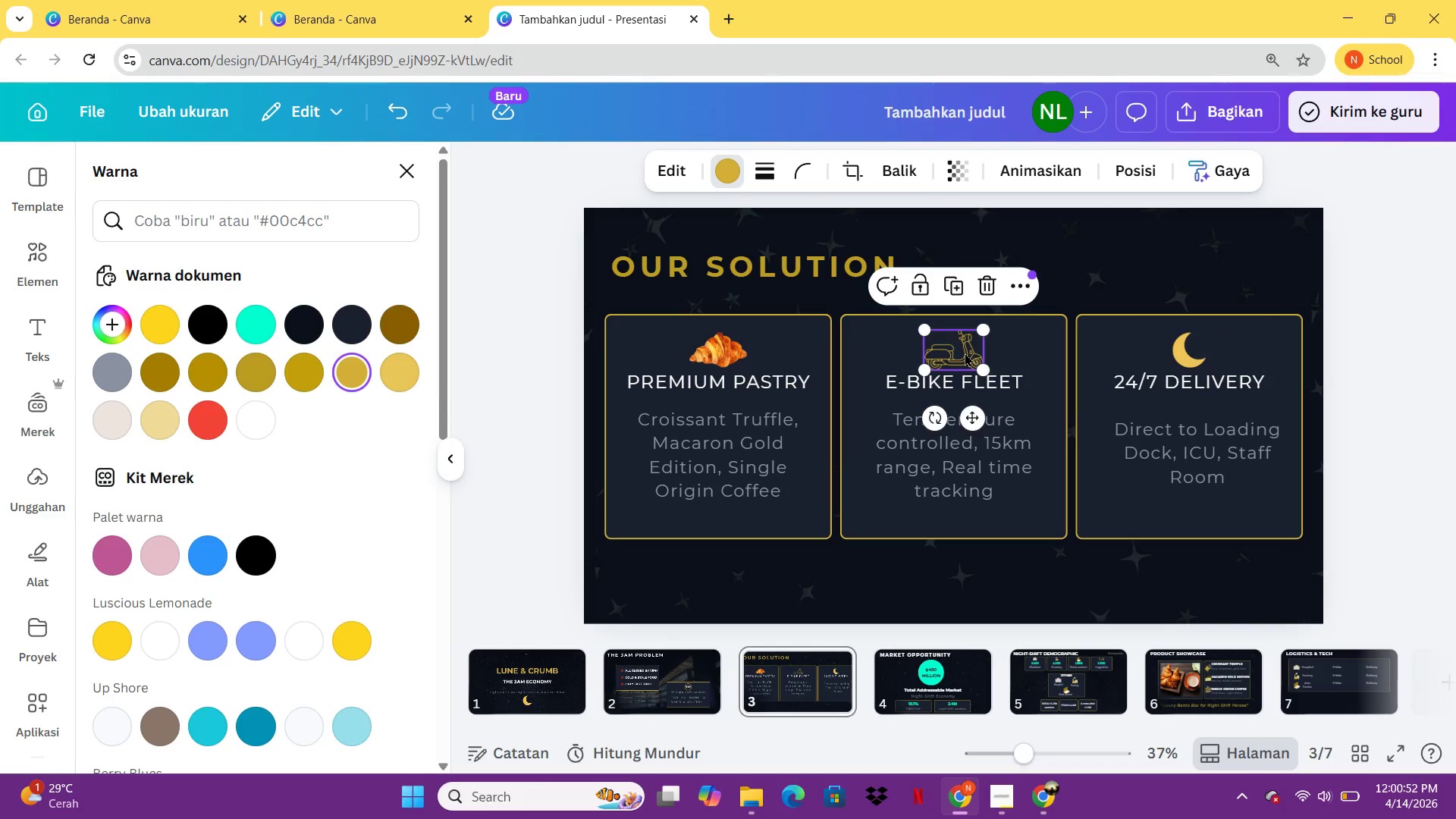 
key(Control+ControlLeft)
 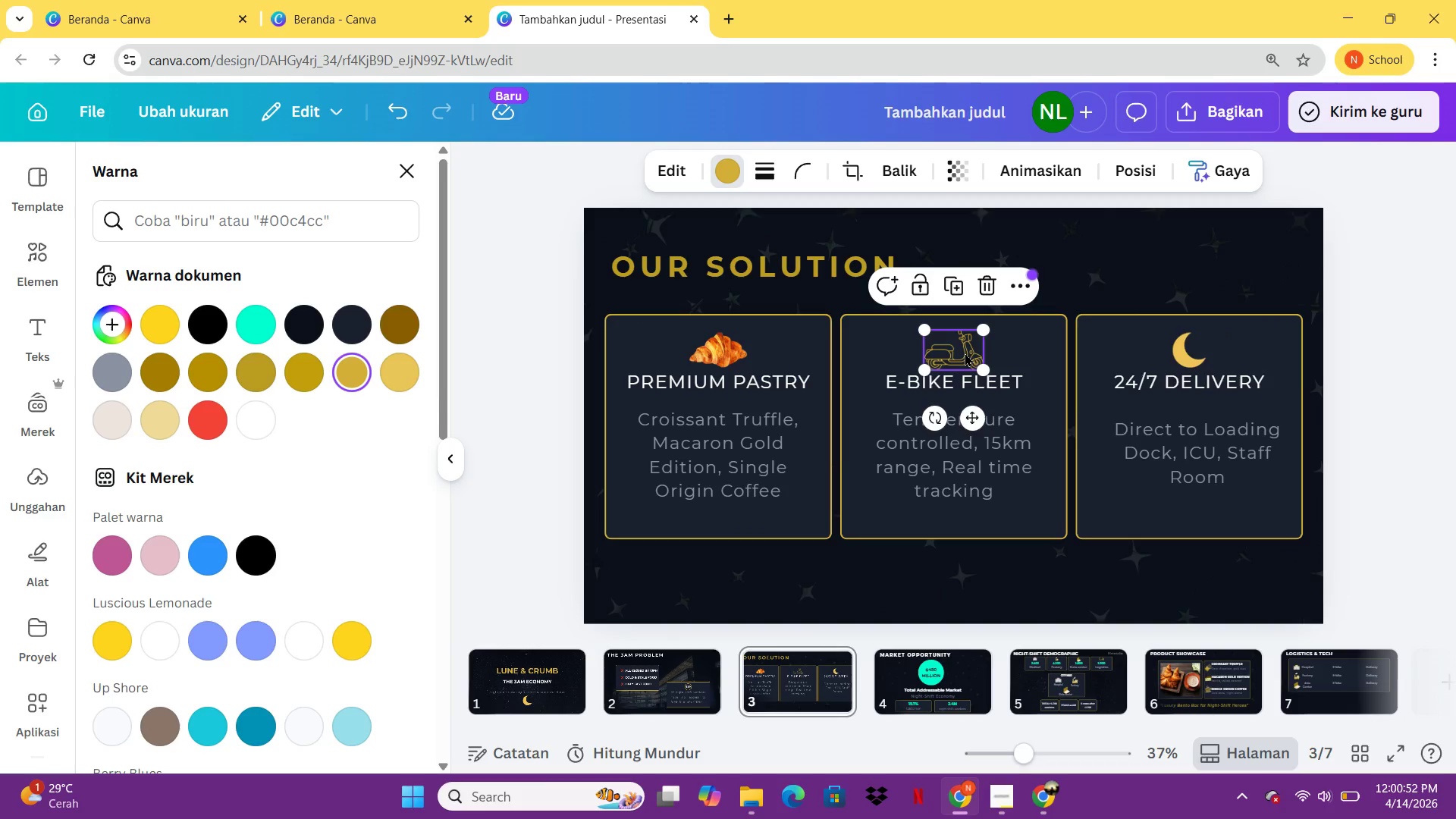 
key(Control+C)
 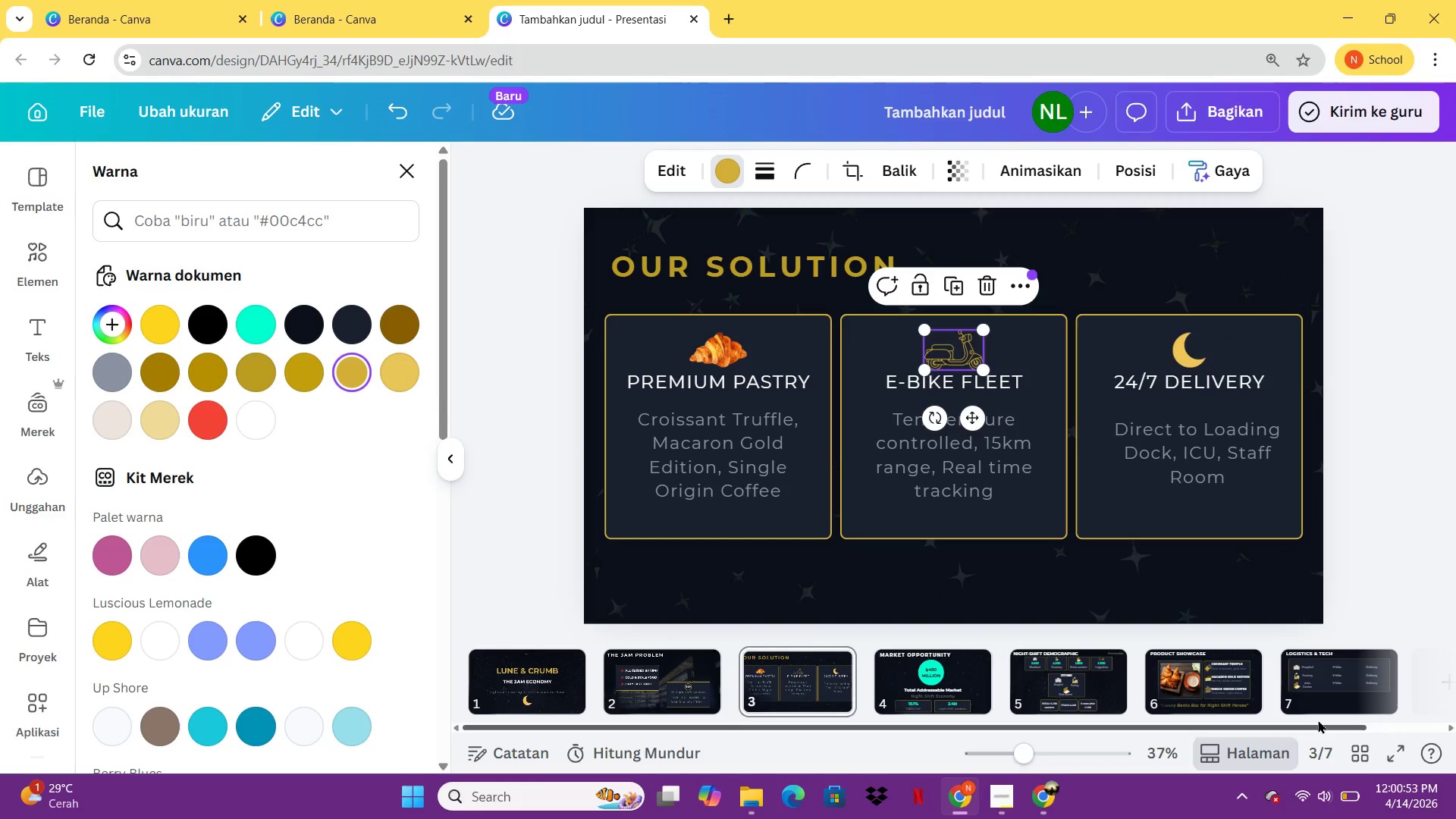 
left_click([1299, 705])
 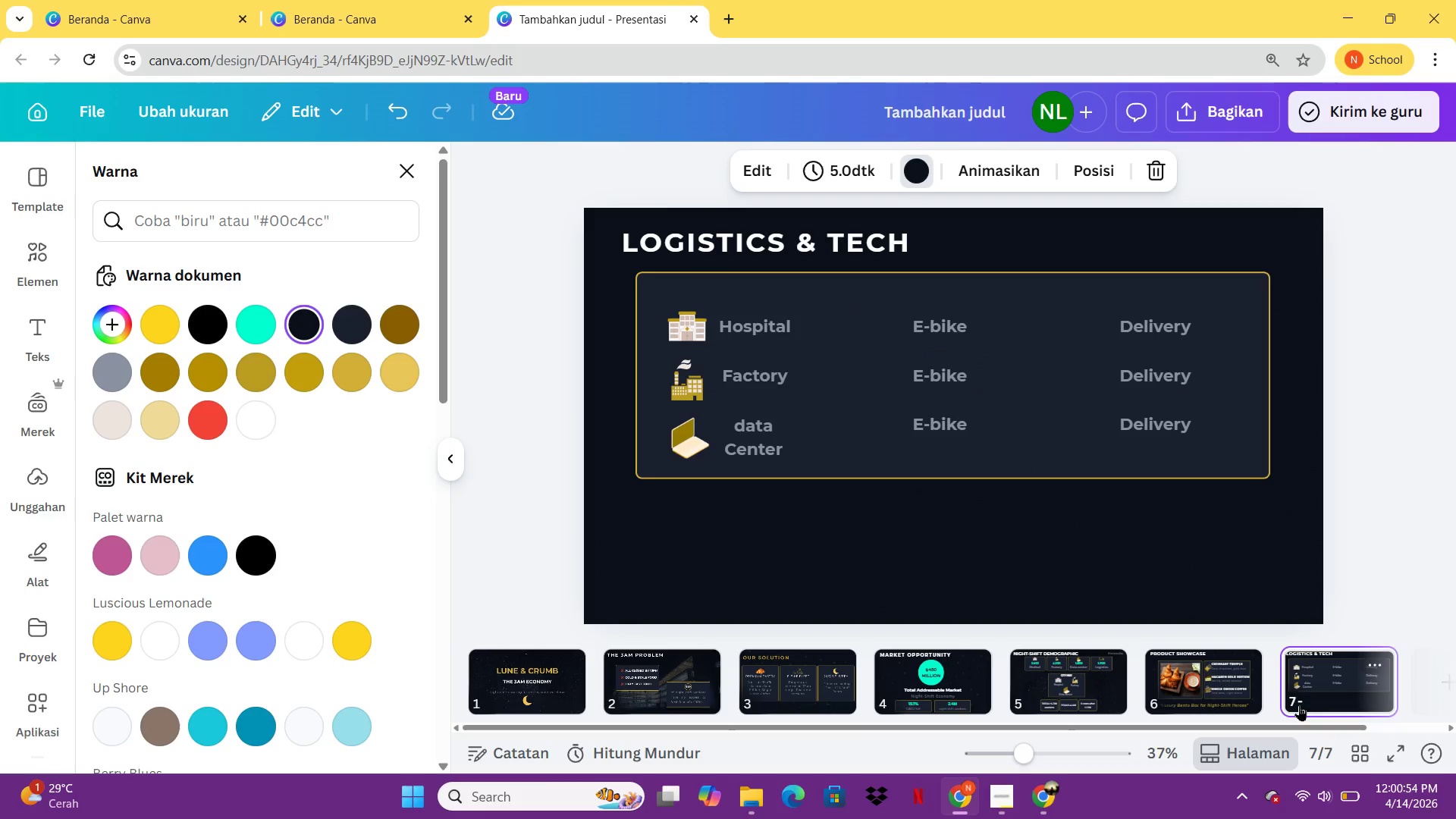 
key(Control+ControlLeft)
 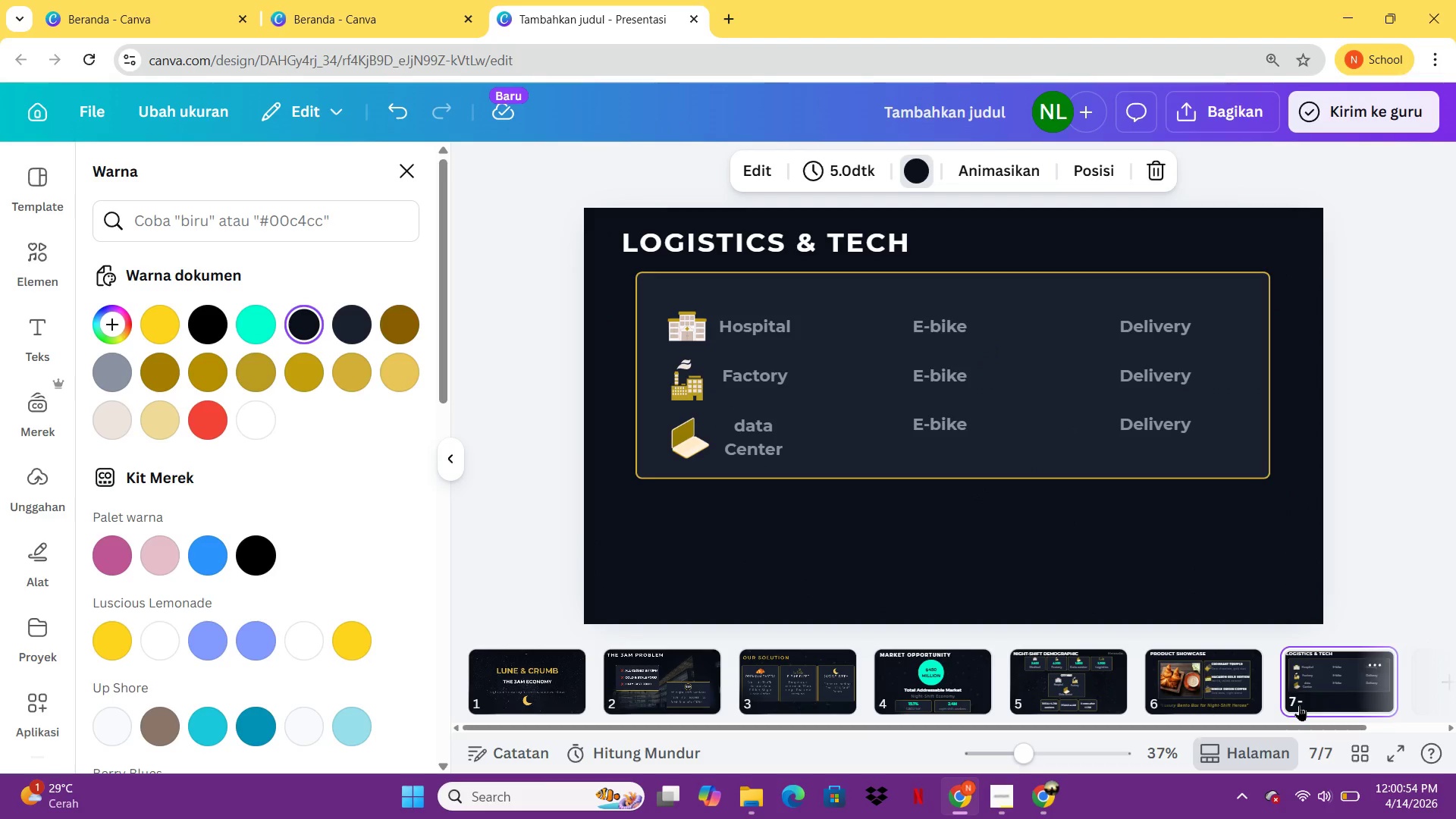 
key(Control+V)
 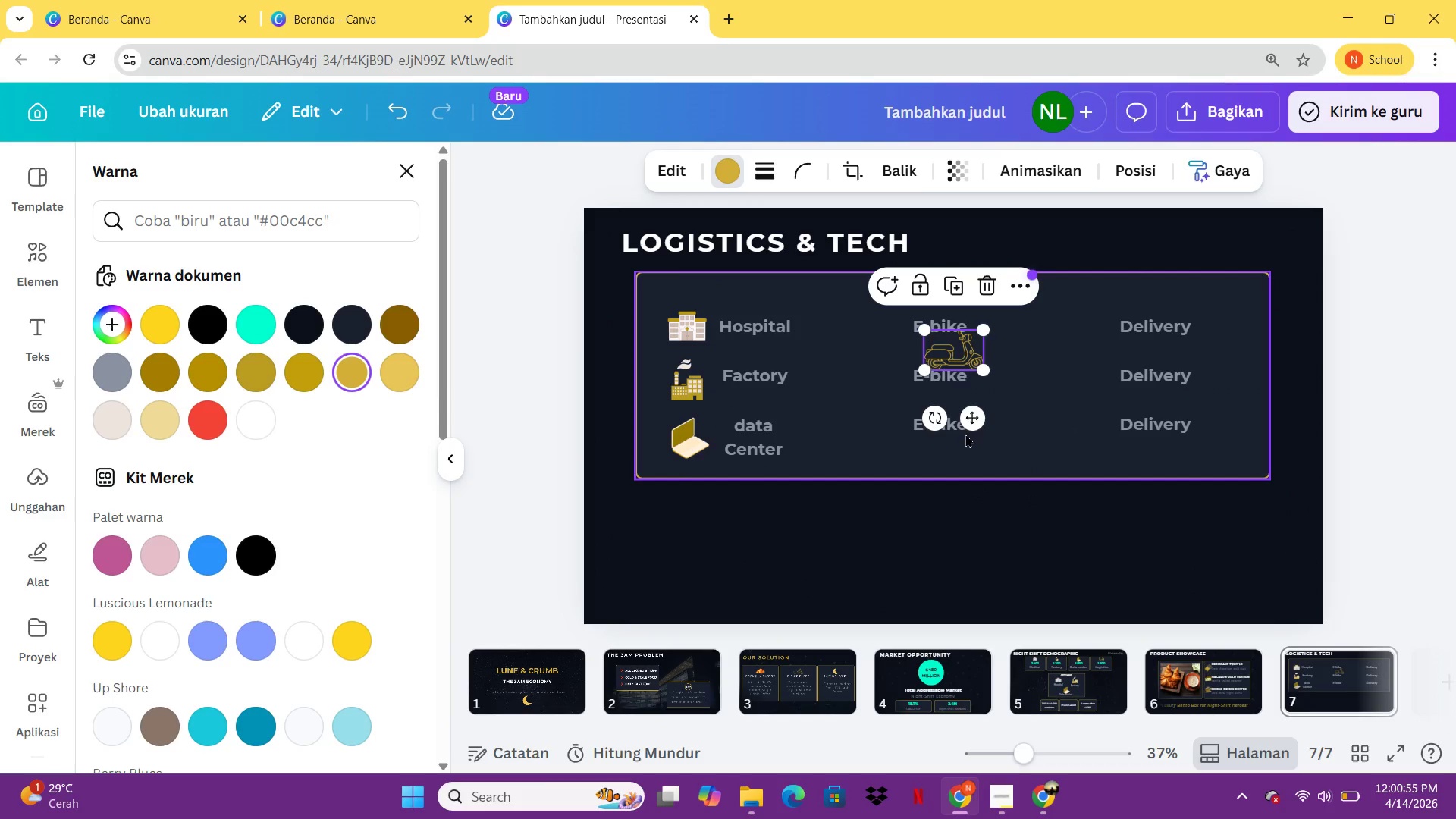 
left_click_drag(start_coordinate=[973, 420], to_coordinate=[893, 395])
 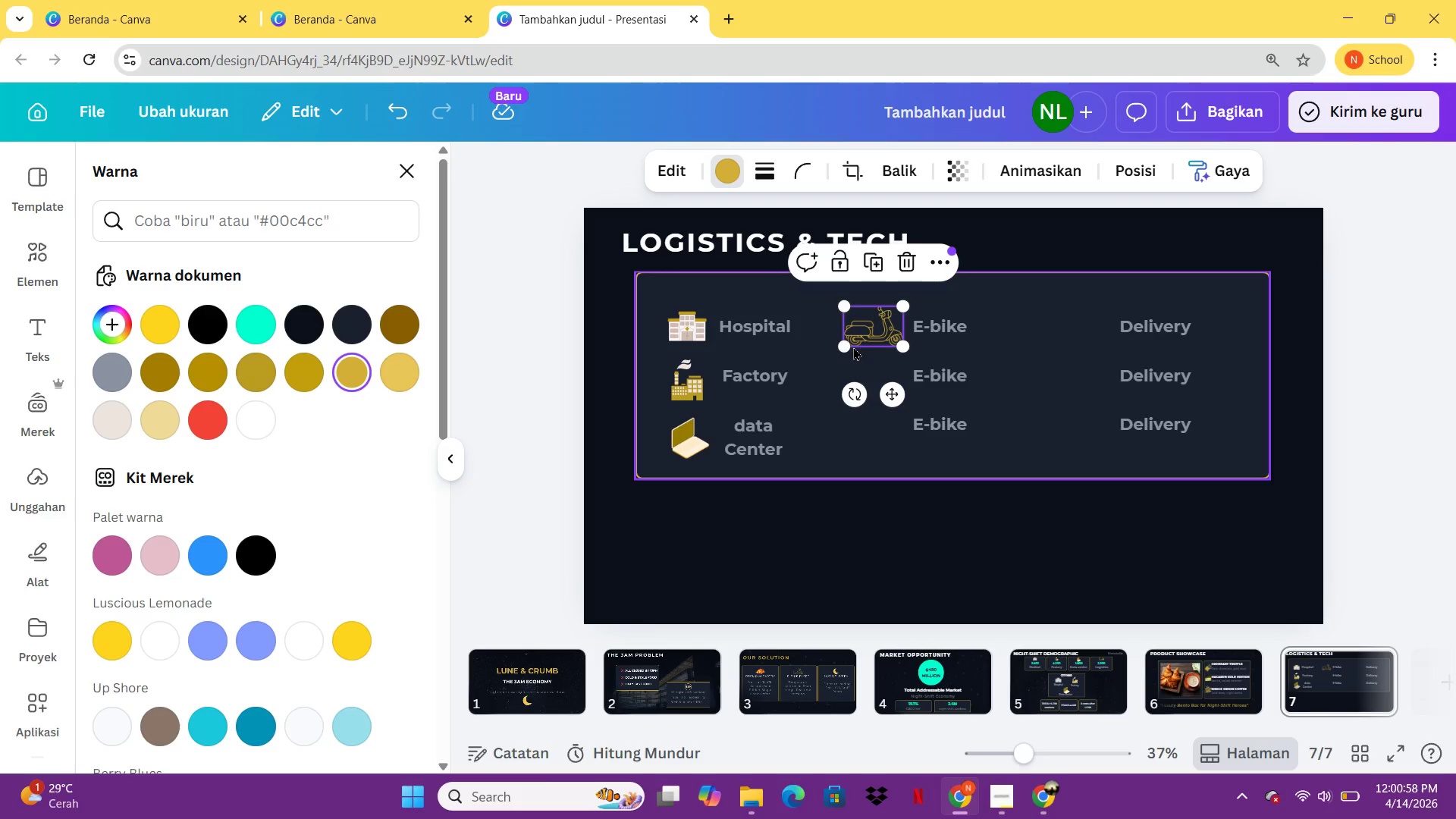 
left_click_drag(start_coordinate=[849, 347], to_coordinate=[868, 344])
 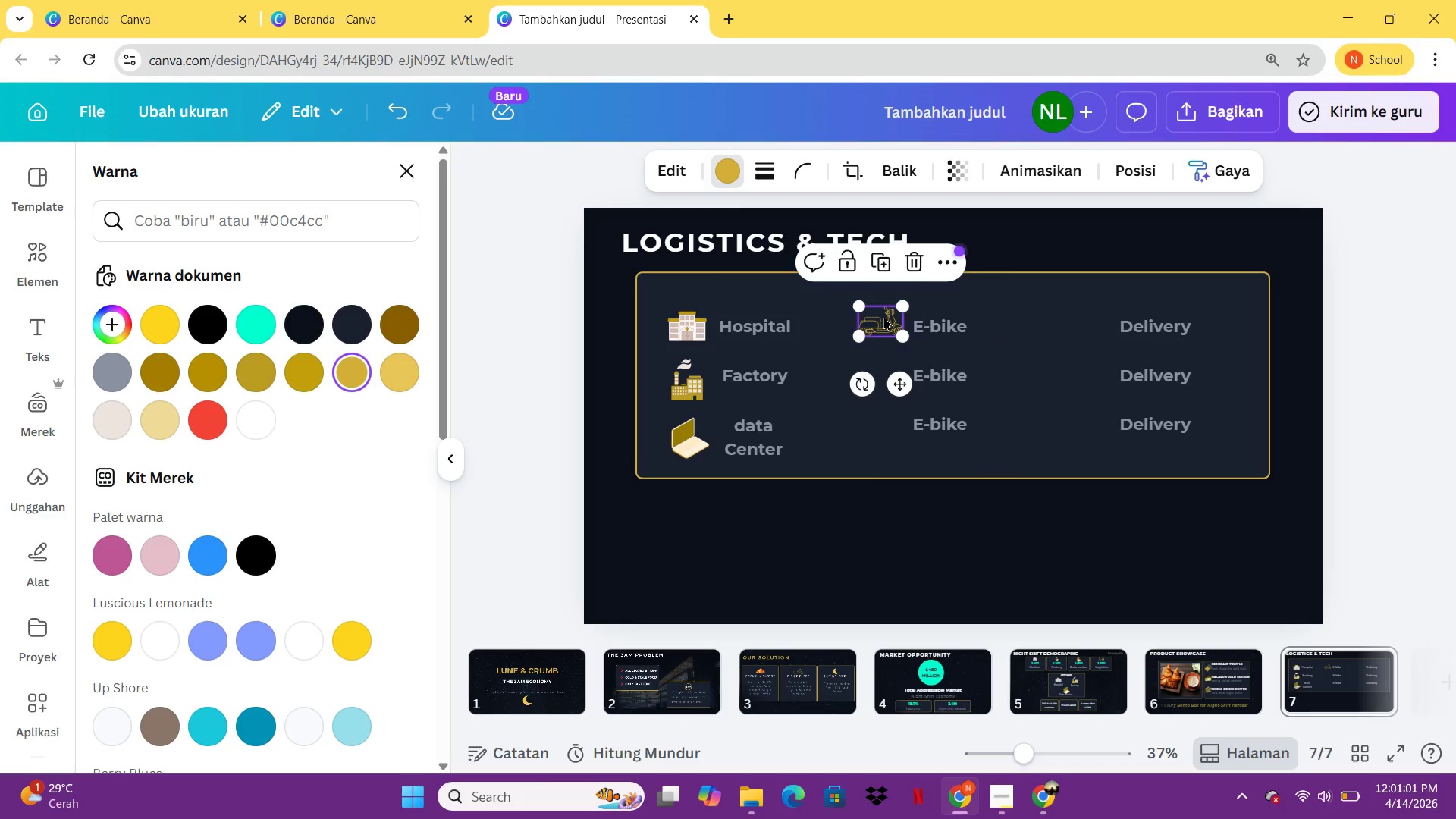 
left_click_drag(start_coordinate=[883, 318], to_coordinate=[888, 323])
 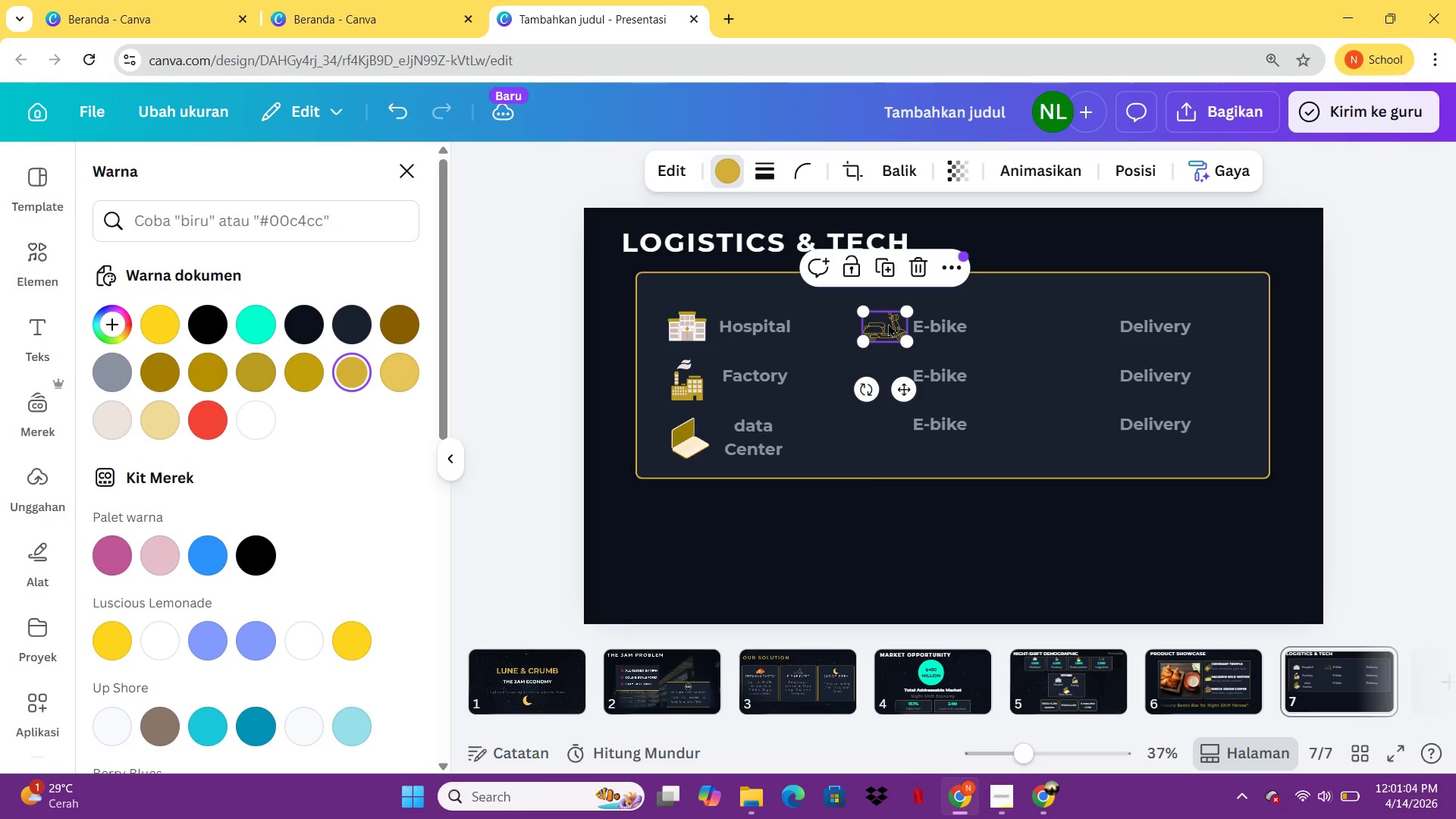 
key(Control+C)
 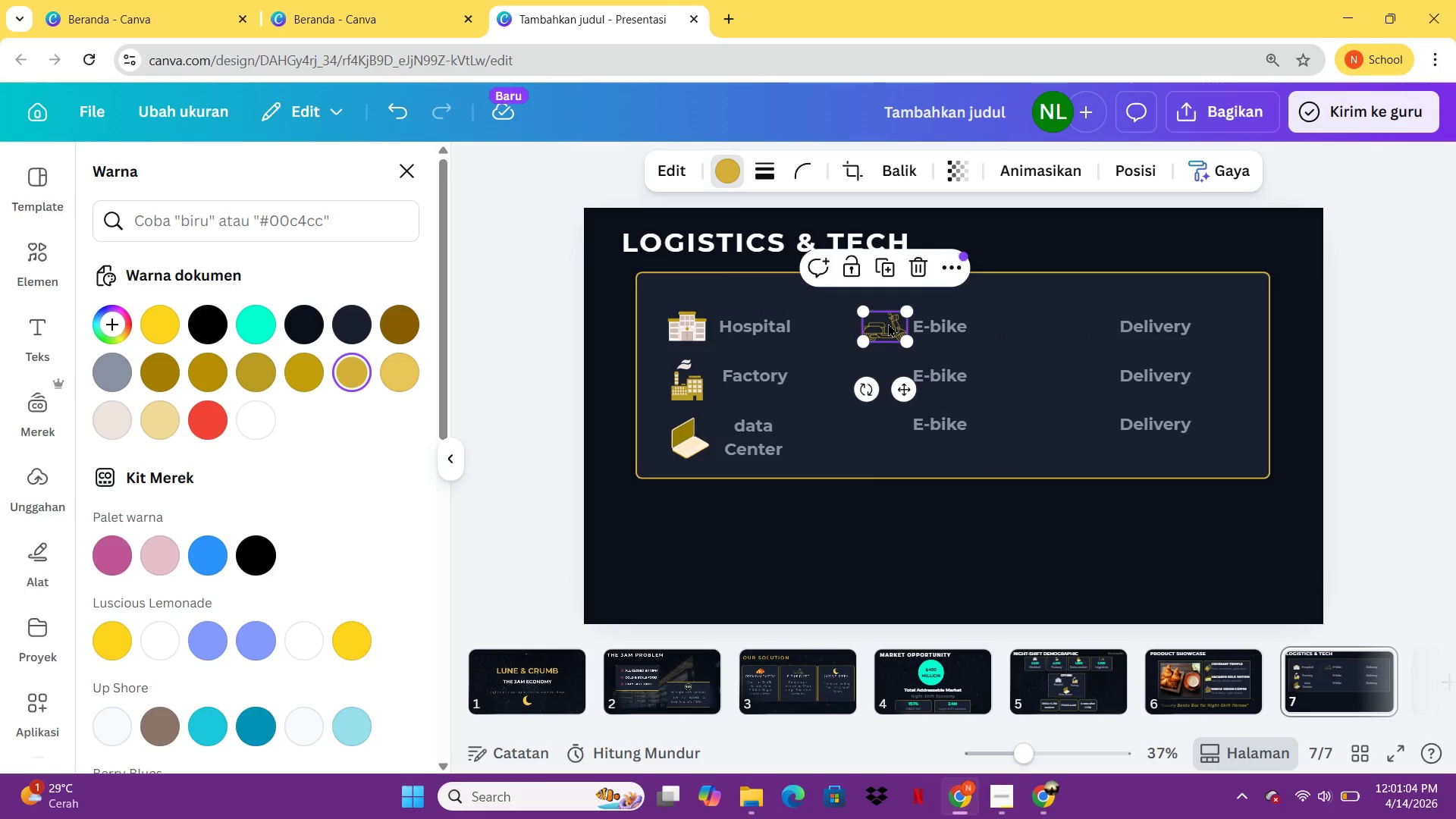 
key(Control+V)
 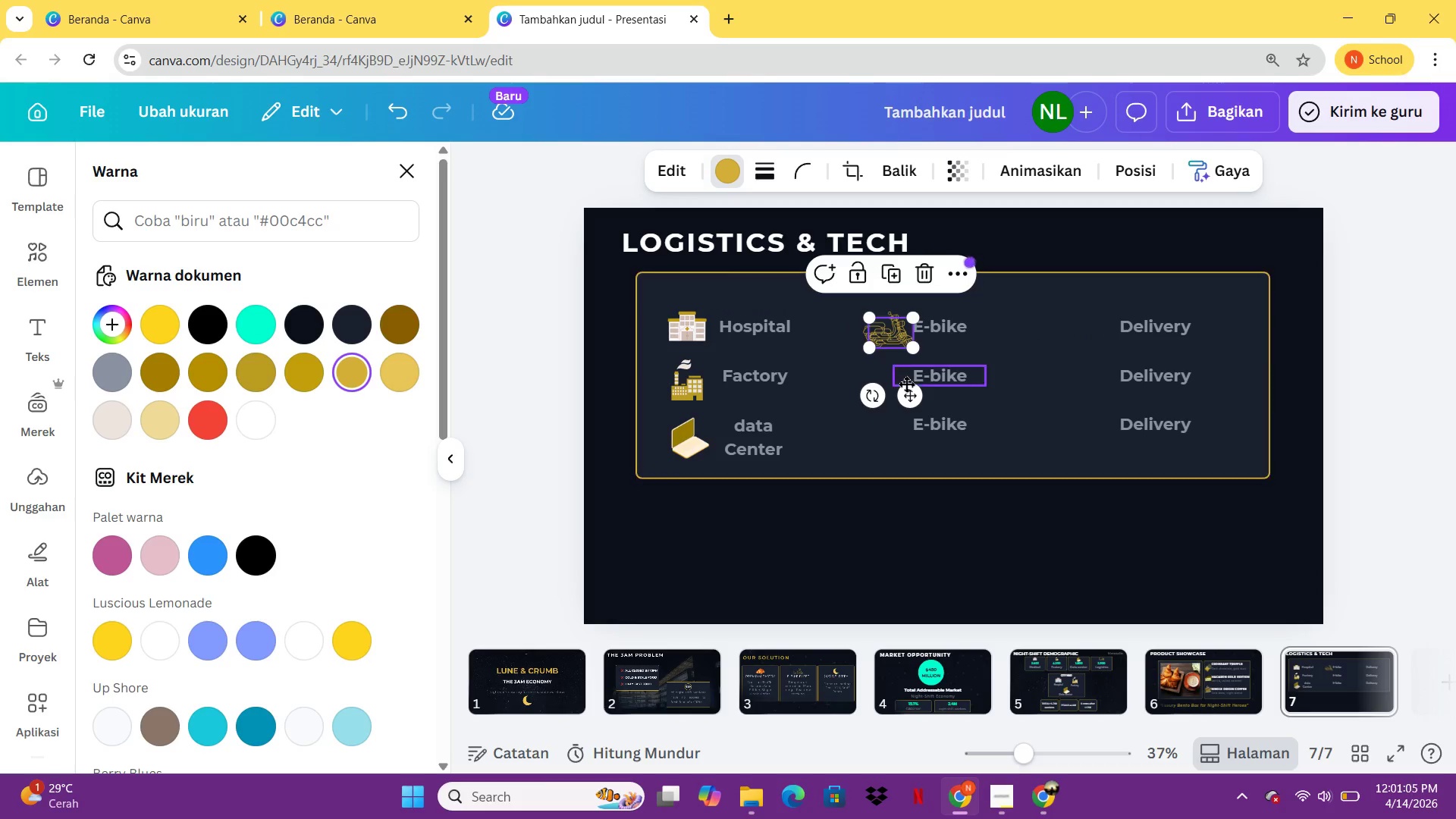 
left_click_drag(start_coordinate=[908, 388], to_coordinate=[905, 430])
 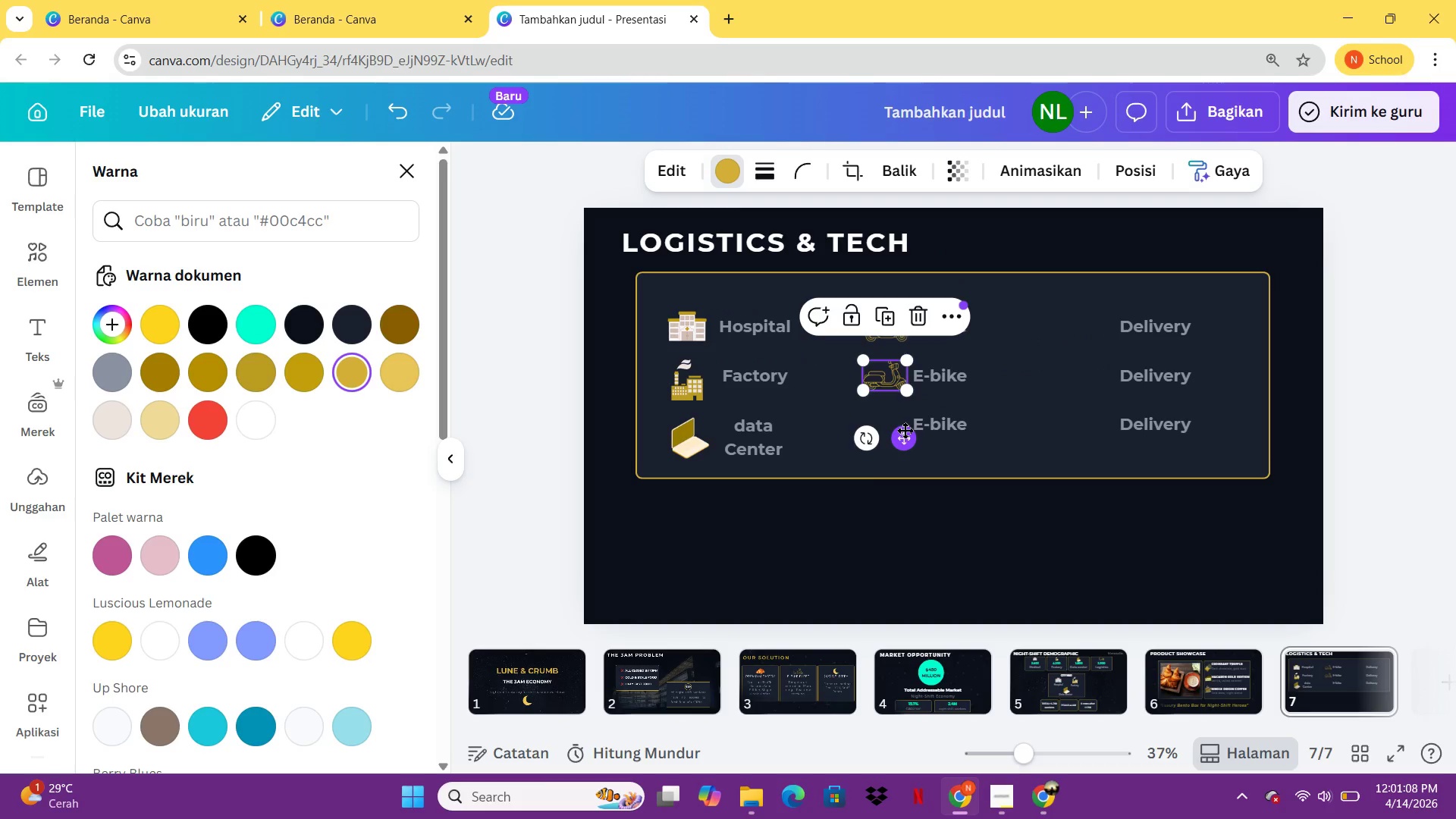 
key(Control+C)
 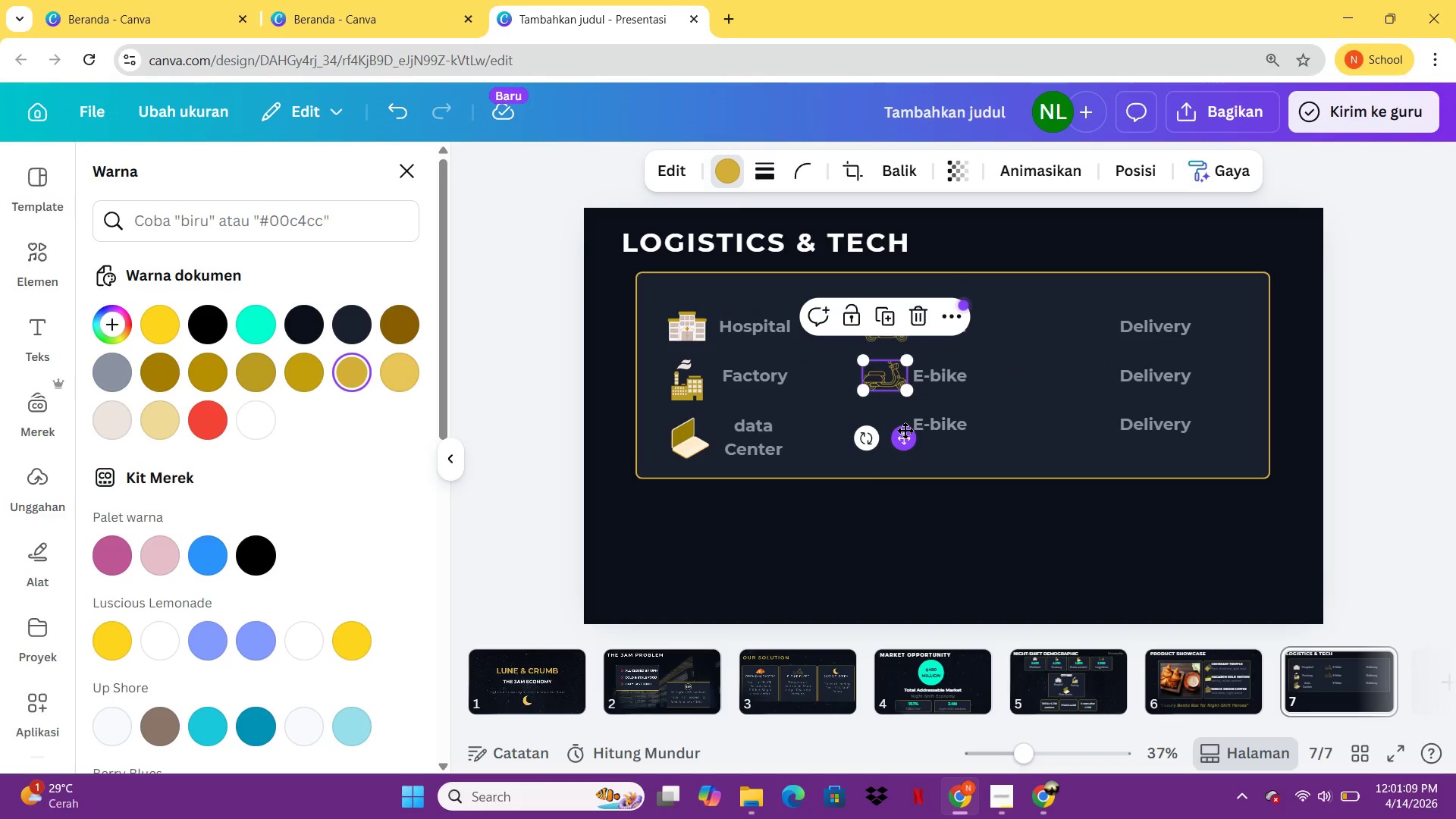 
key(Control+V)
 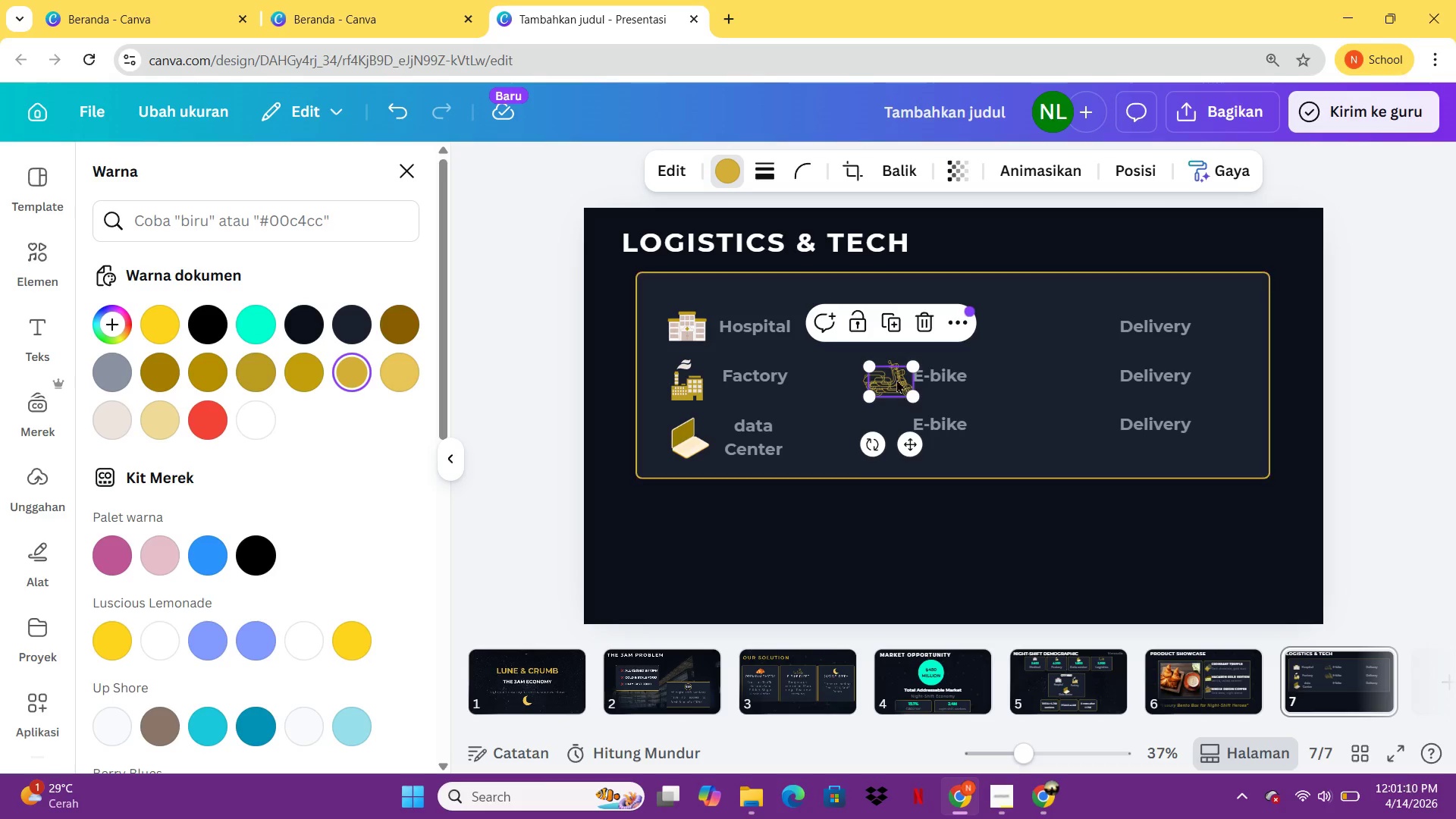 
left_click_drag(start_coordinate=[893, 371], to_coordinate=[891, 418])
 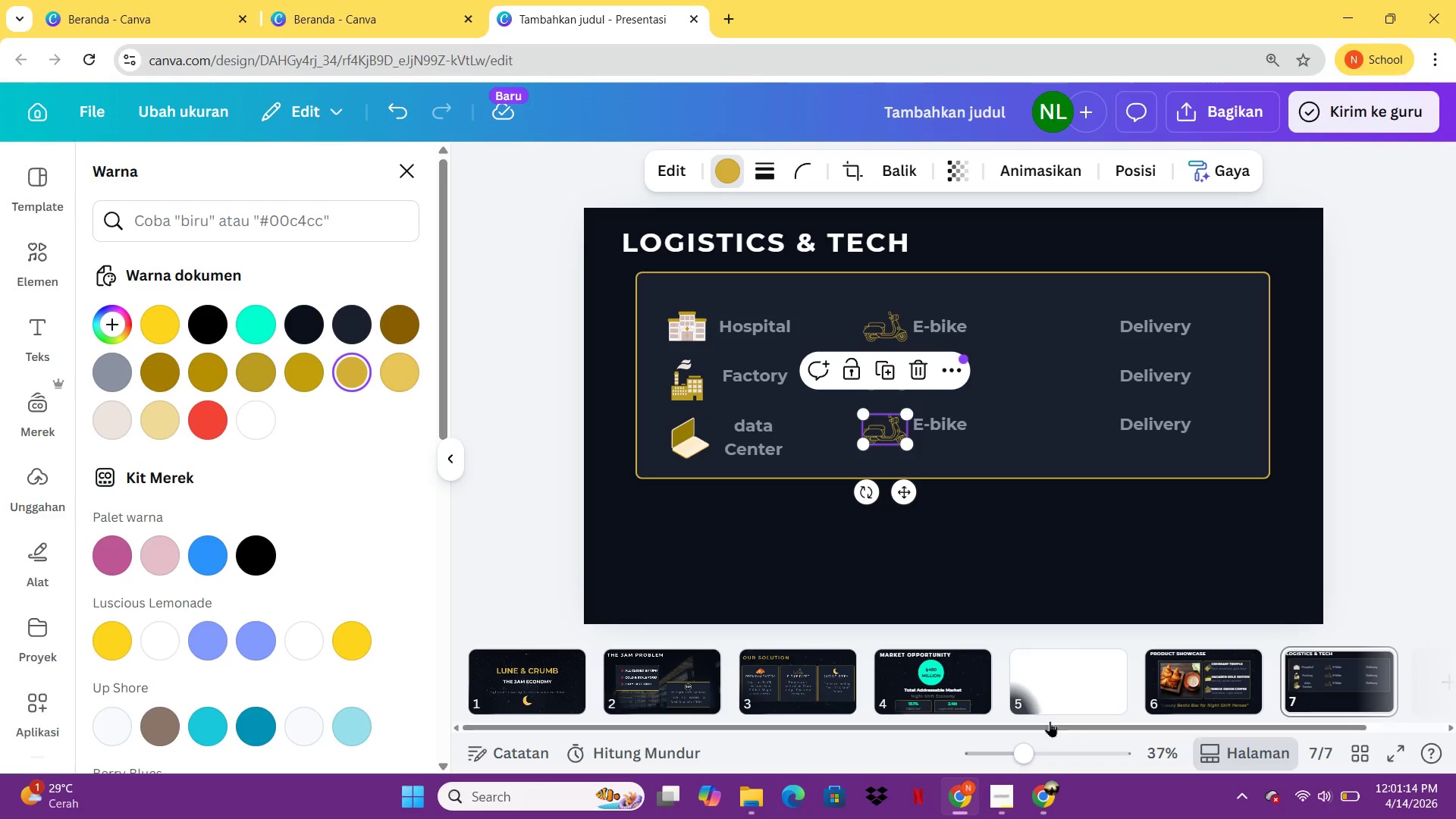 
left_click([1175, 668])
 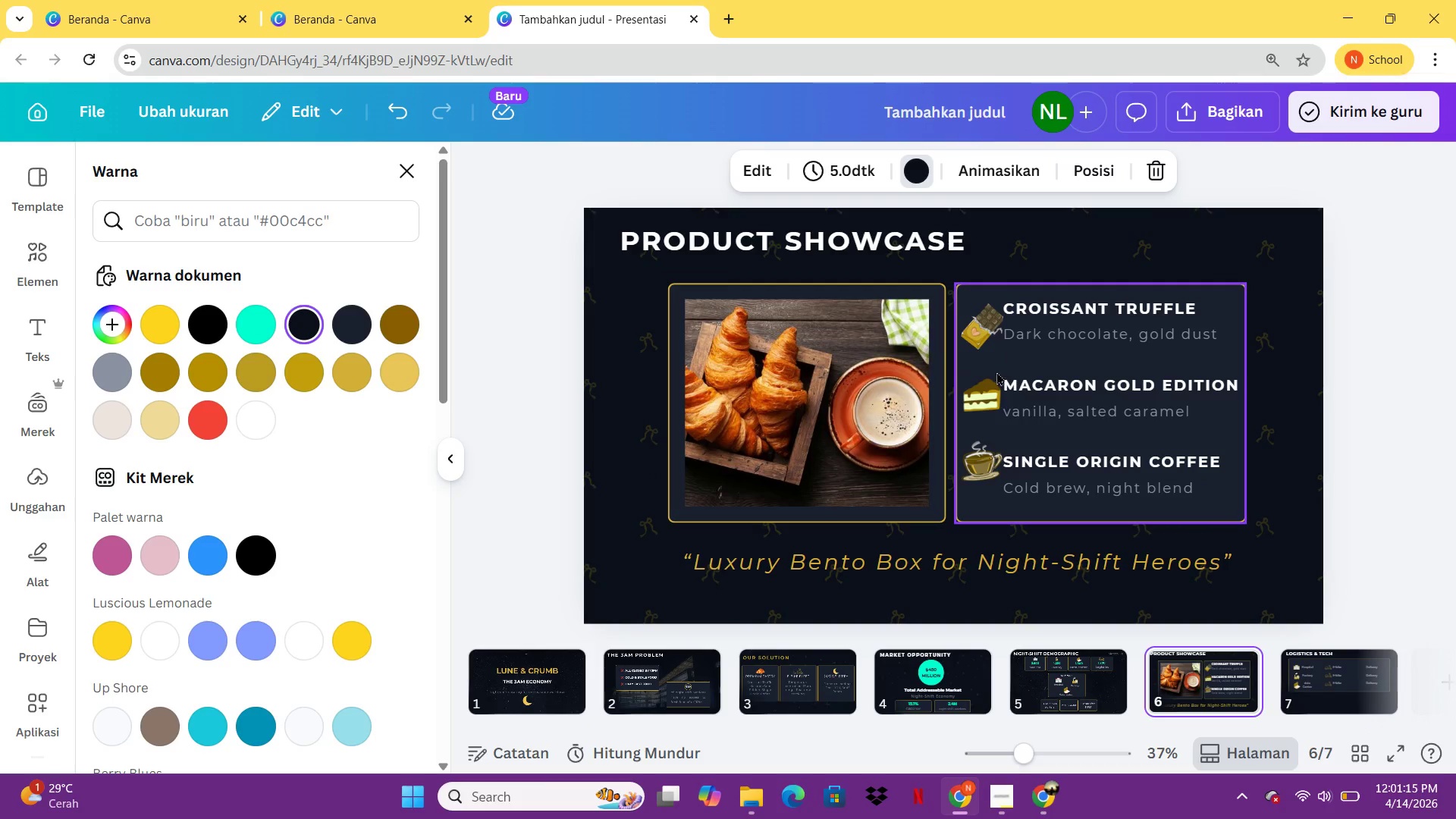 
left_click([991, 391])
 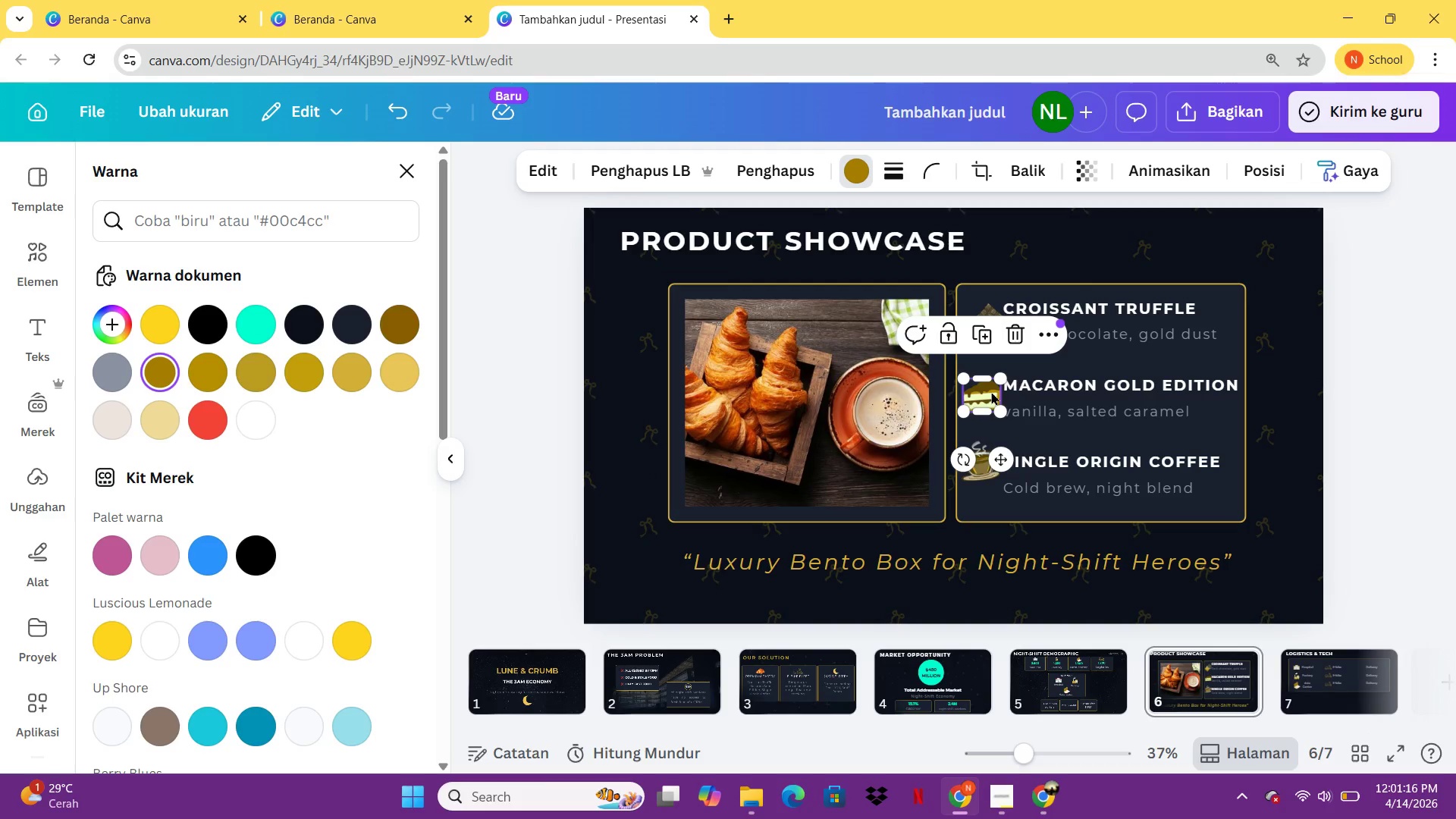 
key(Control+C)
 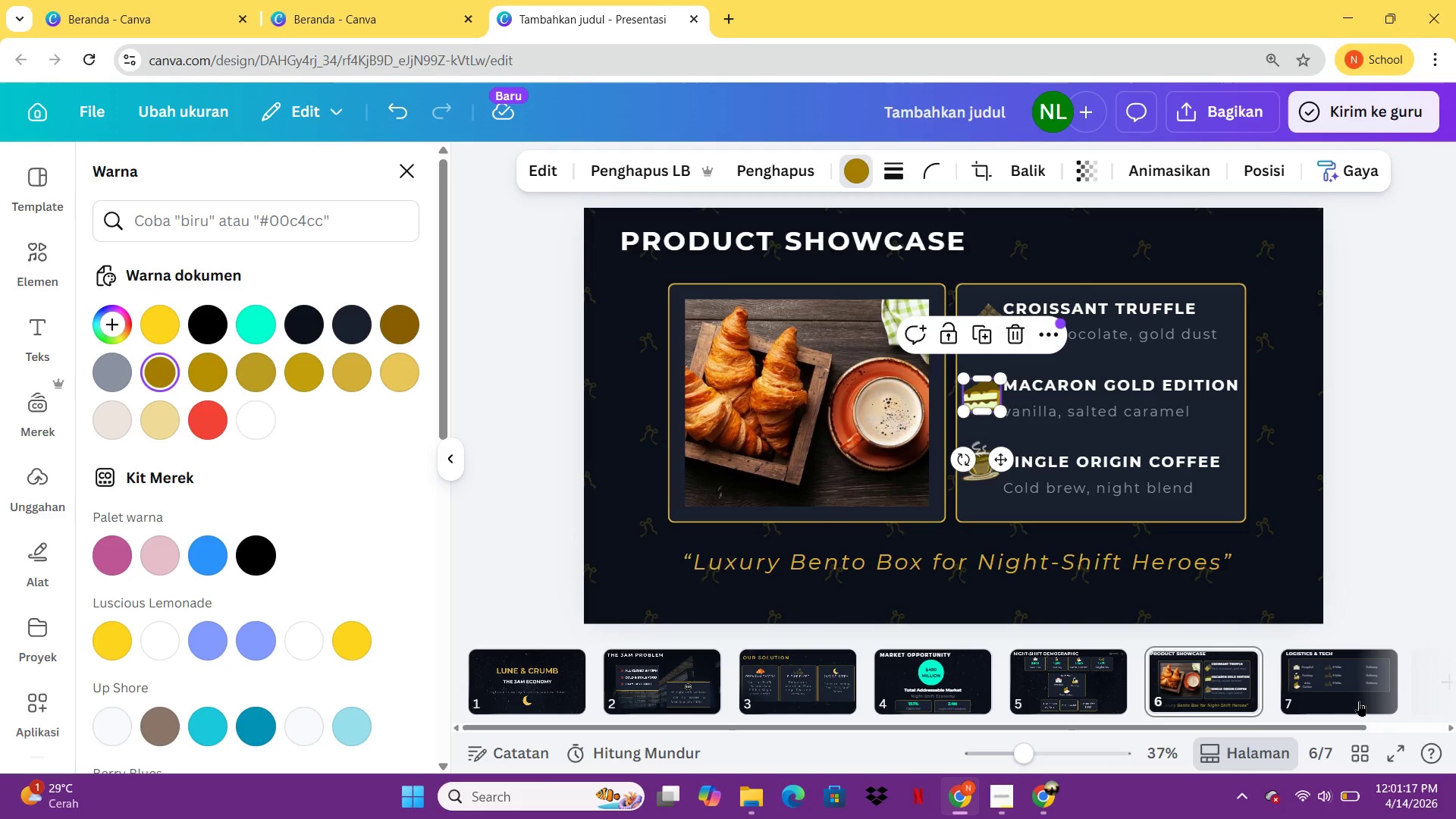 
left_click([1360, 699])
 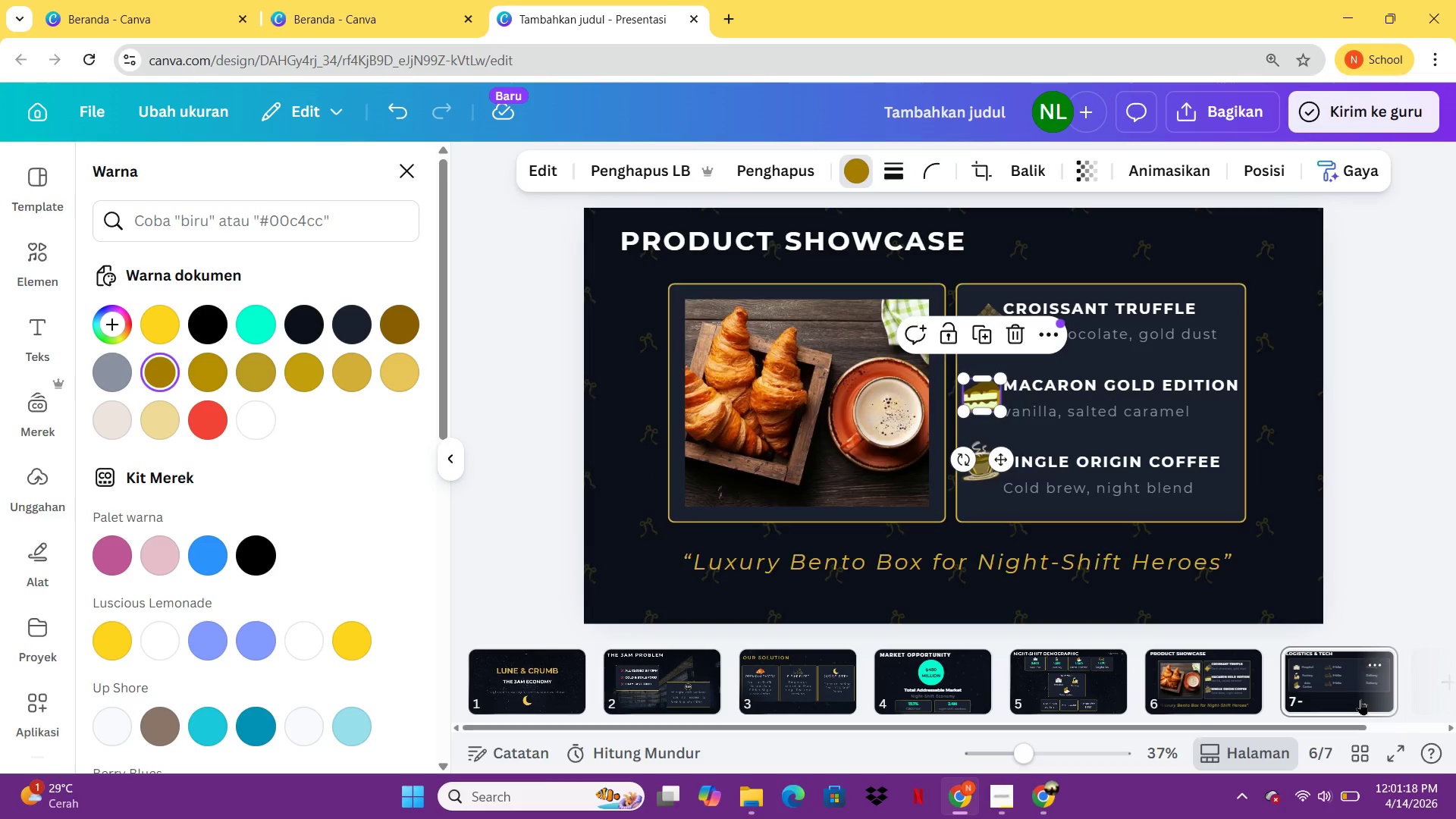 
hold_key(key=ControlLeft, duration=0.41)
 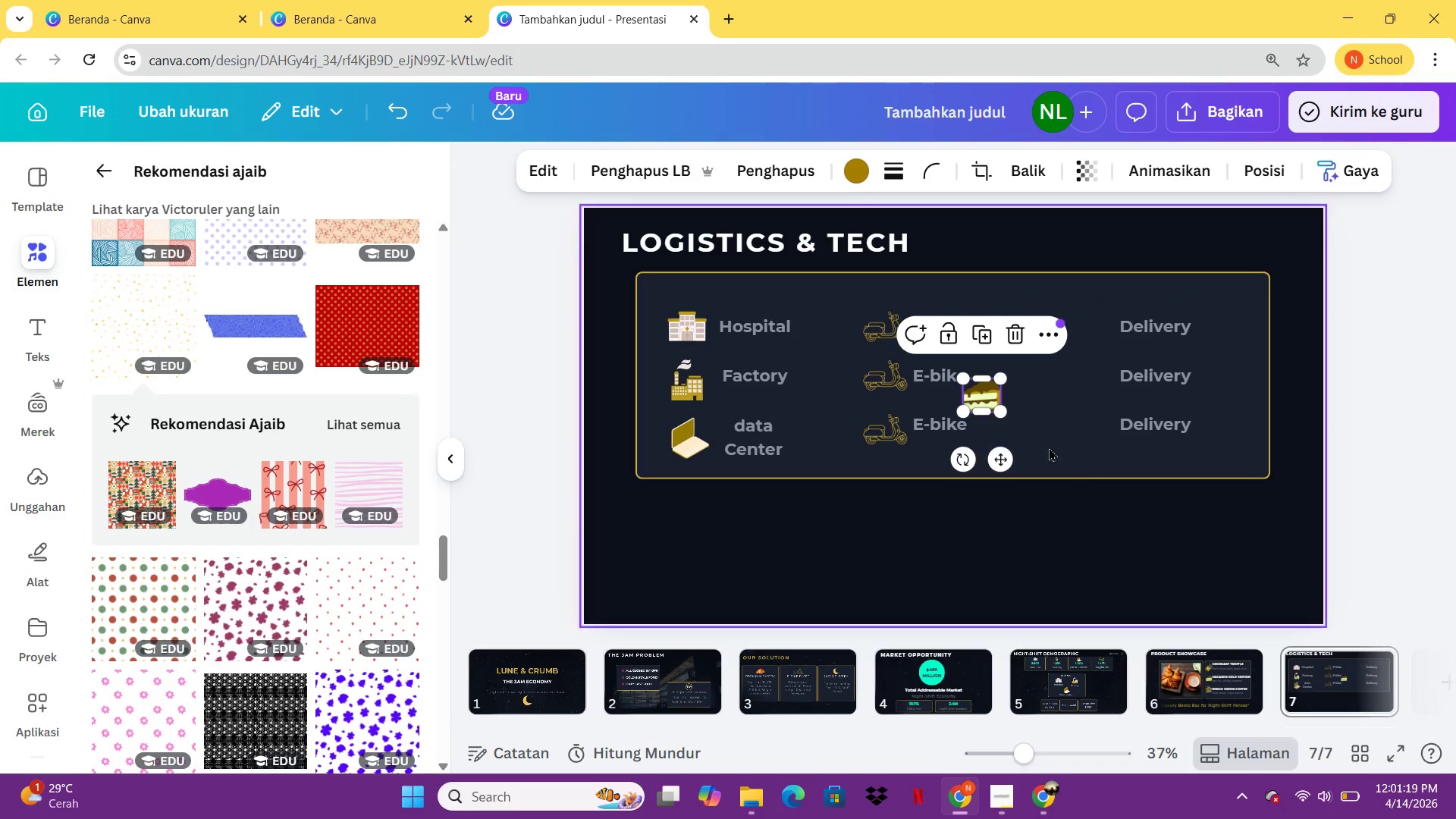 
key(V)
 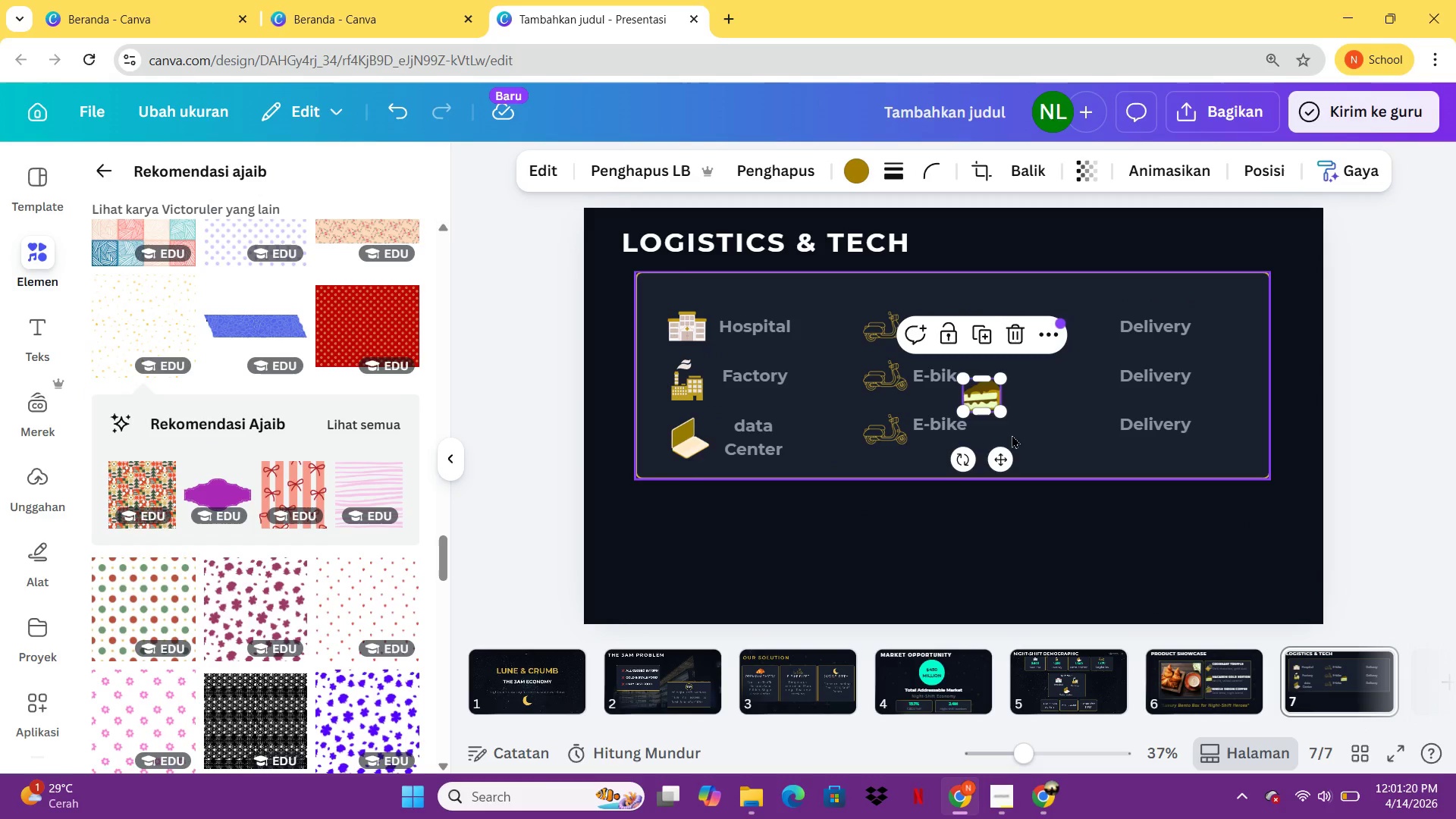 
left_click_drag(start_coordinate=[998, 455], to_coordinate=[1112, 390])
 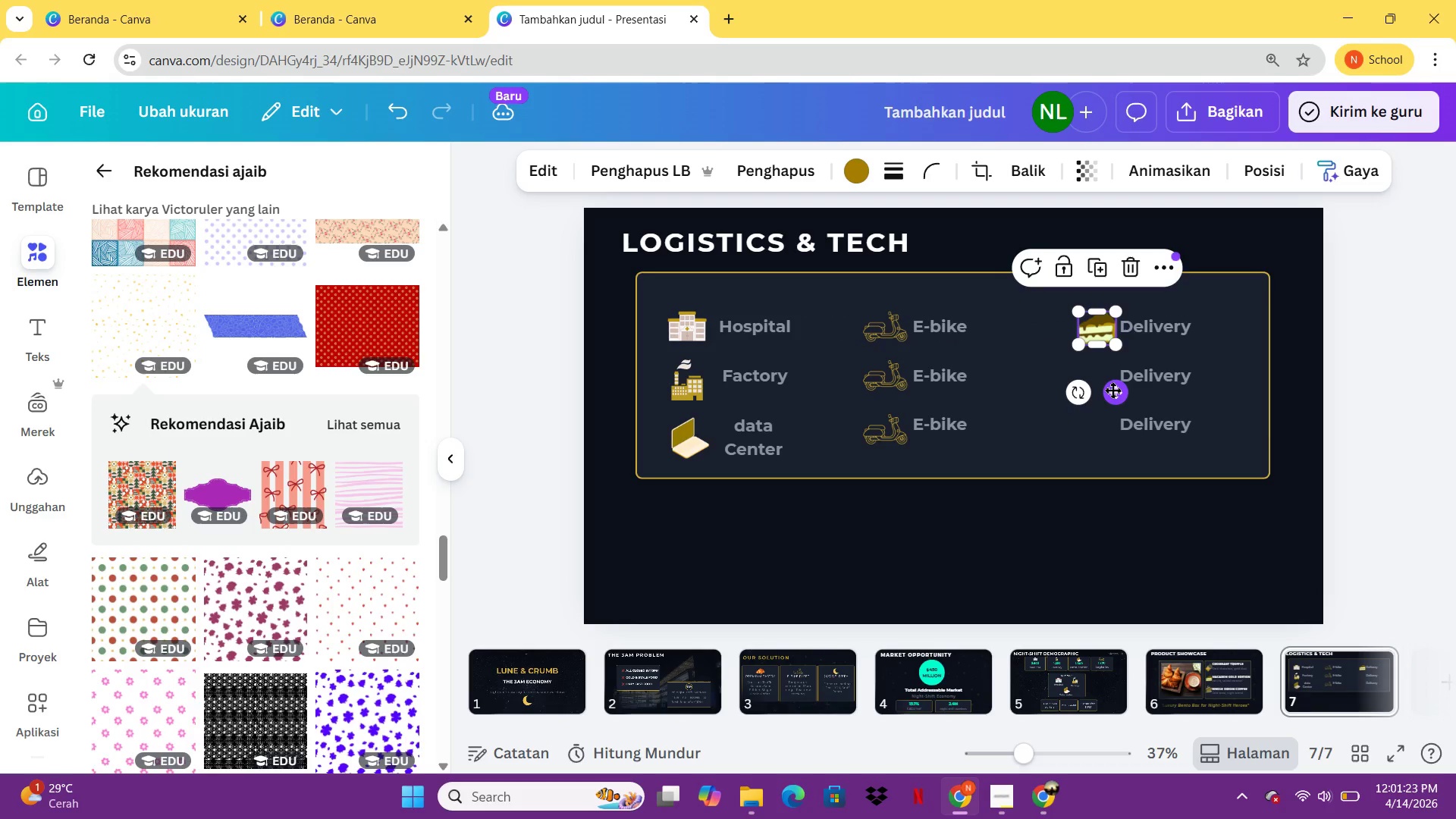 
key(Control+C)
 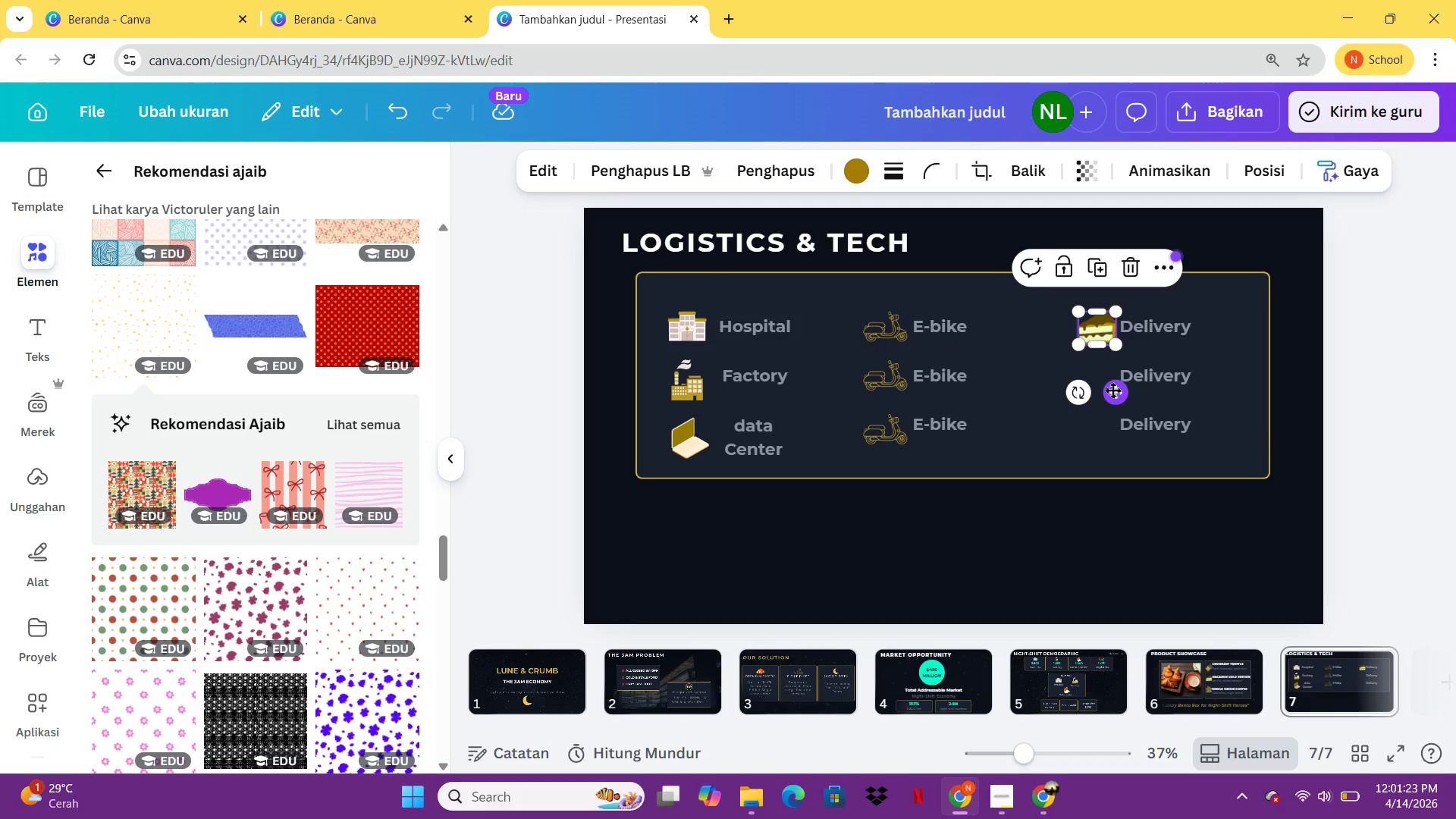 
key(Control+V)
 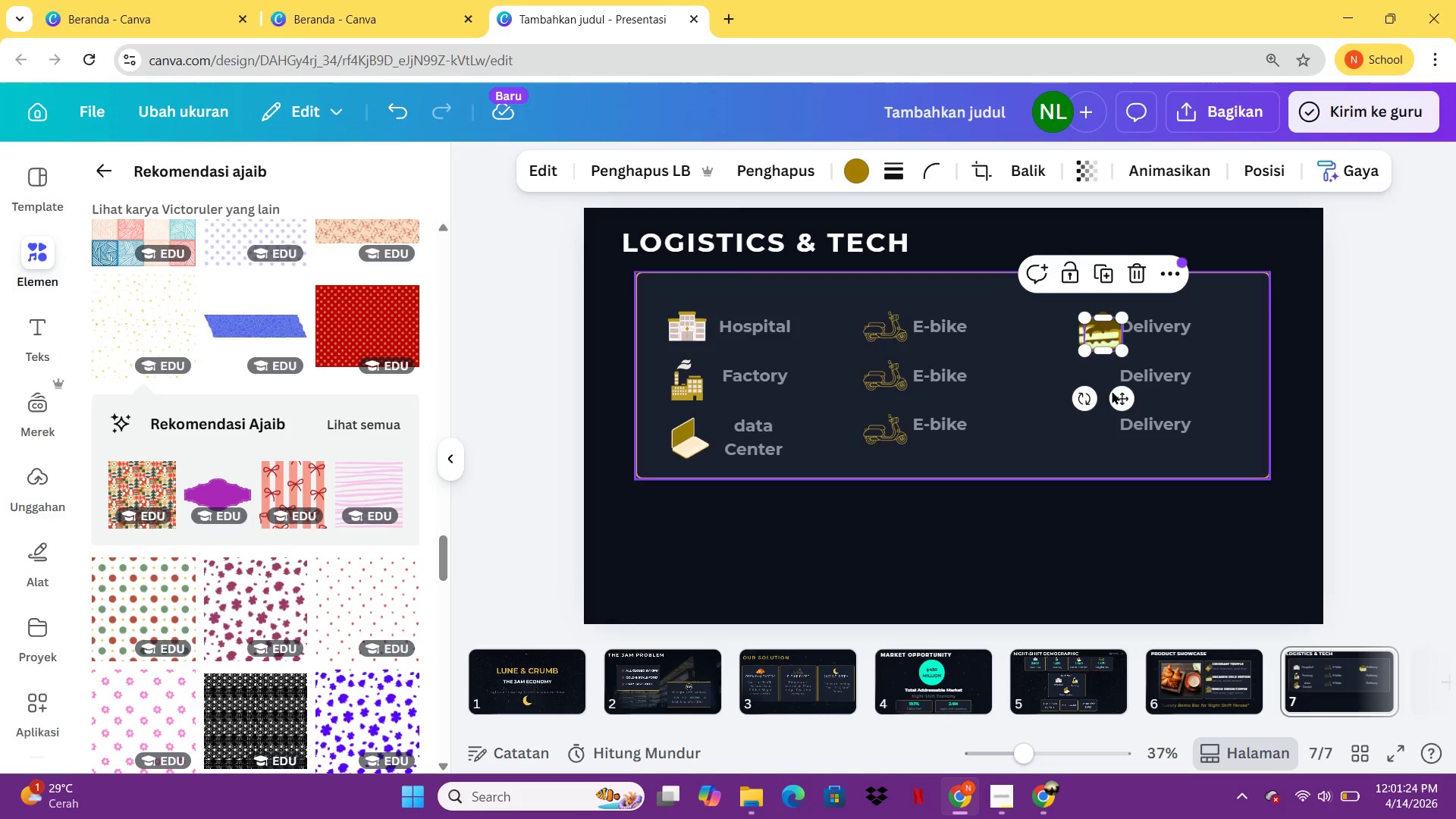 
left_click_drag(start_coordinate=[1119, 401], to_coordinate=[1112, 447])
 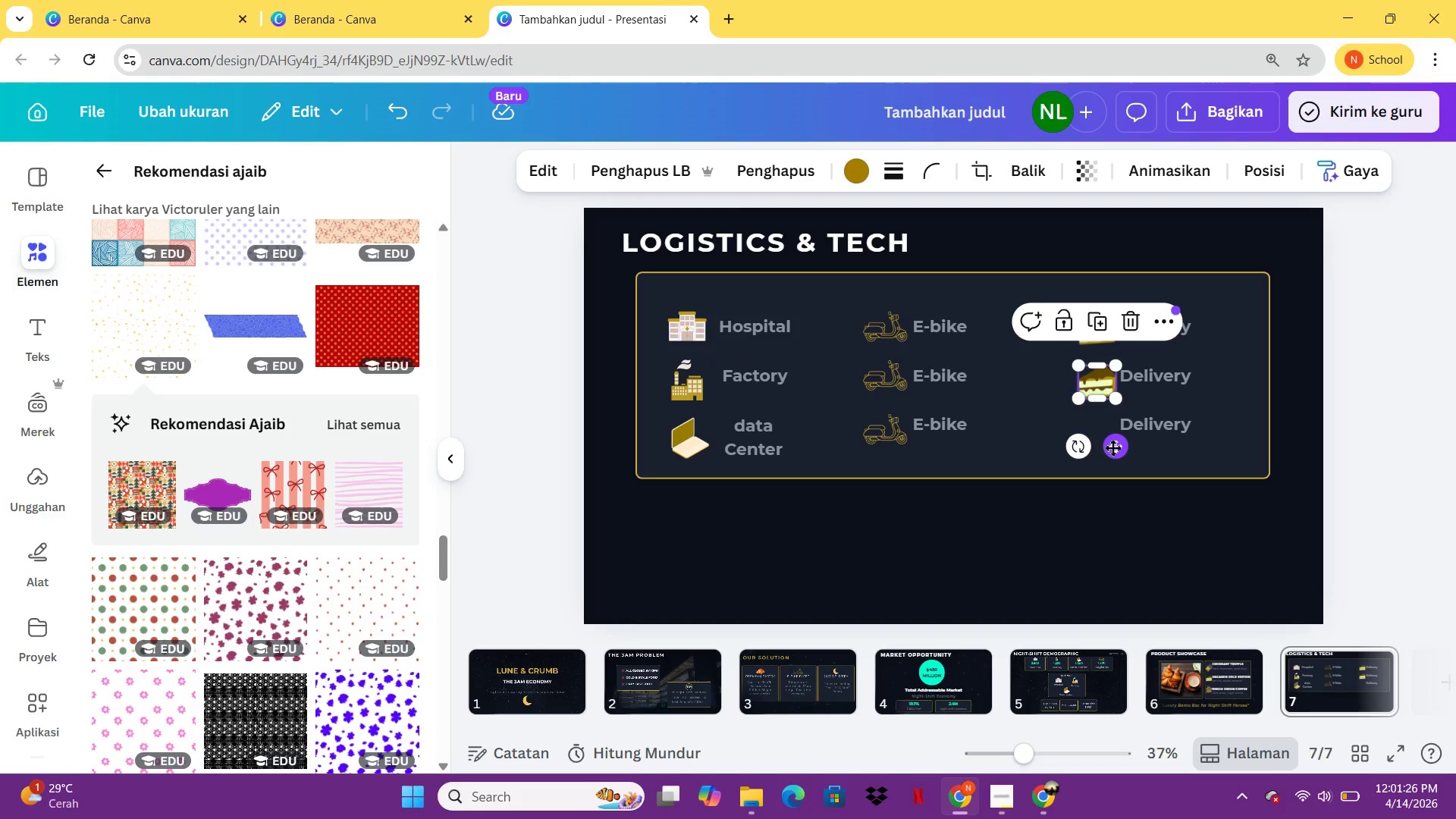 
key(Control+C)
 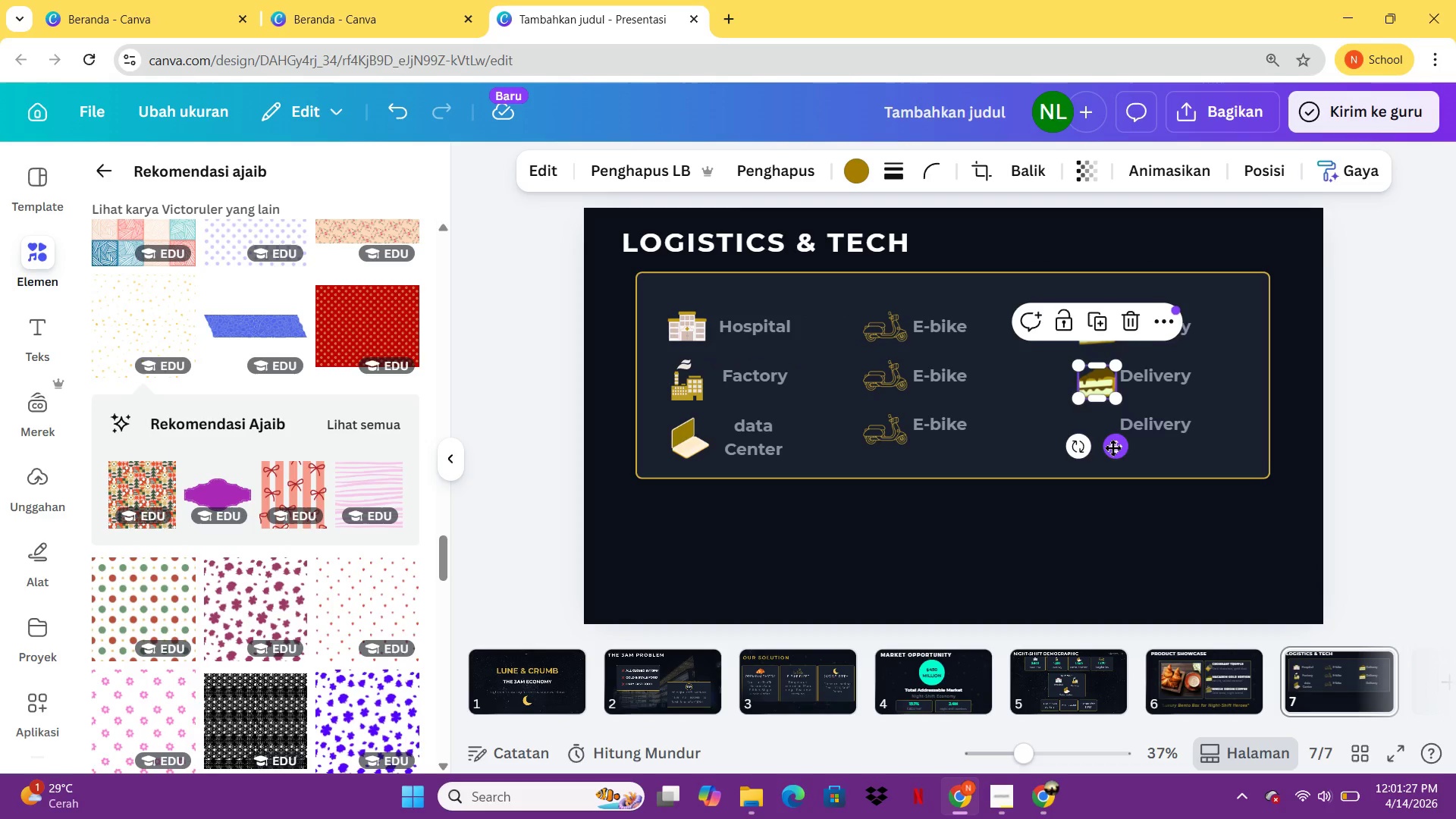 
key(Control+V)
 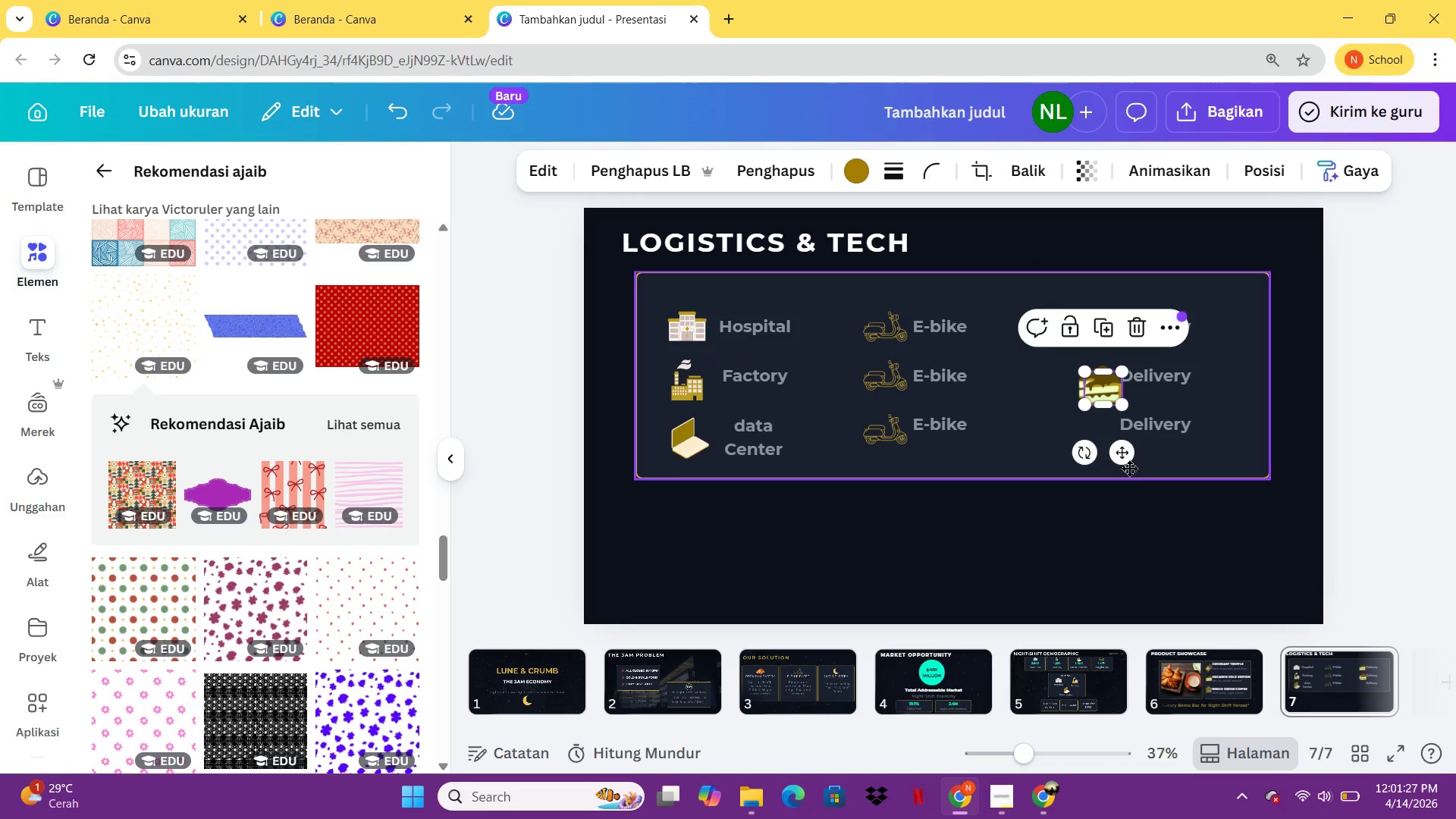 
left_click([1132, 475])
 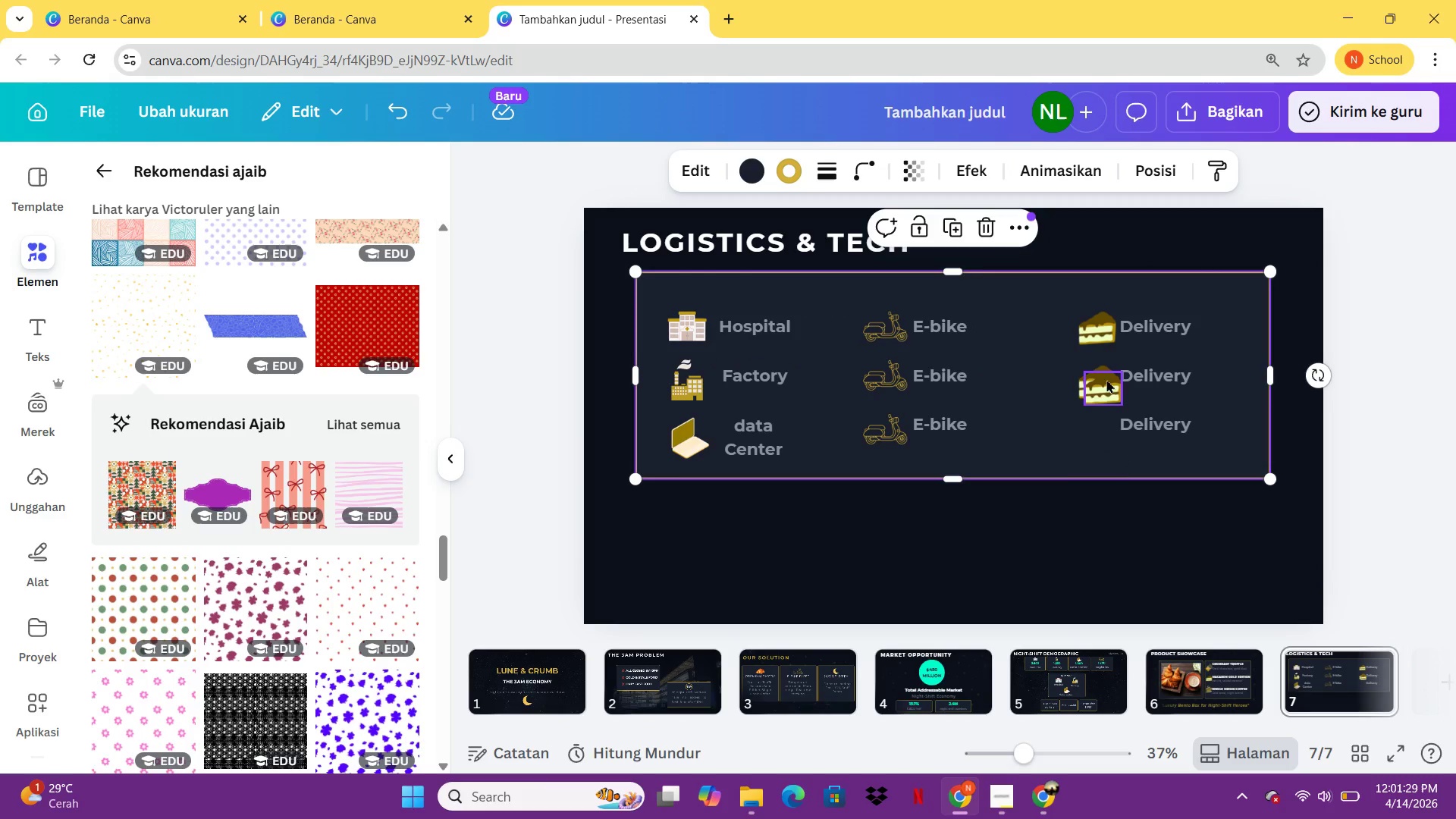 
left_click_drag(start_coordinate=[1106, 388], to_coordinate=[1099, 431])
 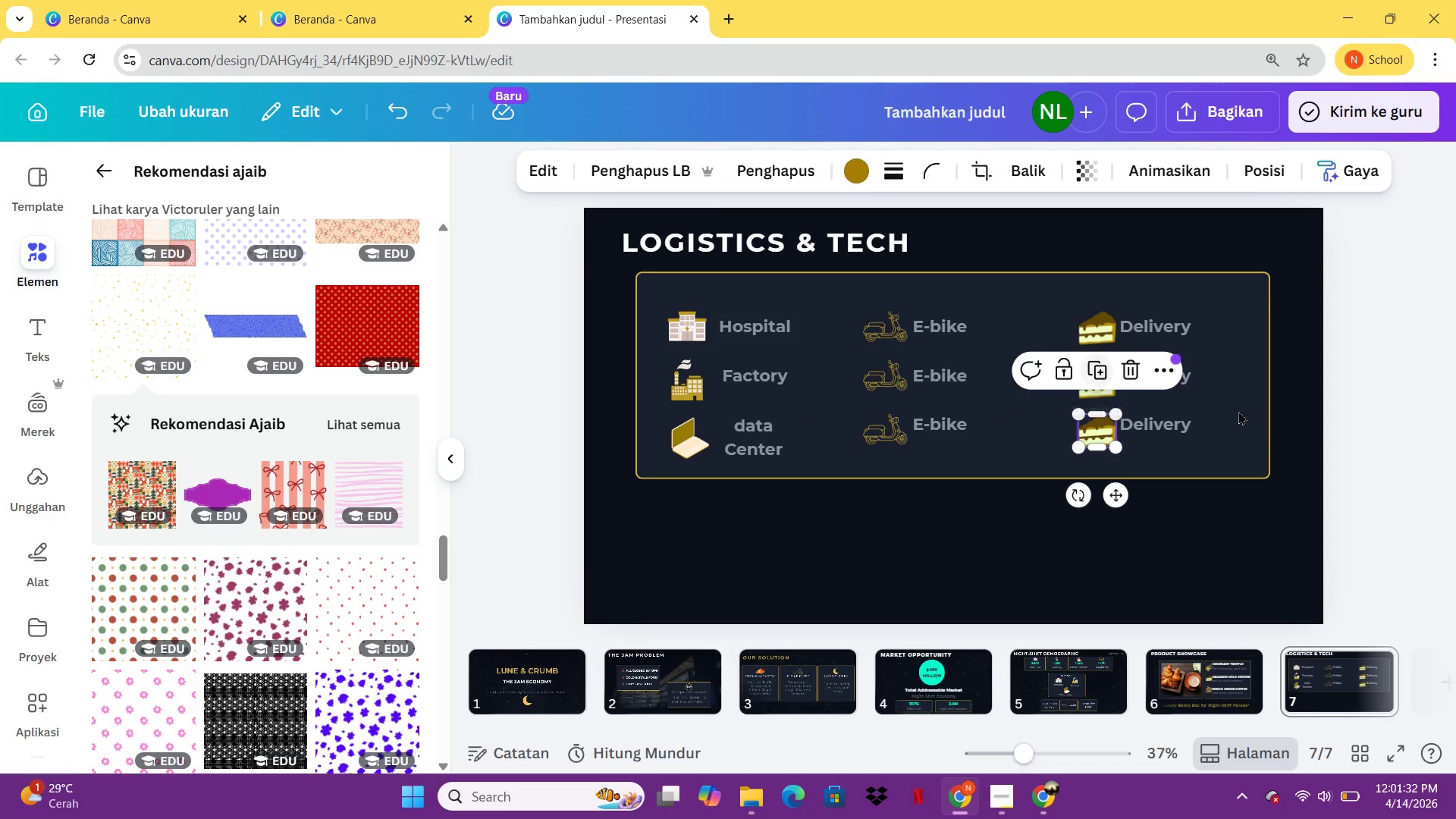 
left_click([1269, 420])
 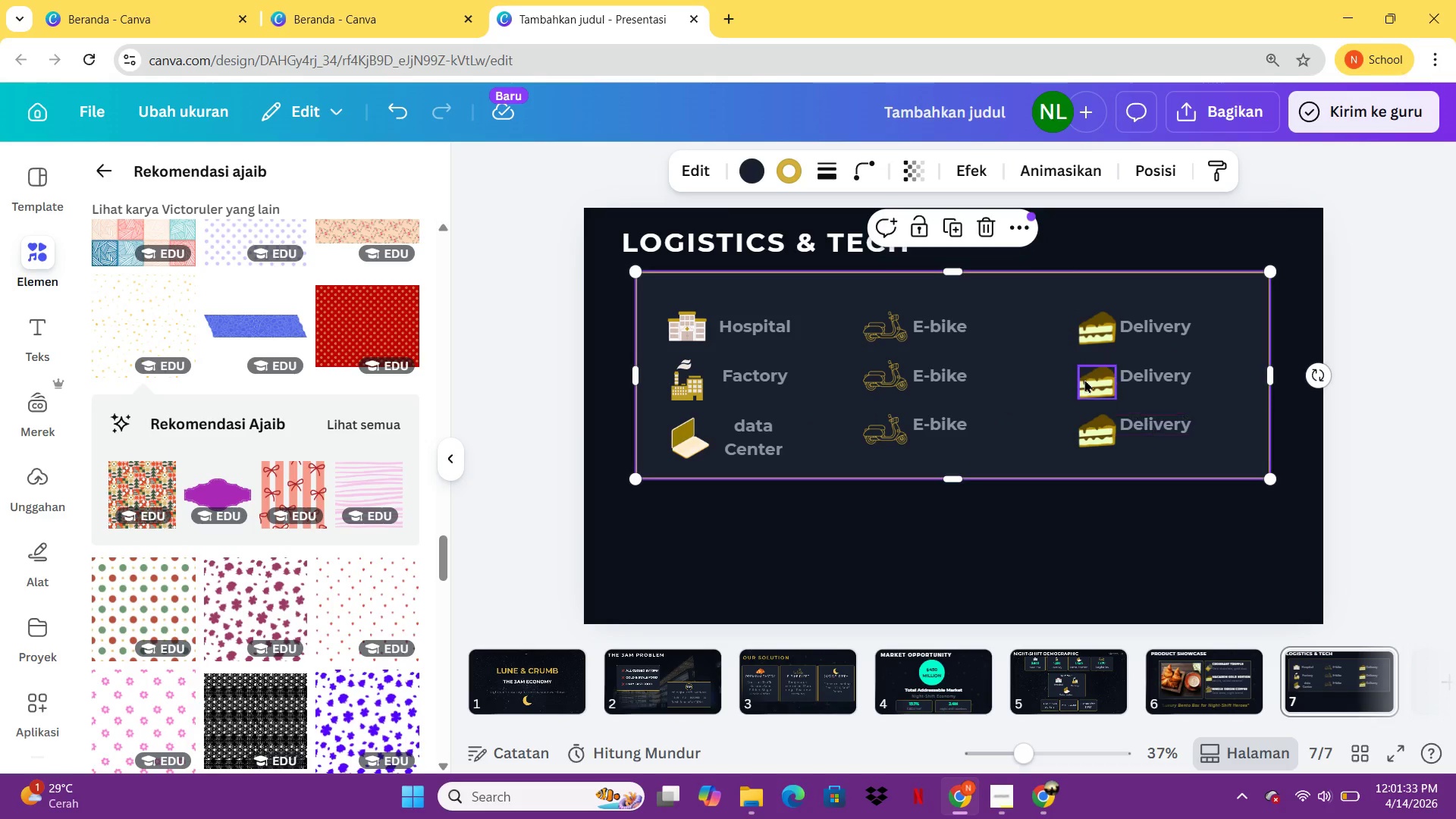 
left_click([1084, 378])
 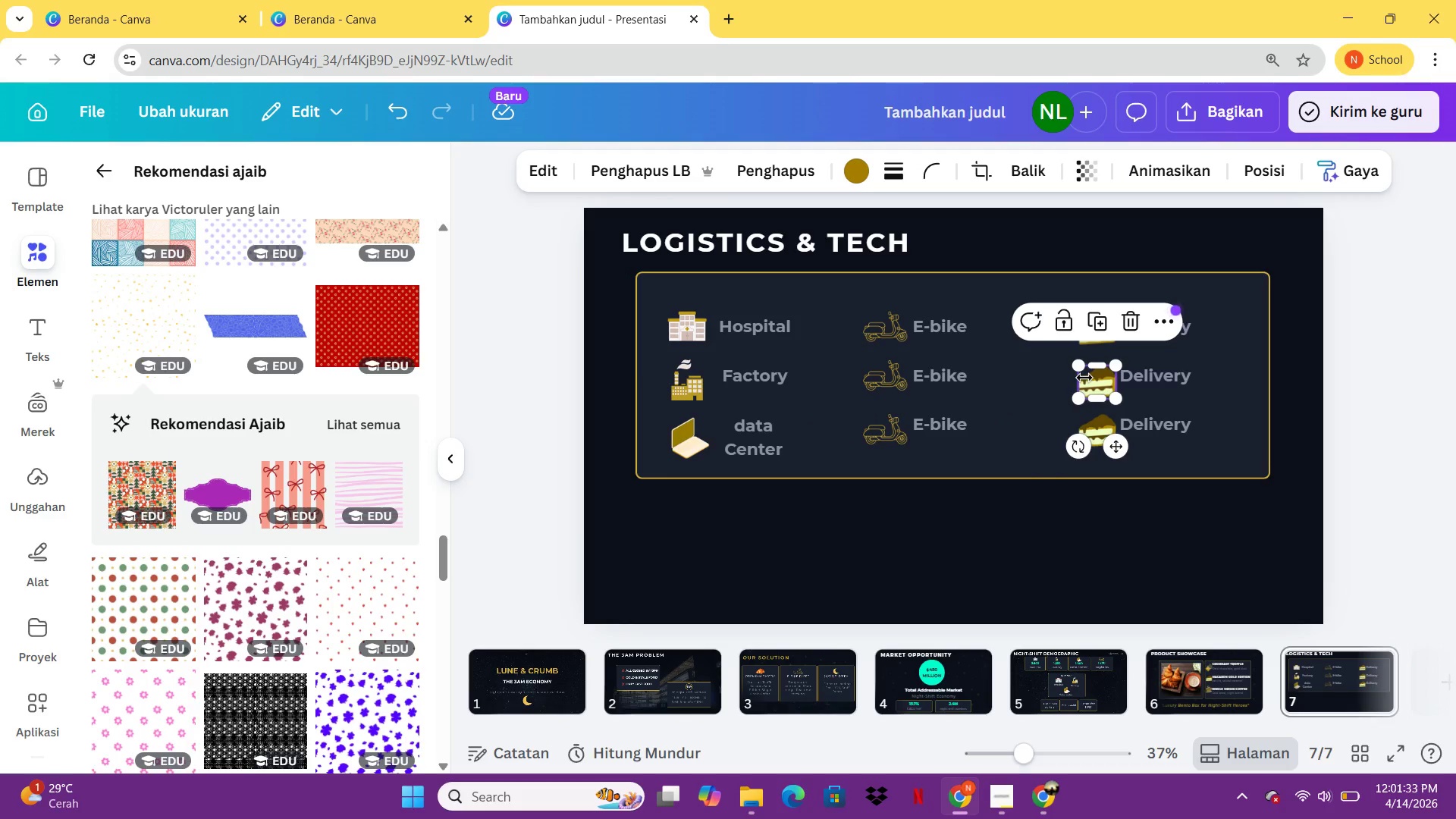 
hold_key(key=ArrowUp, duration=0.94)
 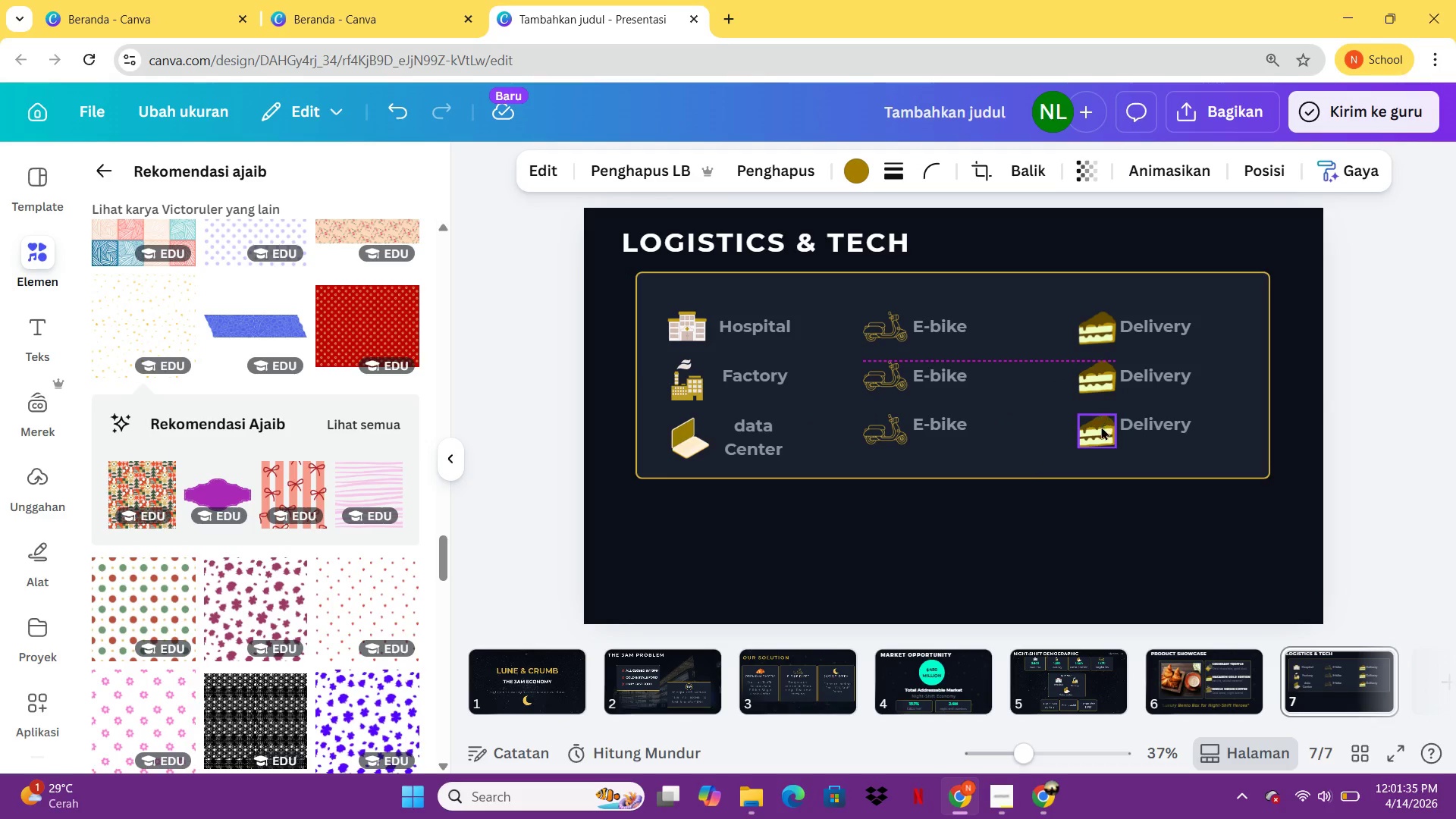 
left_click([1101, 428])
 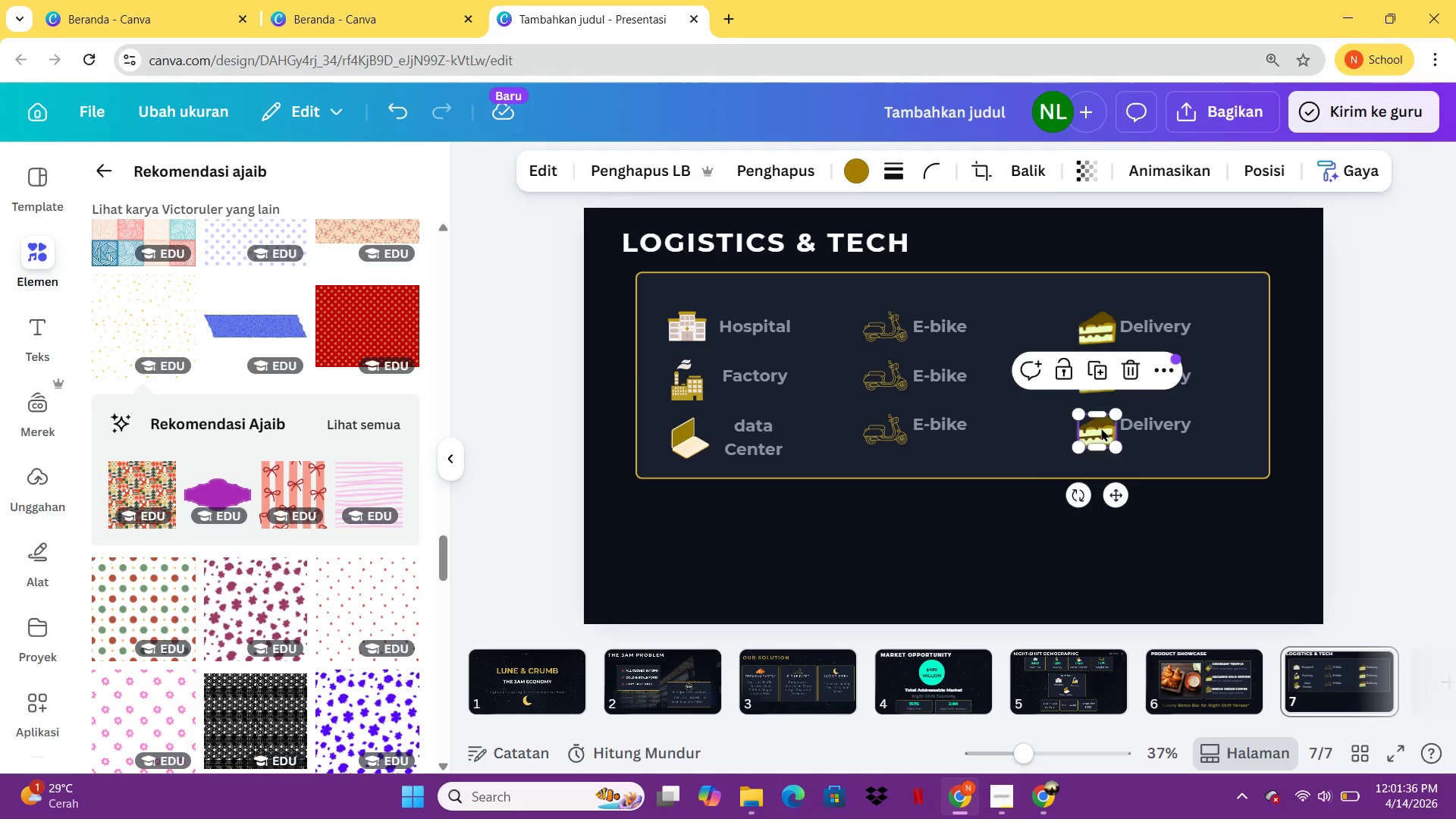 
hold_key(key=ArrowUp, duration=0.67)
 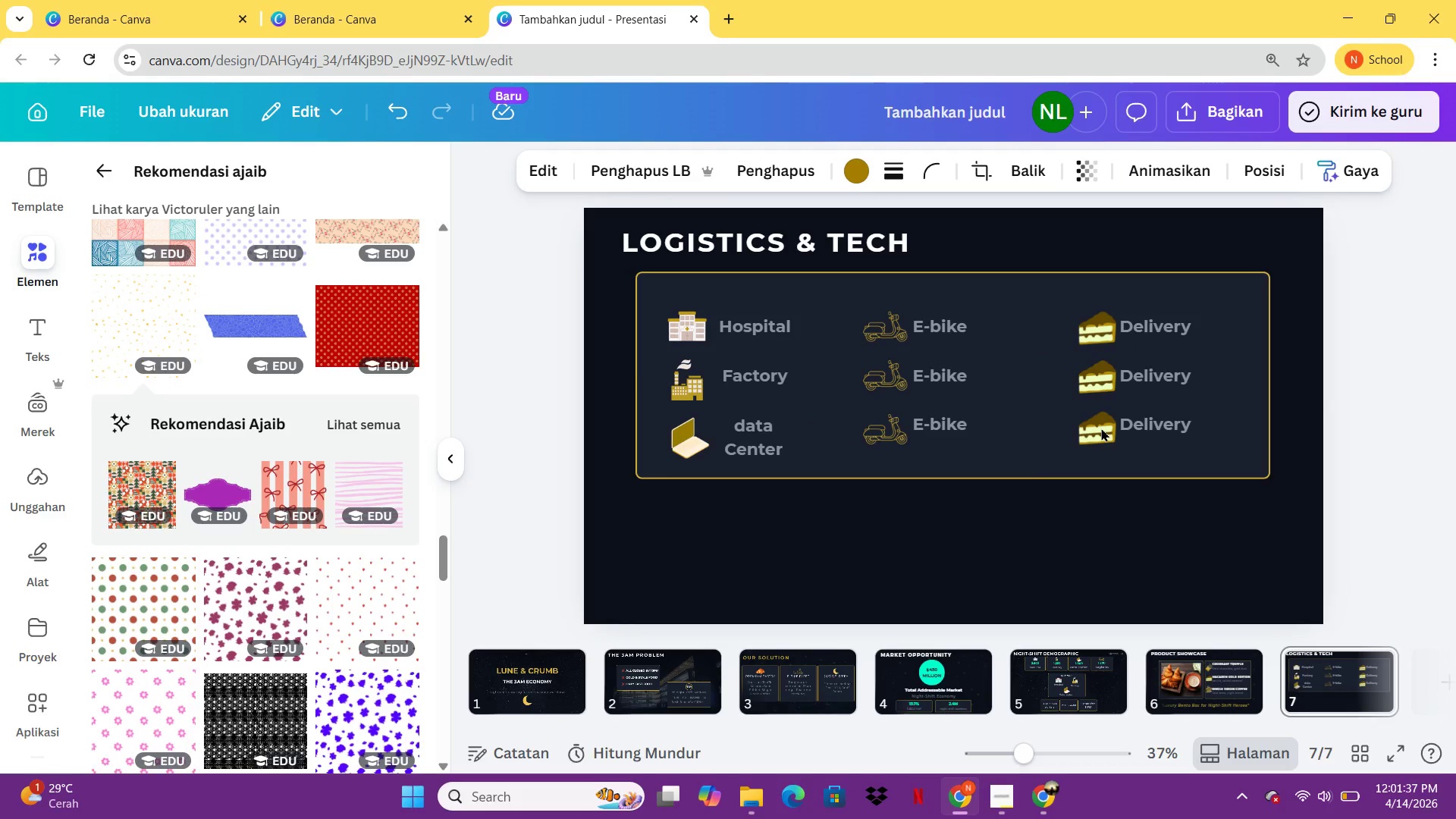 
hold_key(key=ArrowUp, duration=0.42)
 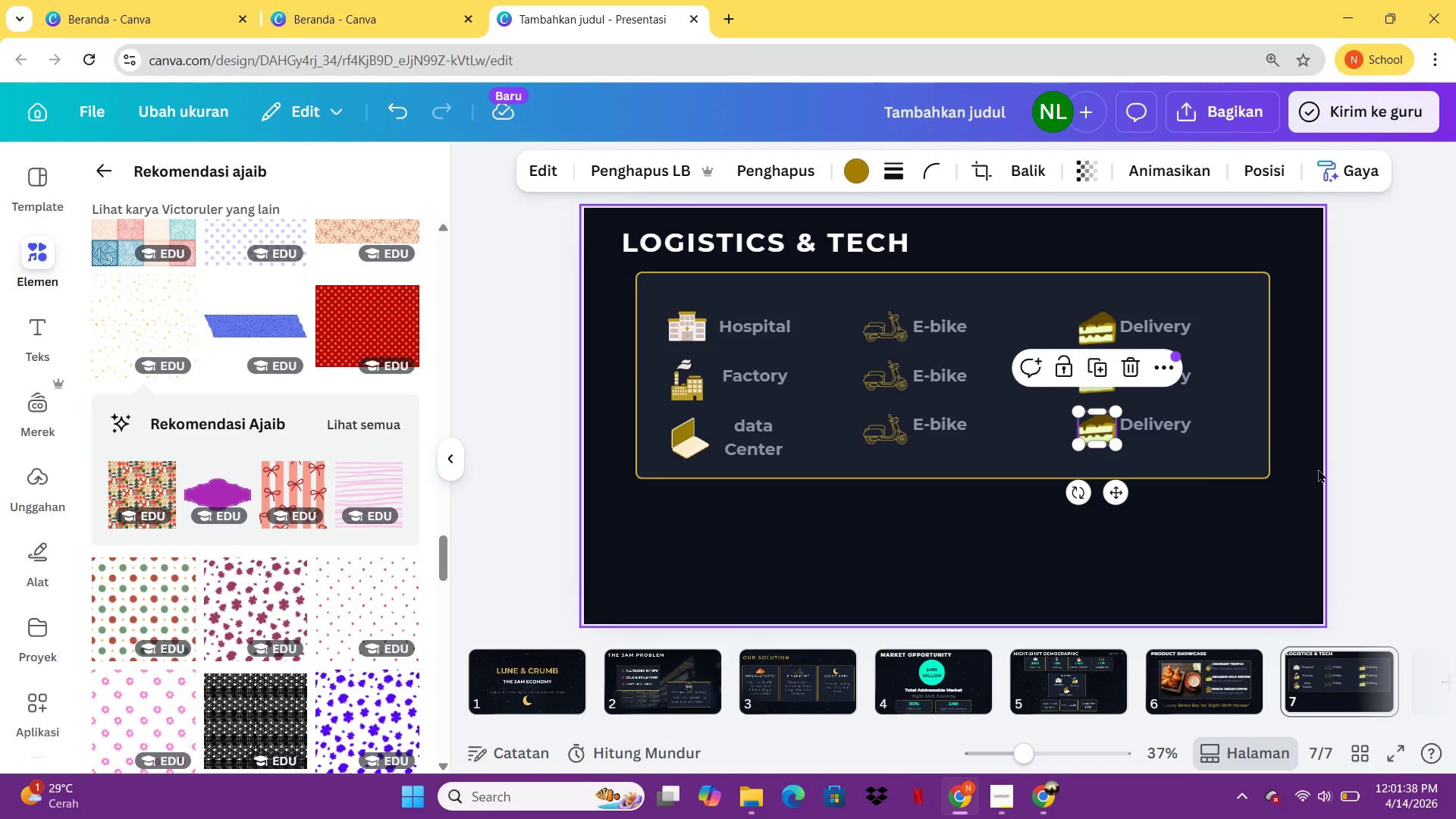 
left_click([1332, 482])
 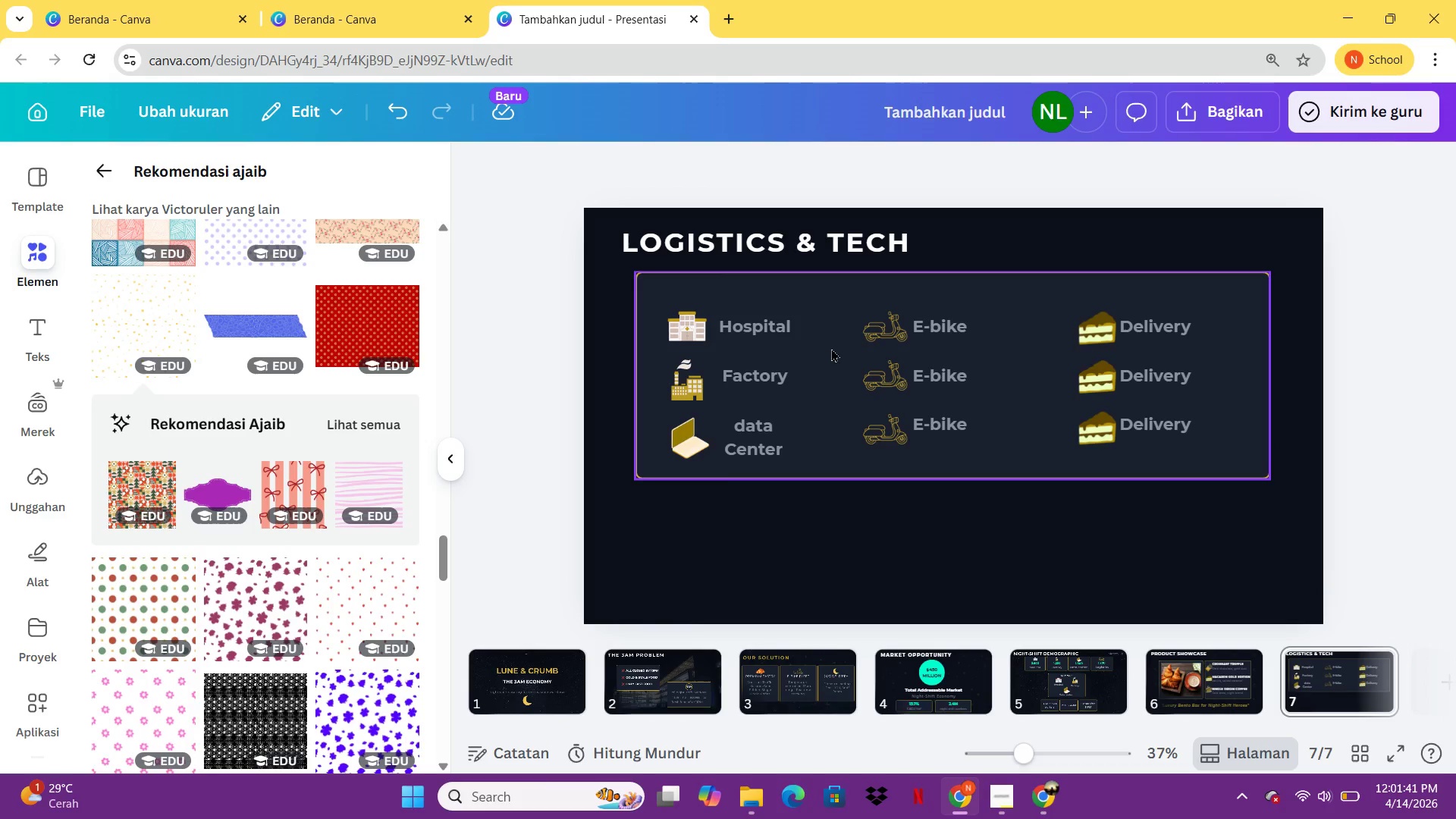 
left_click([697, 386])
 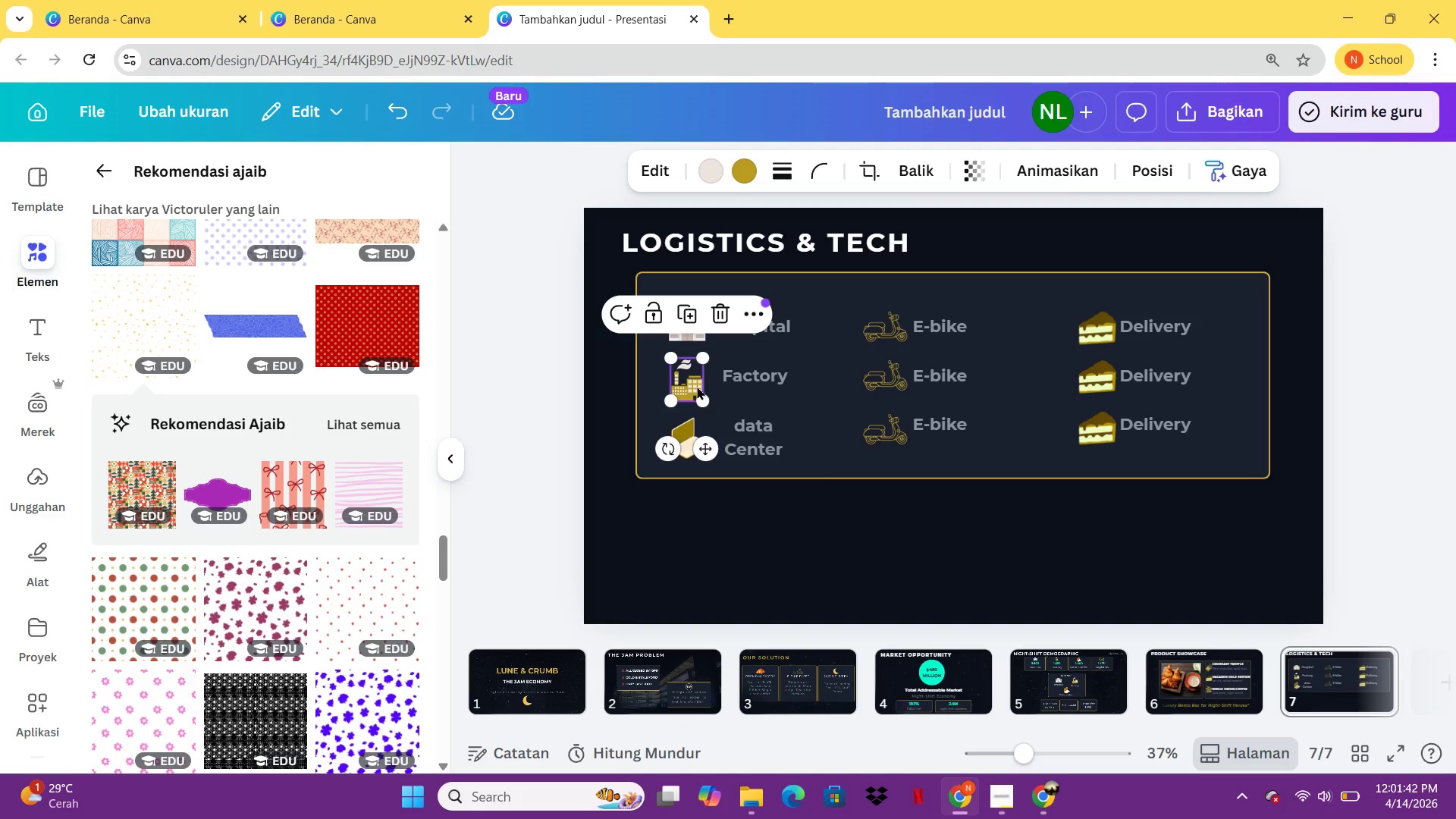 
hold_key(key=ArrowUp, duration=0.72)
 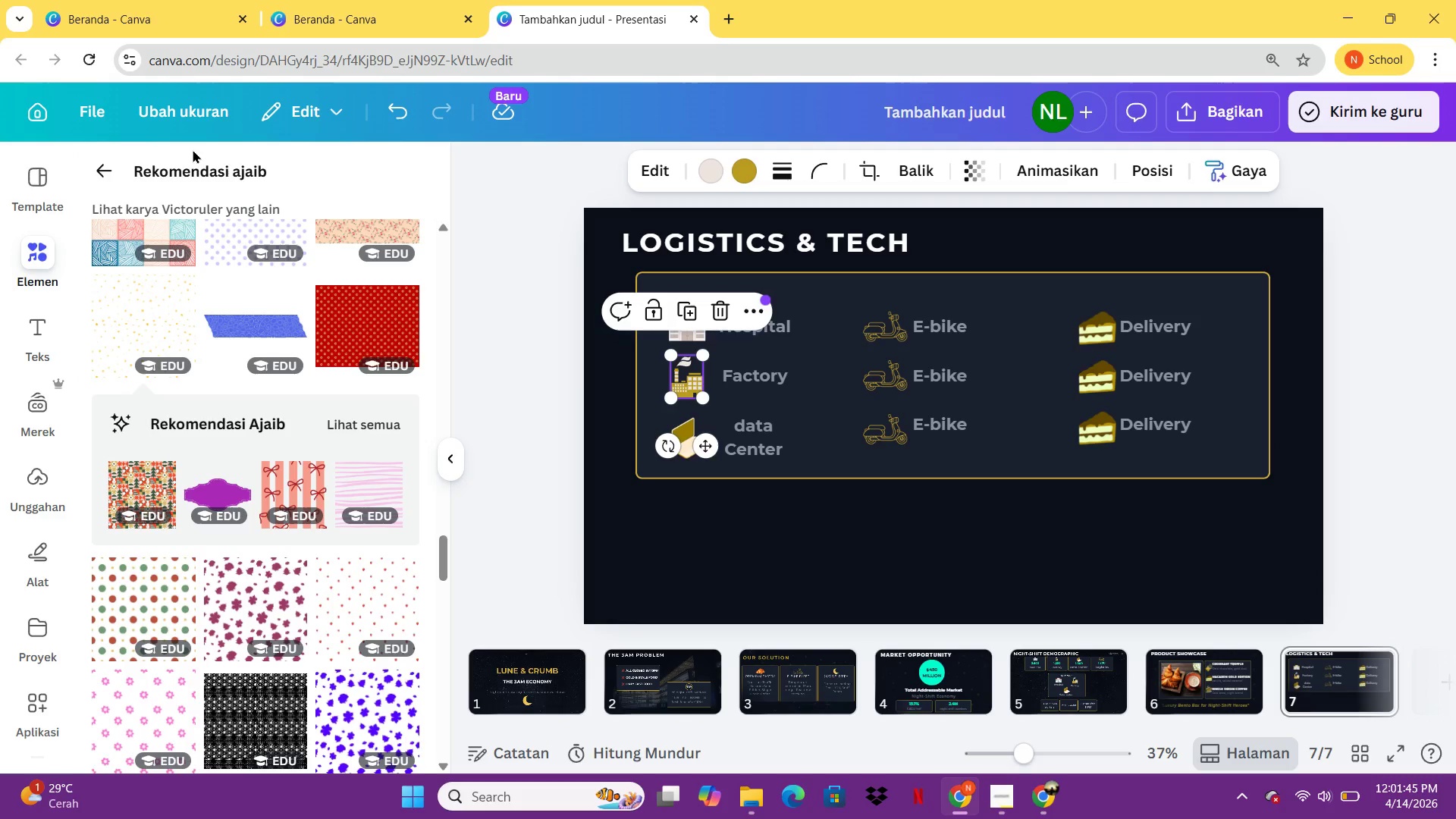 
left_click([37, 244])
 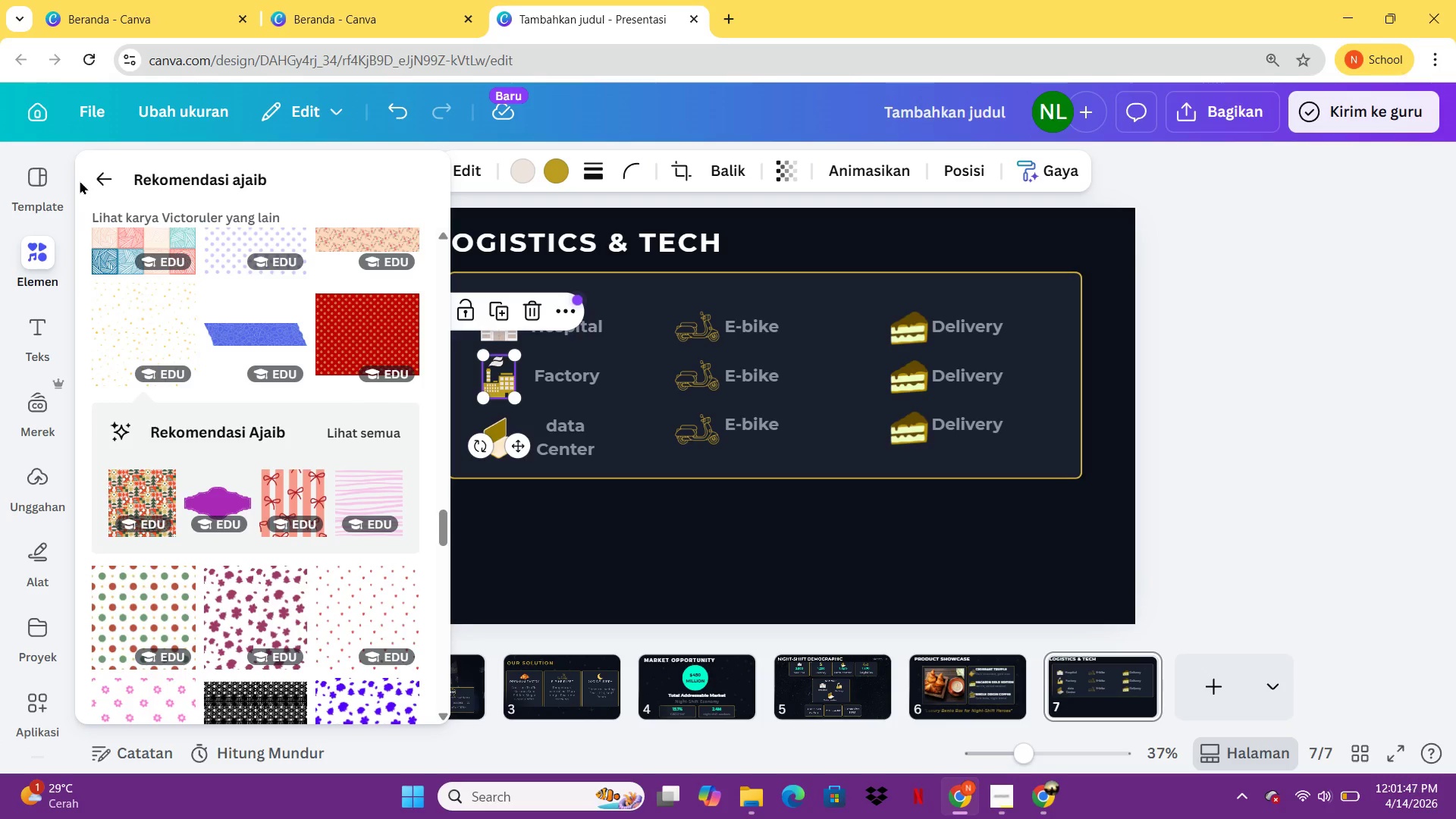 
left_click([98, 180])
 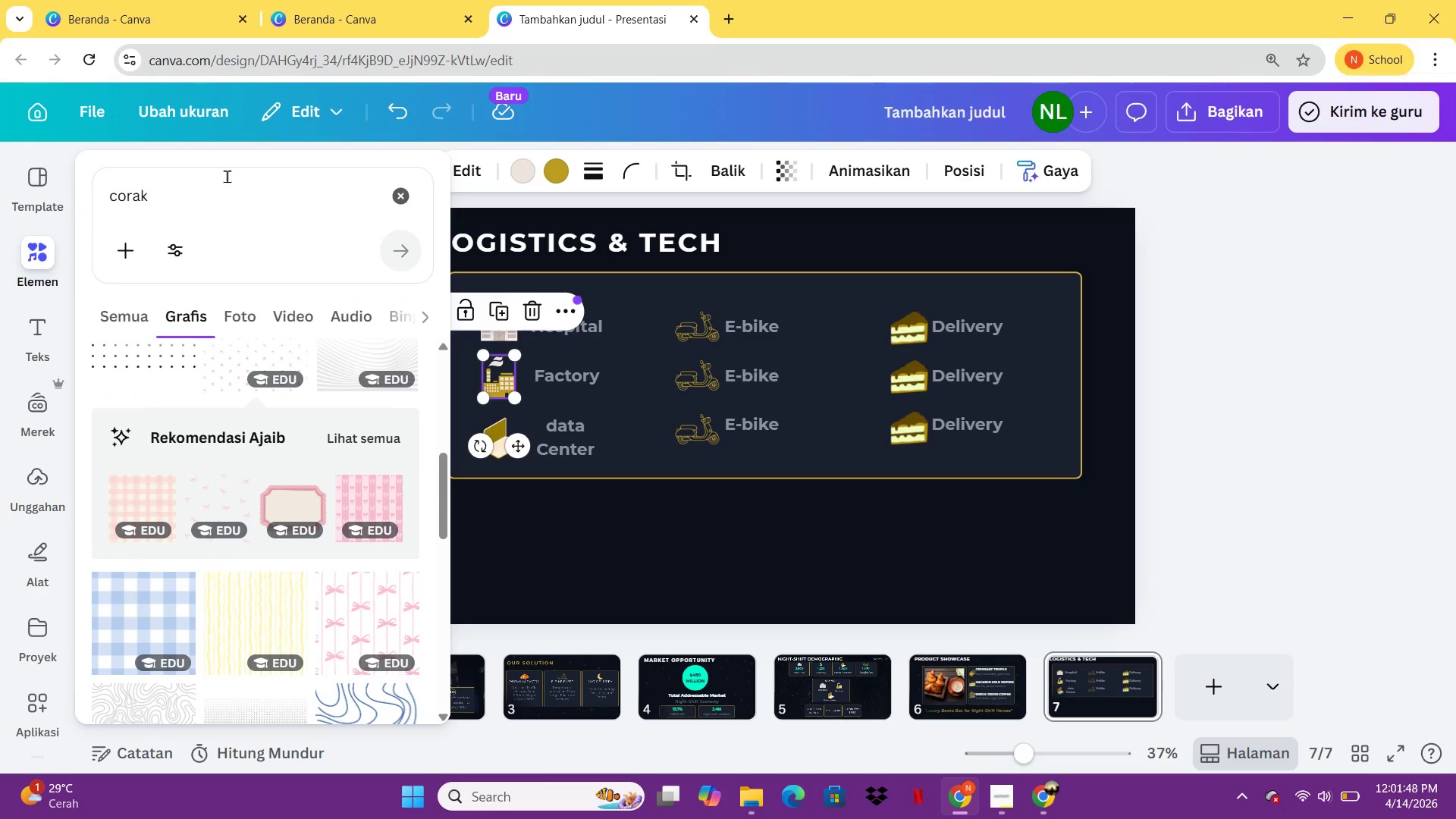 
left_click([227, 177])
 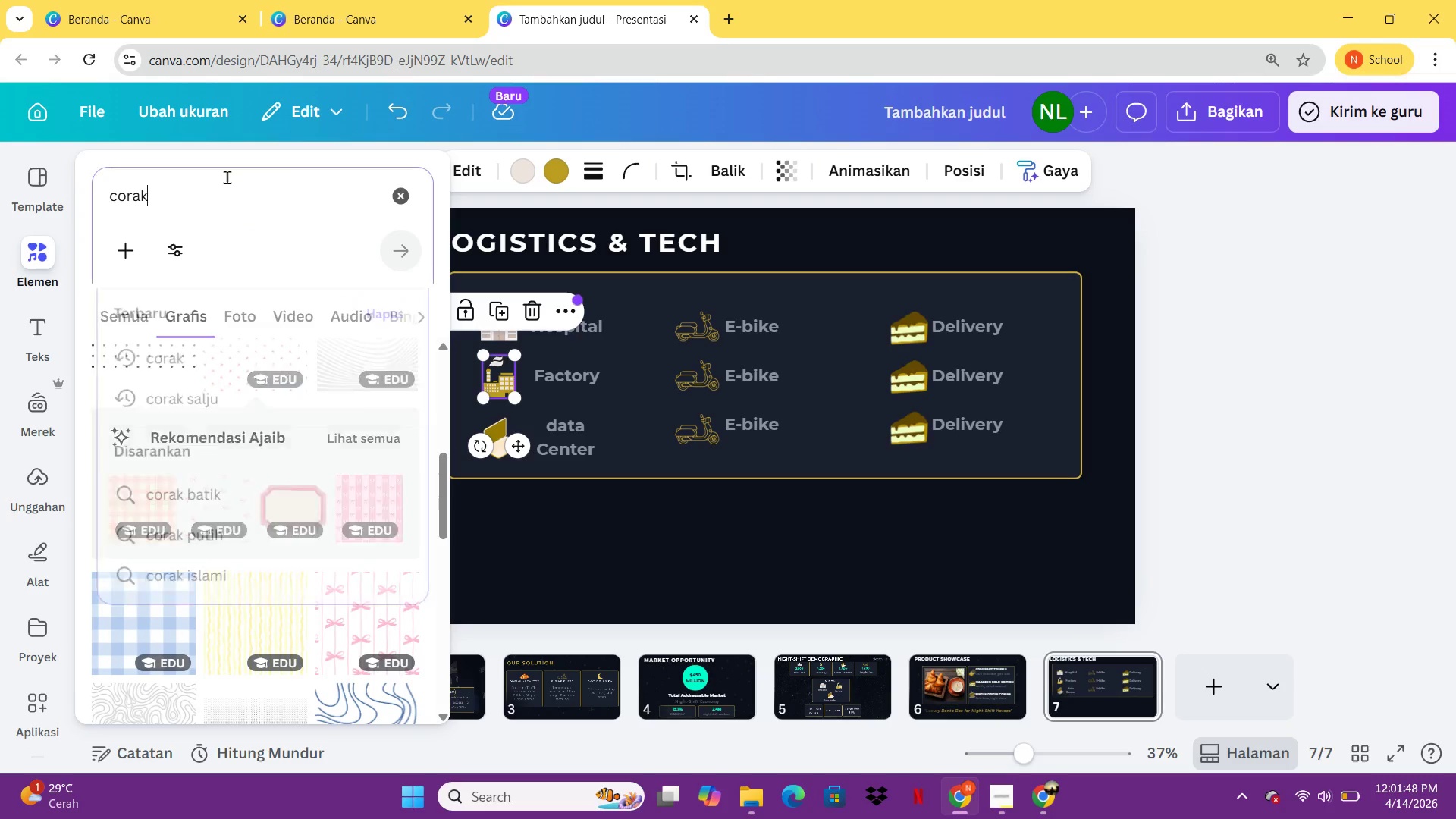 
key(Control+A)
 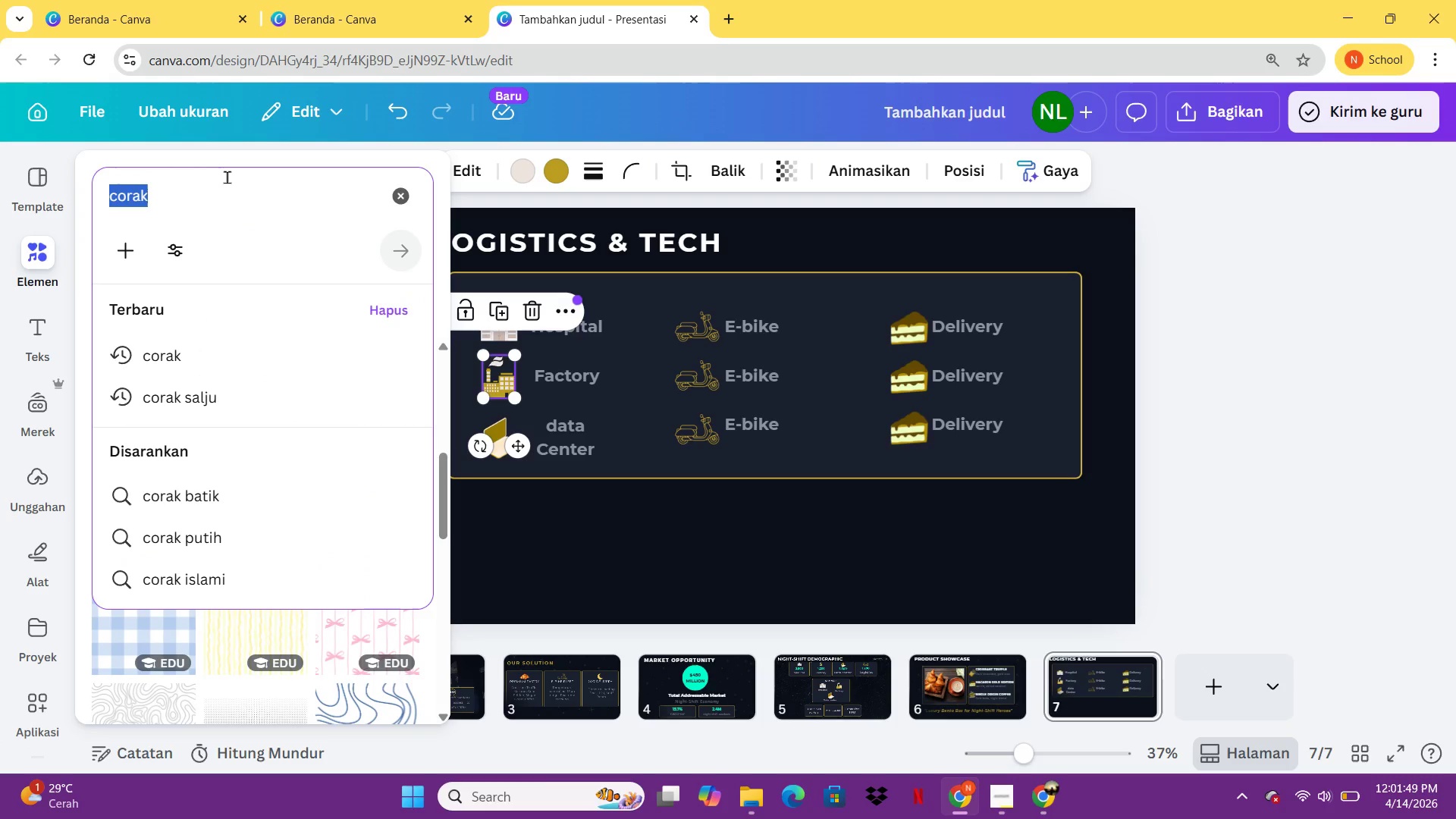 
type(panah)
 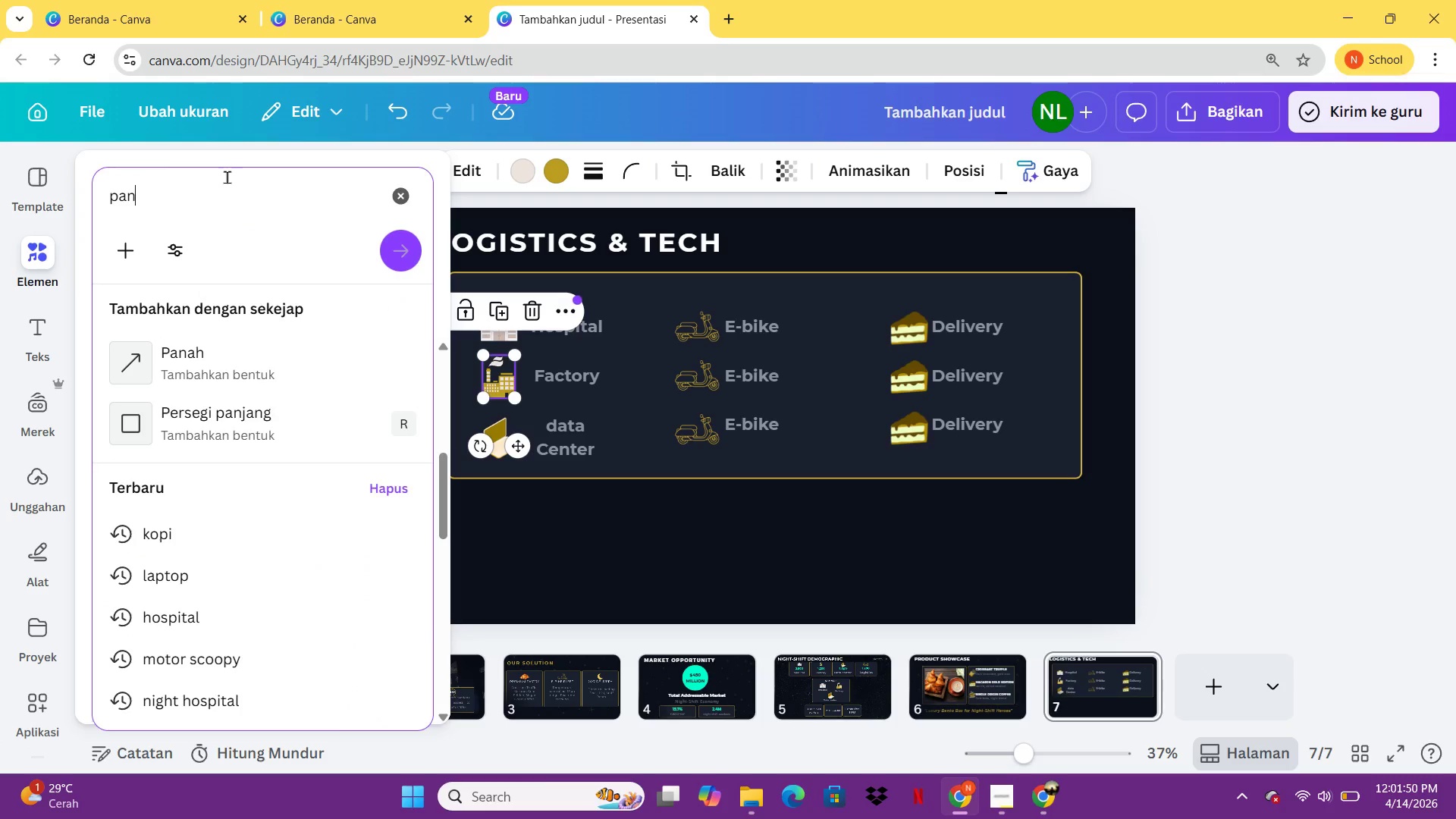 
key(Enter)
 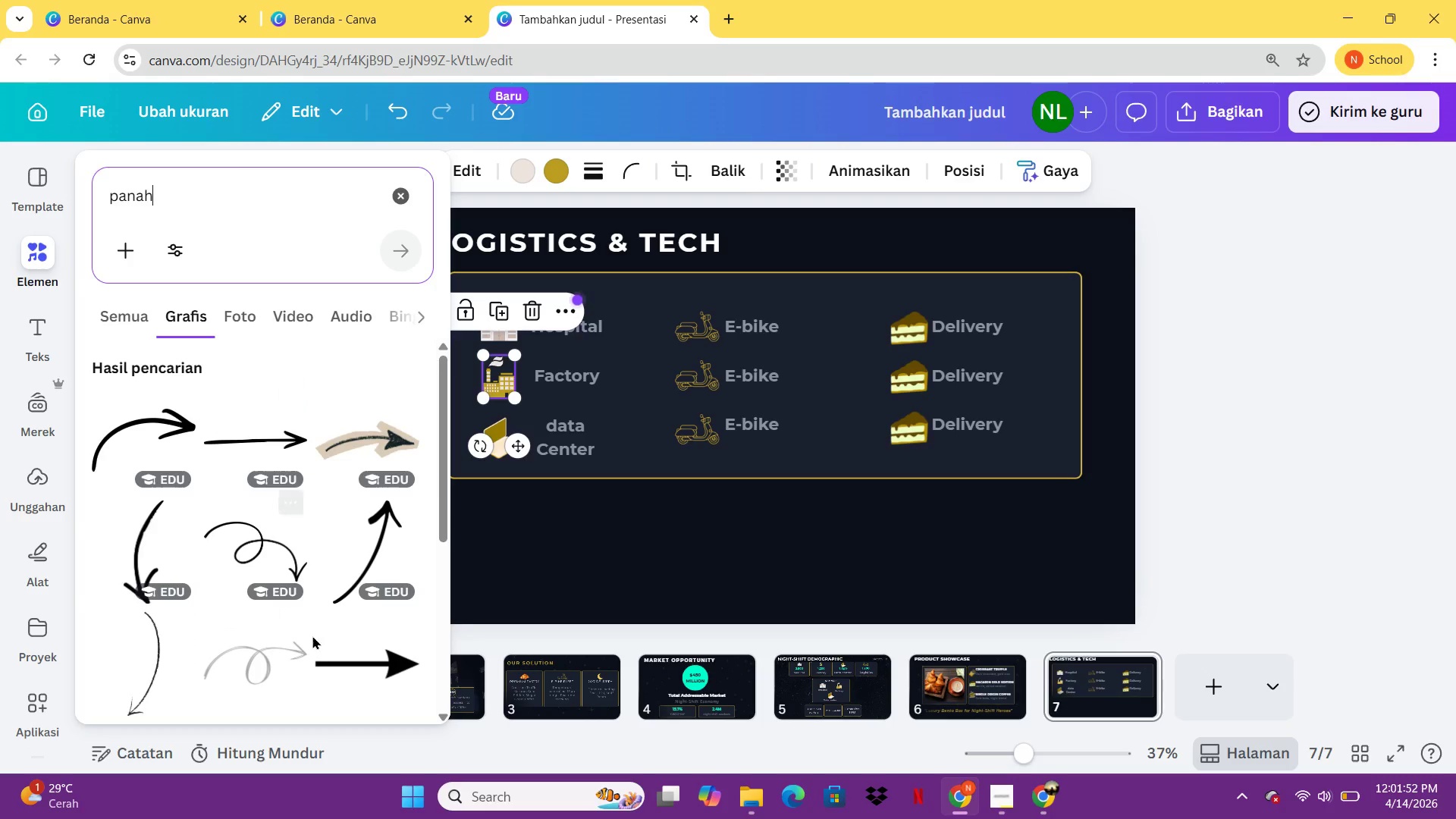 
left_click([340, 653])
 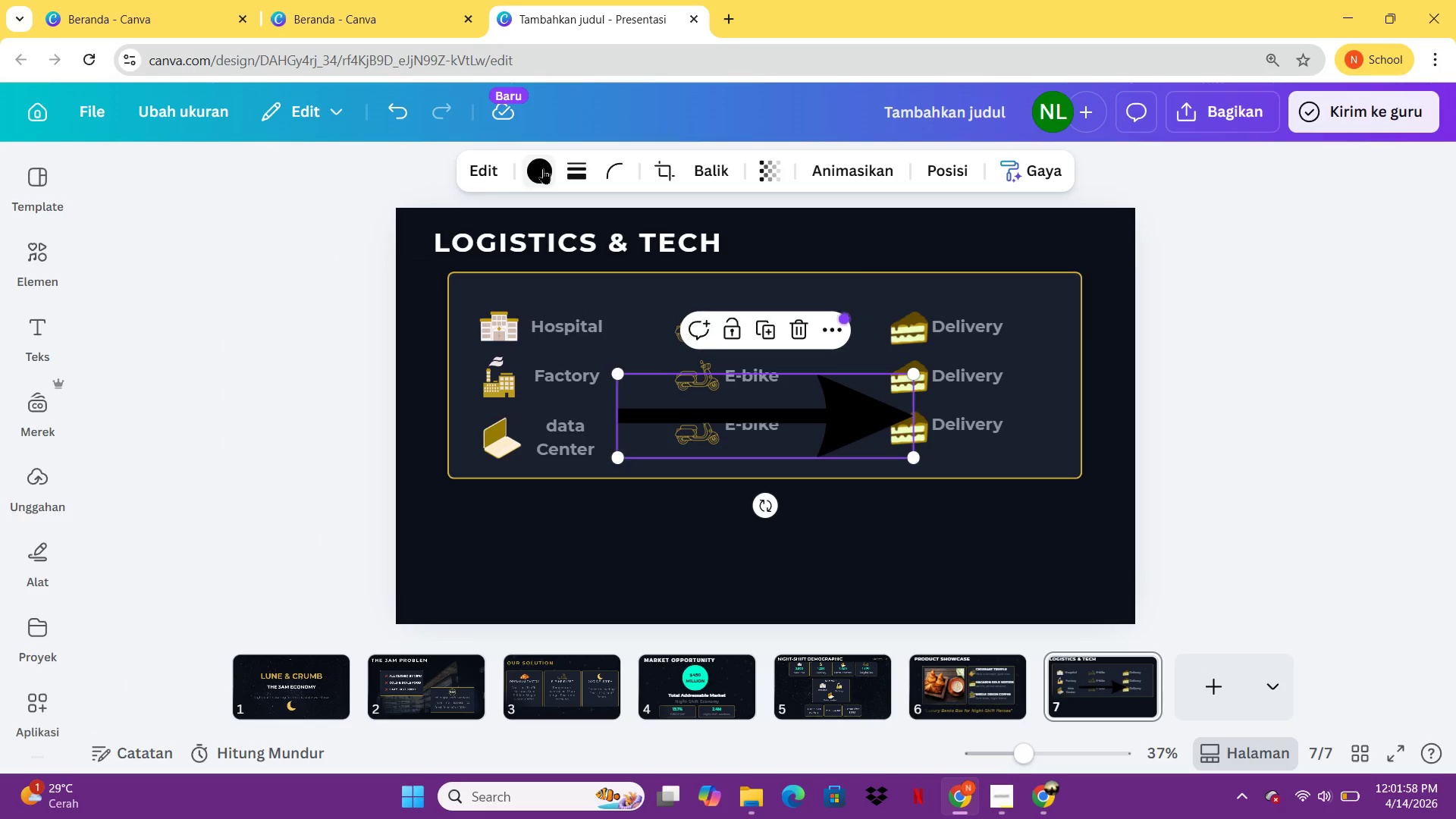 
wait(10.14)
 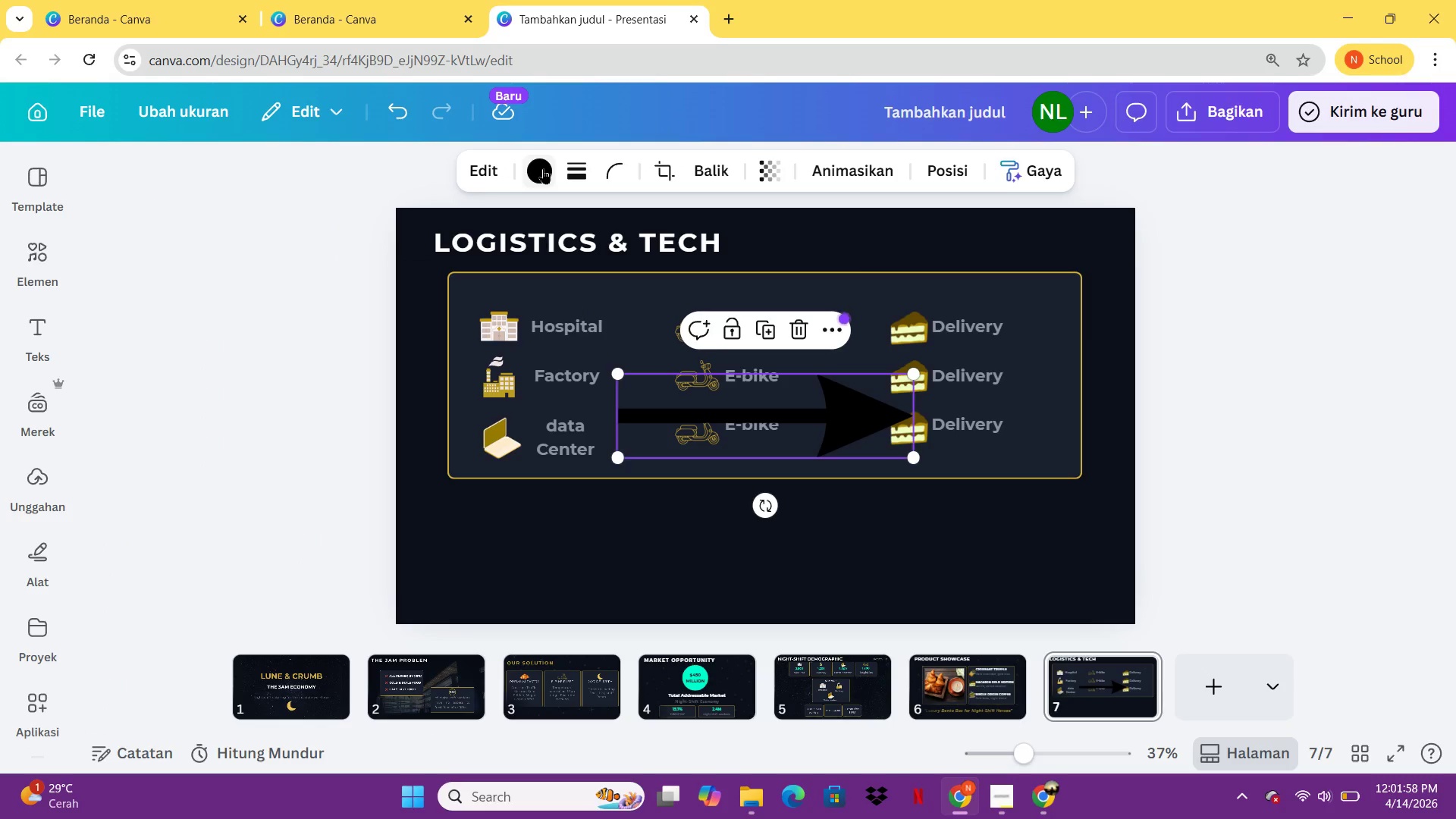 
left_click([543, 174])
 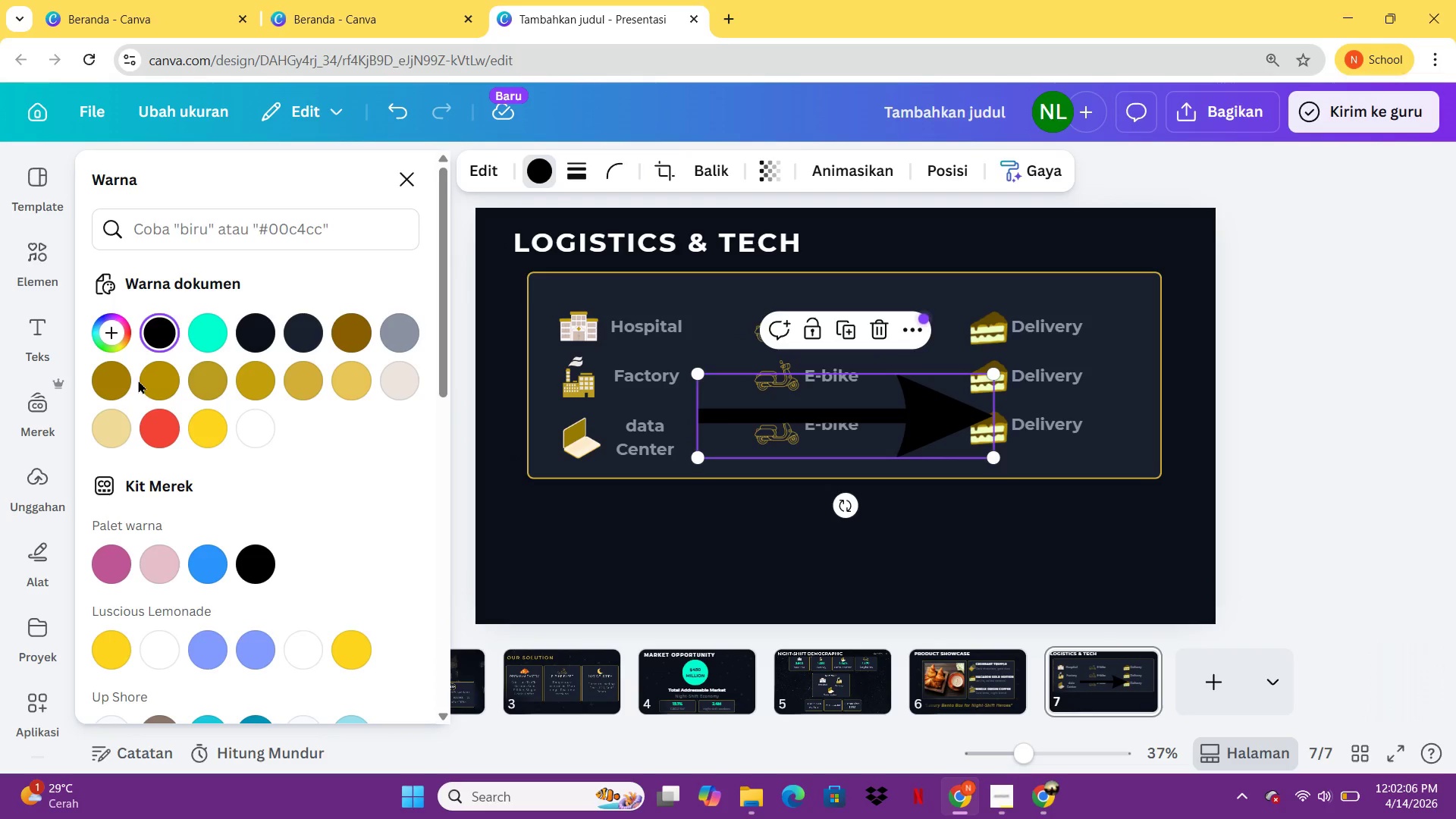 
left_click([328, 381])
 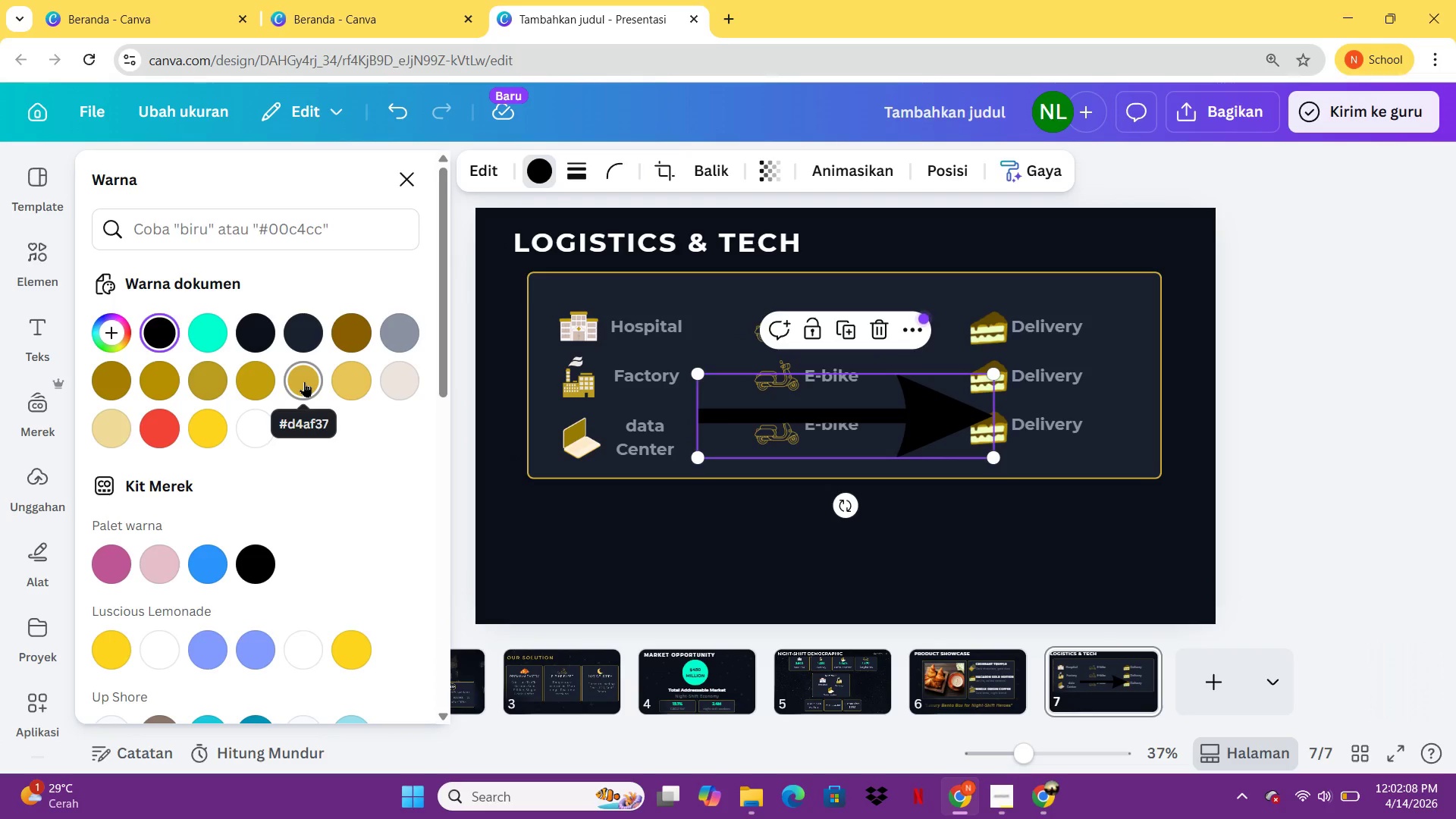 
left_click([304, 381])
 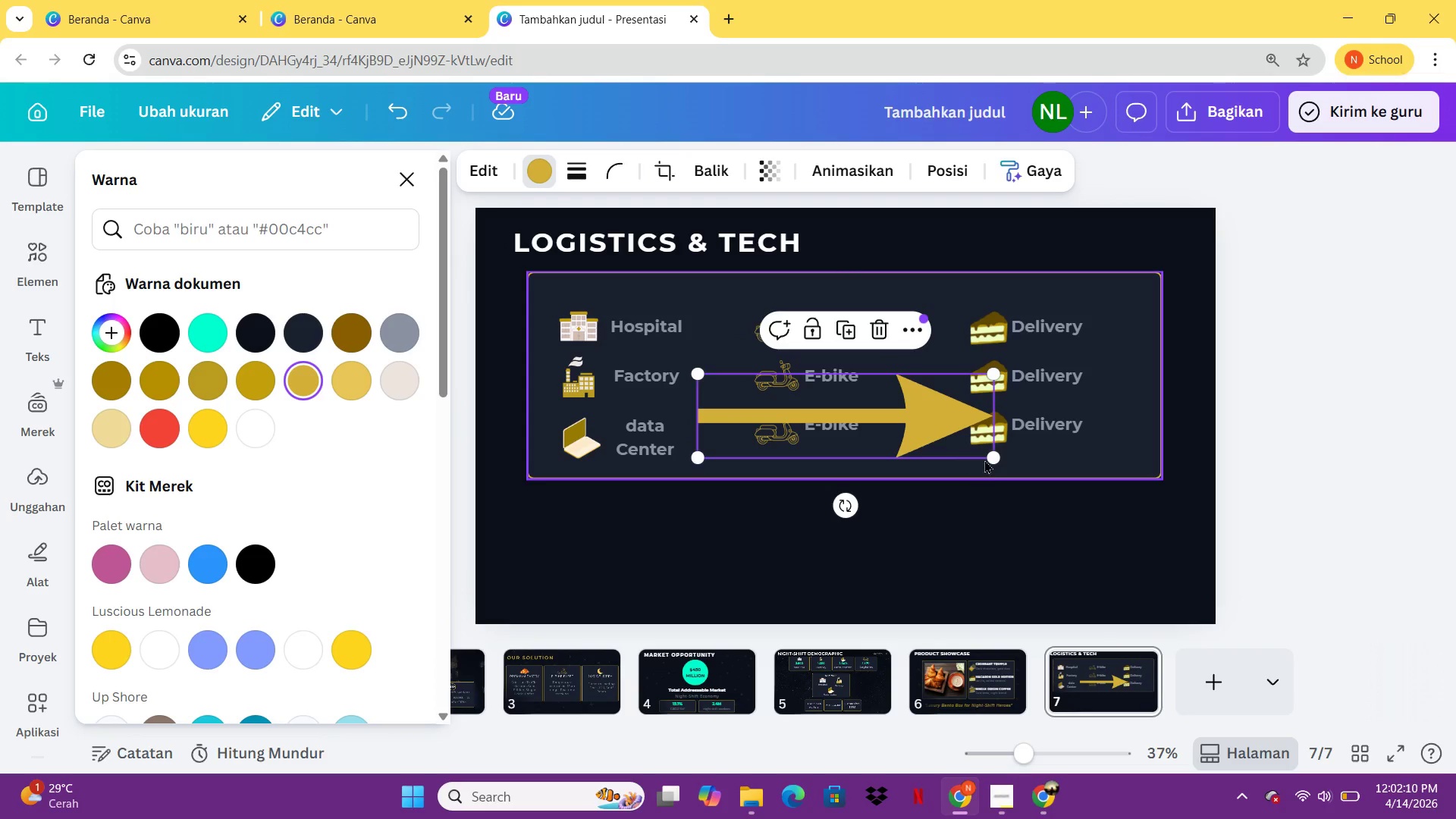 
left_click_drag(start_coordinate=[985, 459], to_coordinate=[745, 389])
 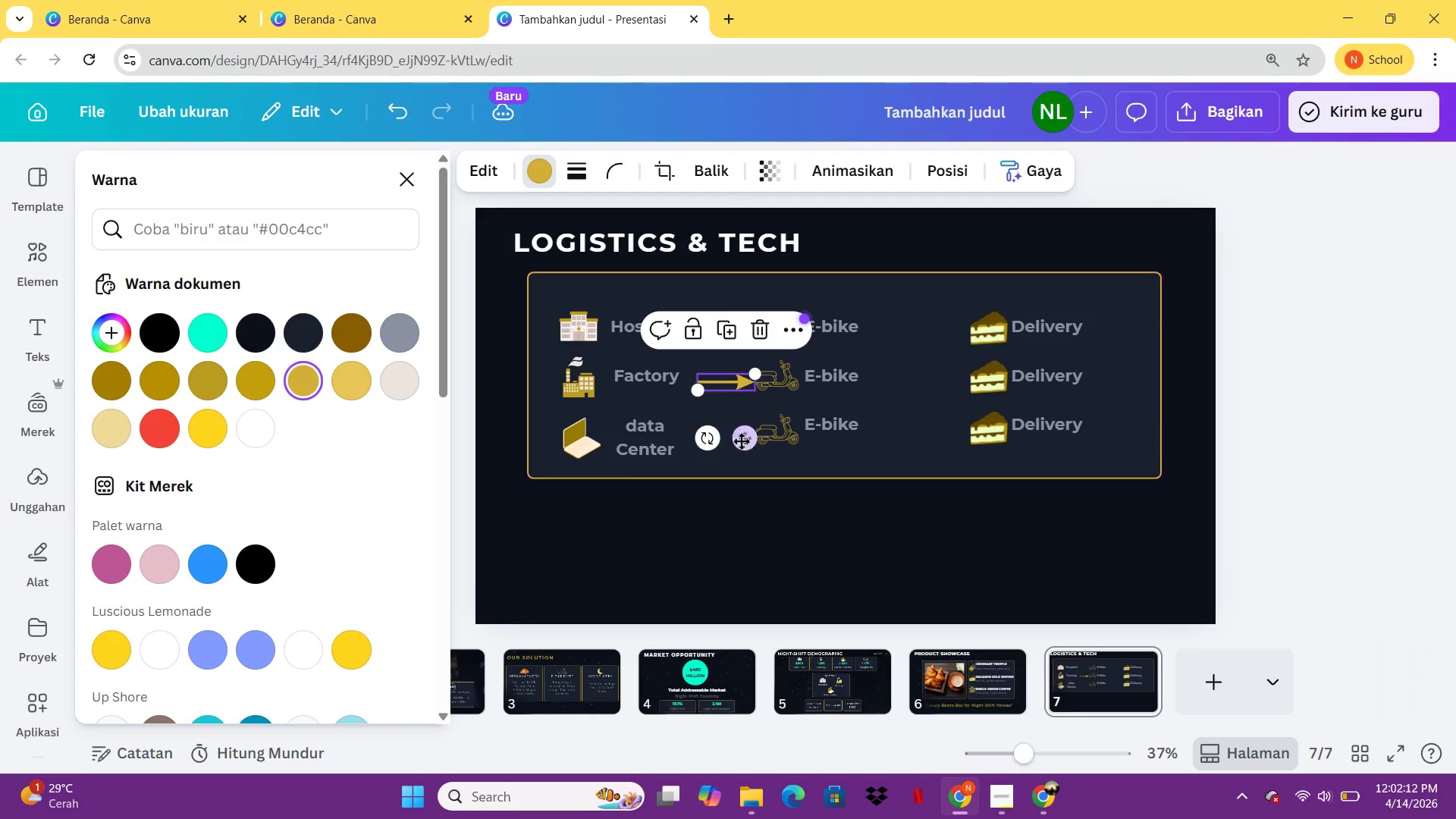 
left_click_drag(start_coordinate=[741, 442], to_coordinate=[736, 390])
 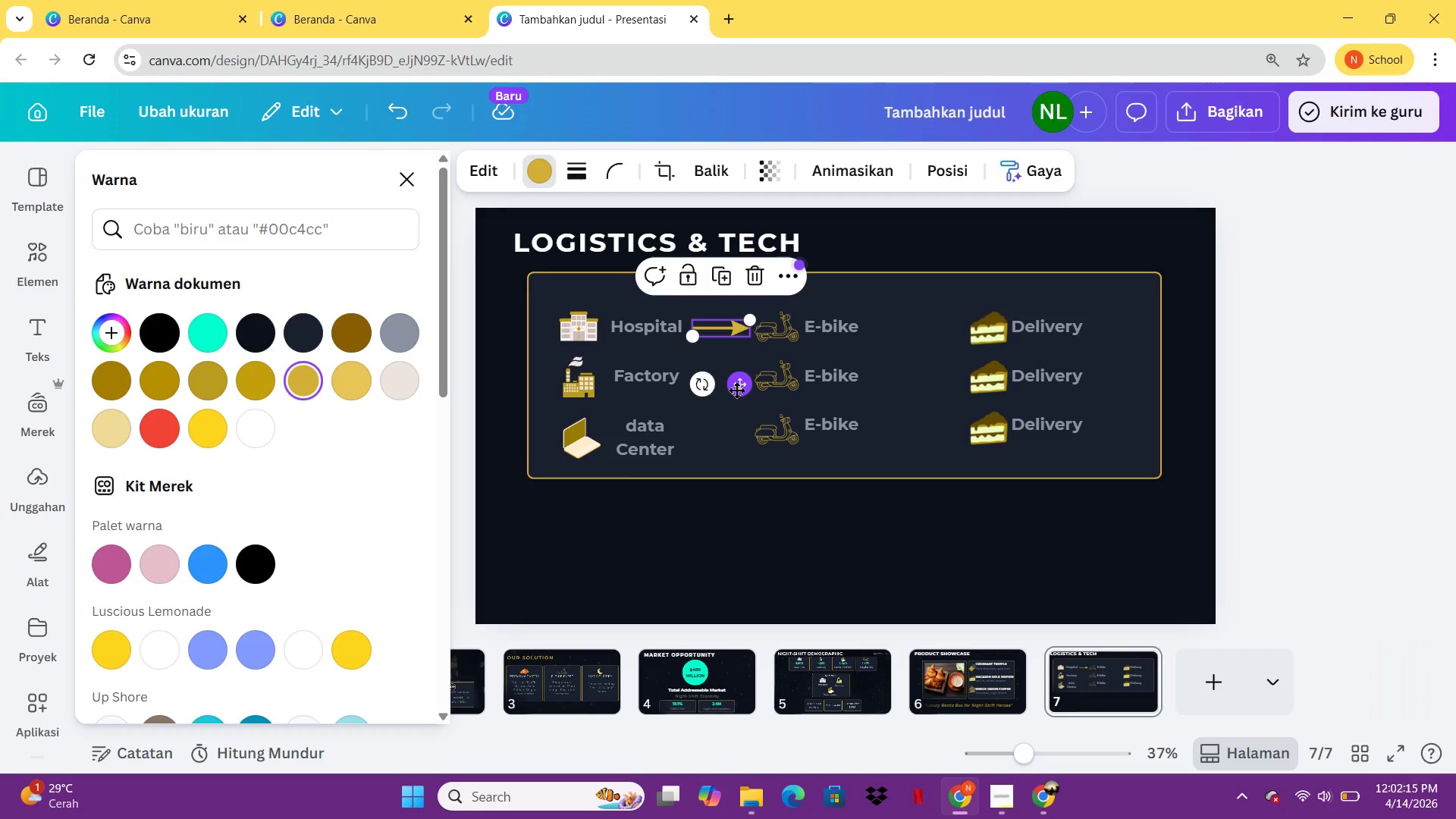 
key(Control+C)
 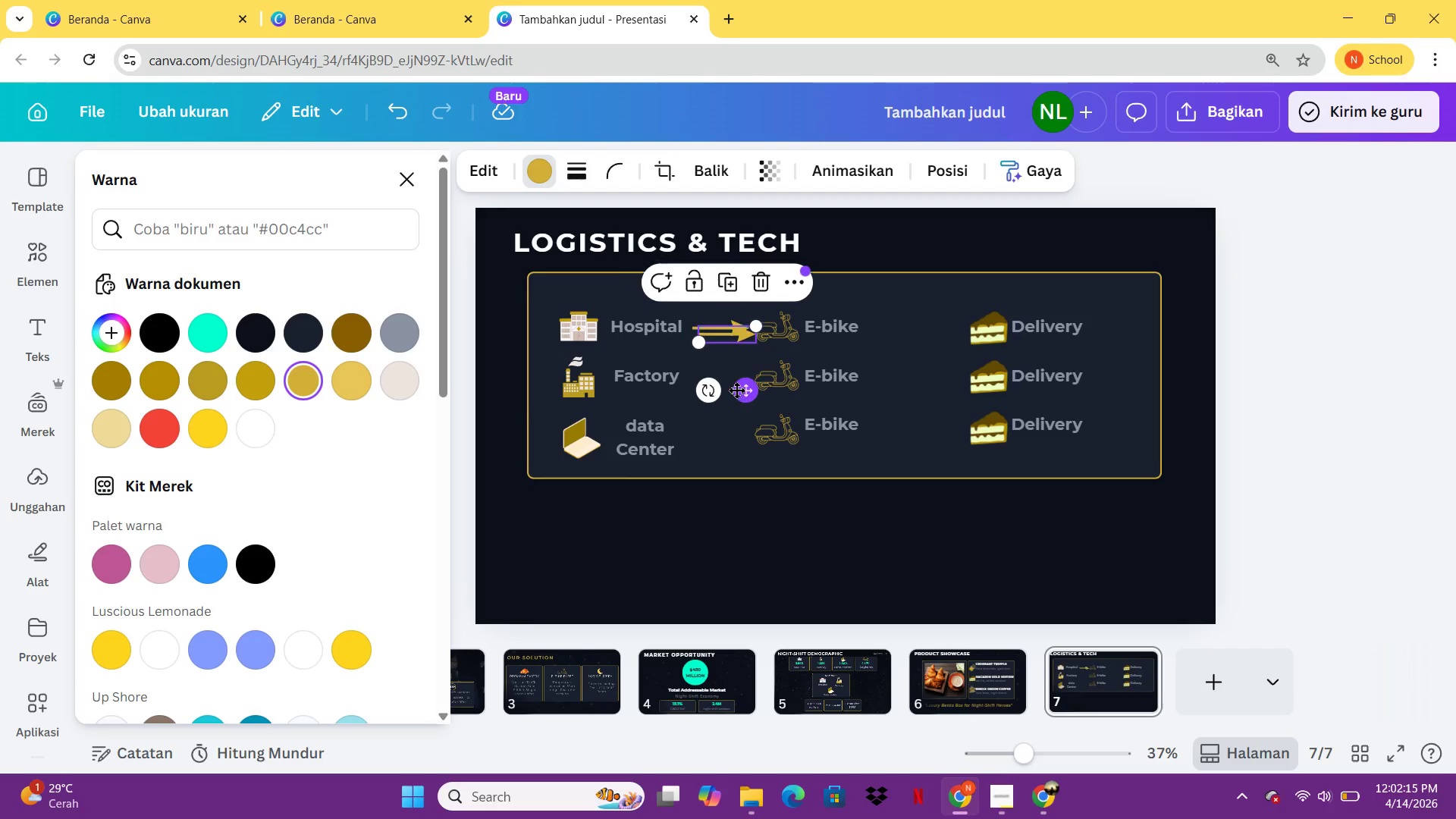 
key(Control+V)
 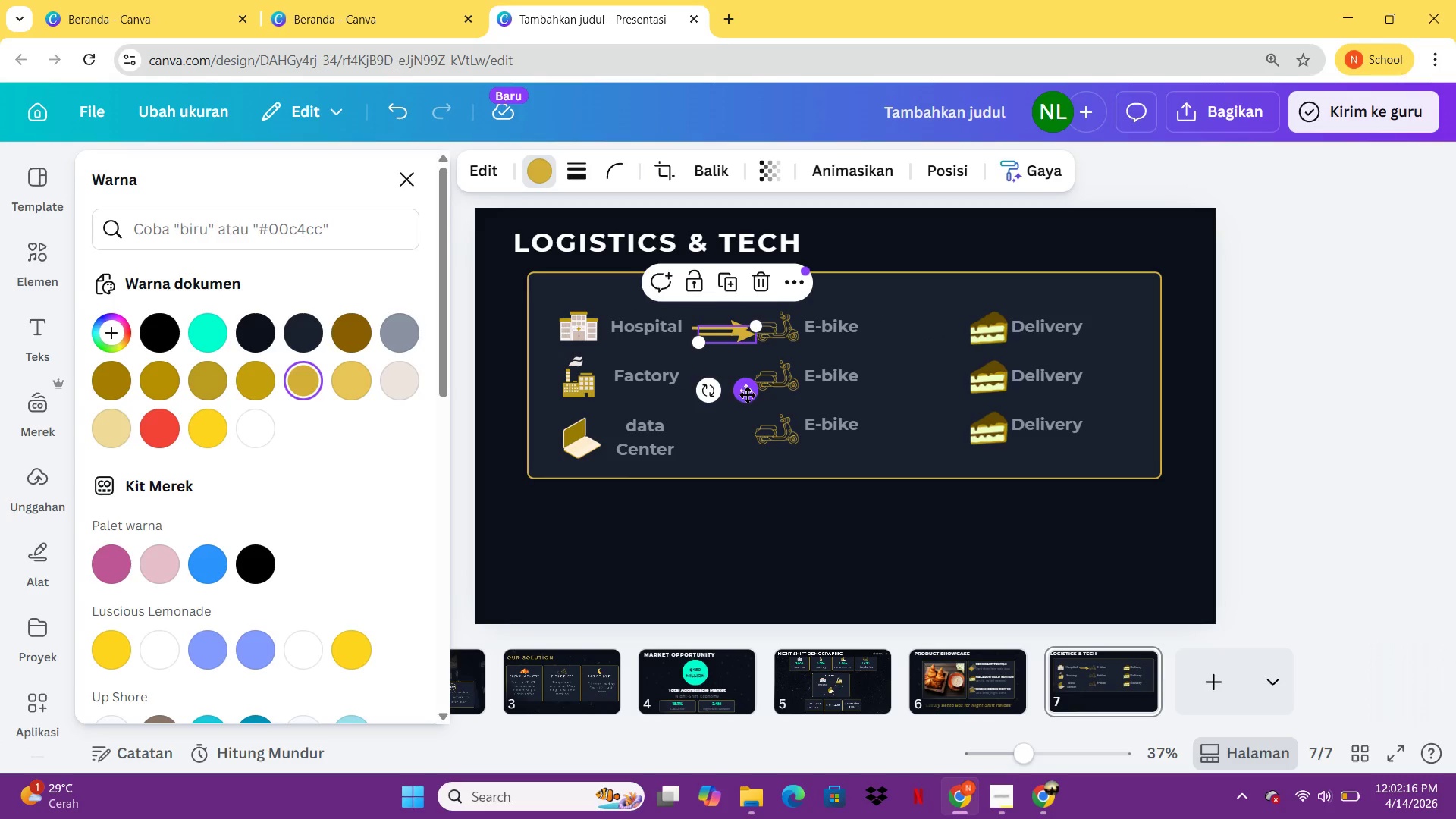 
left_click_drag(start_coordinate=[747, 394], to_coordinate=[744, 439])
 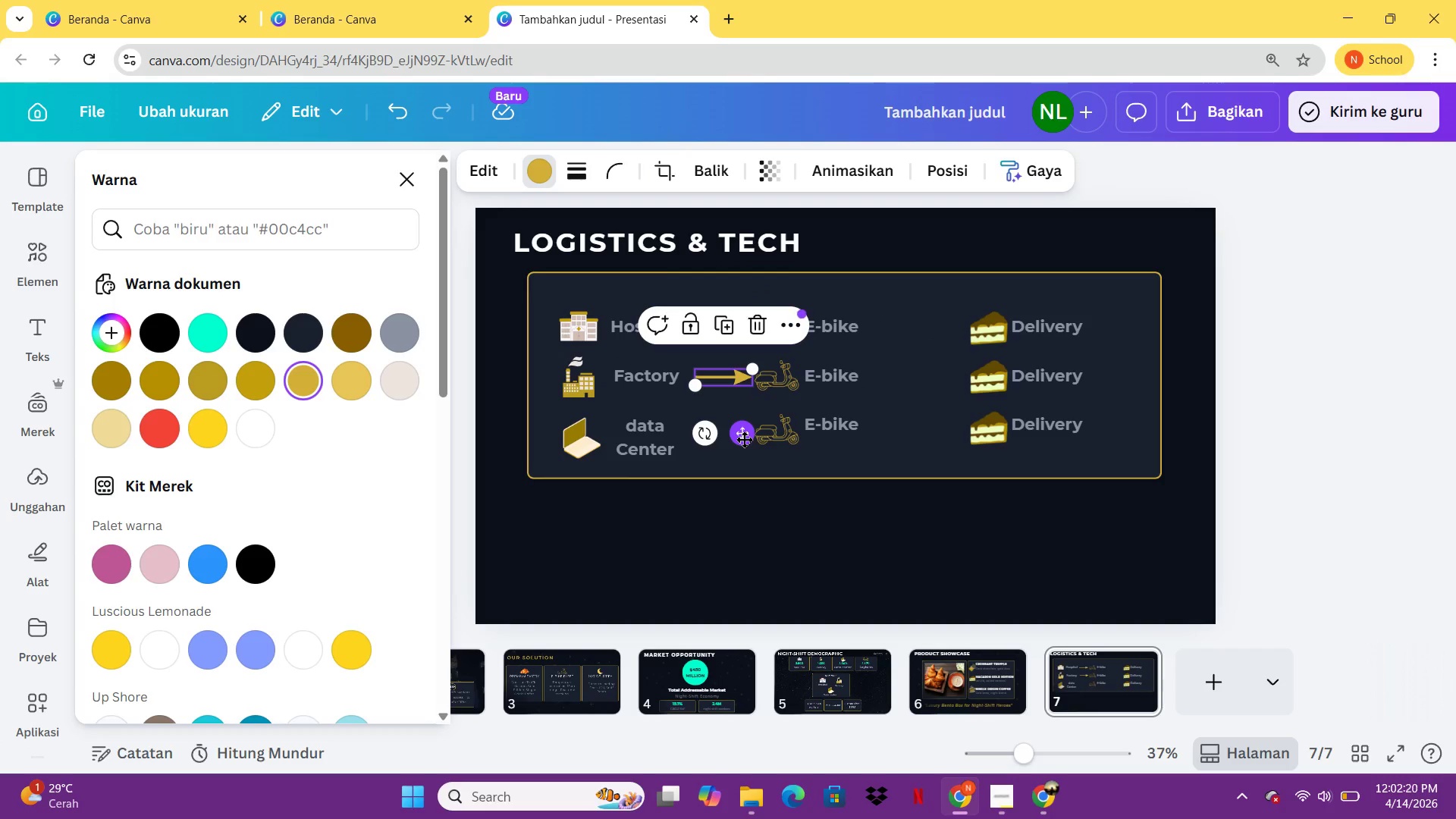 
key(Control+C)
 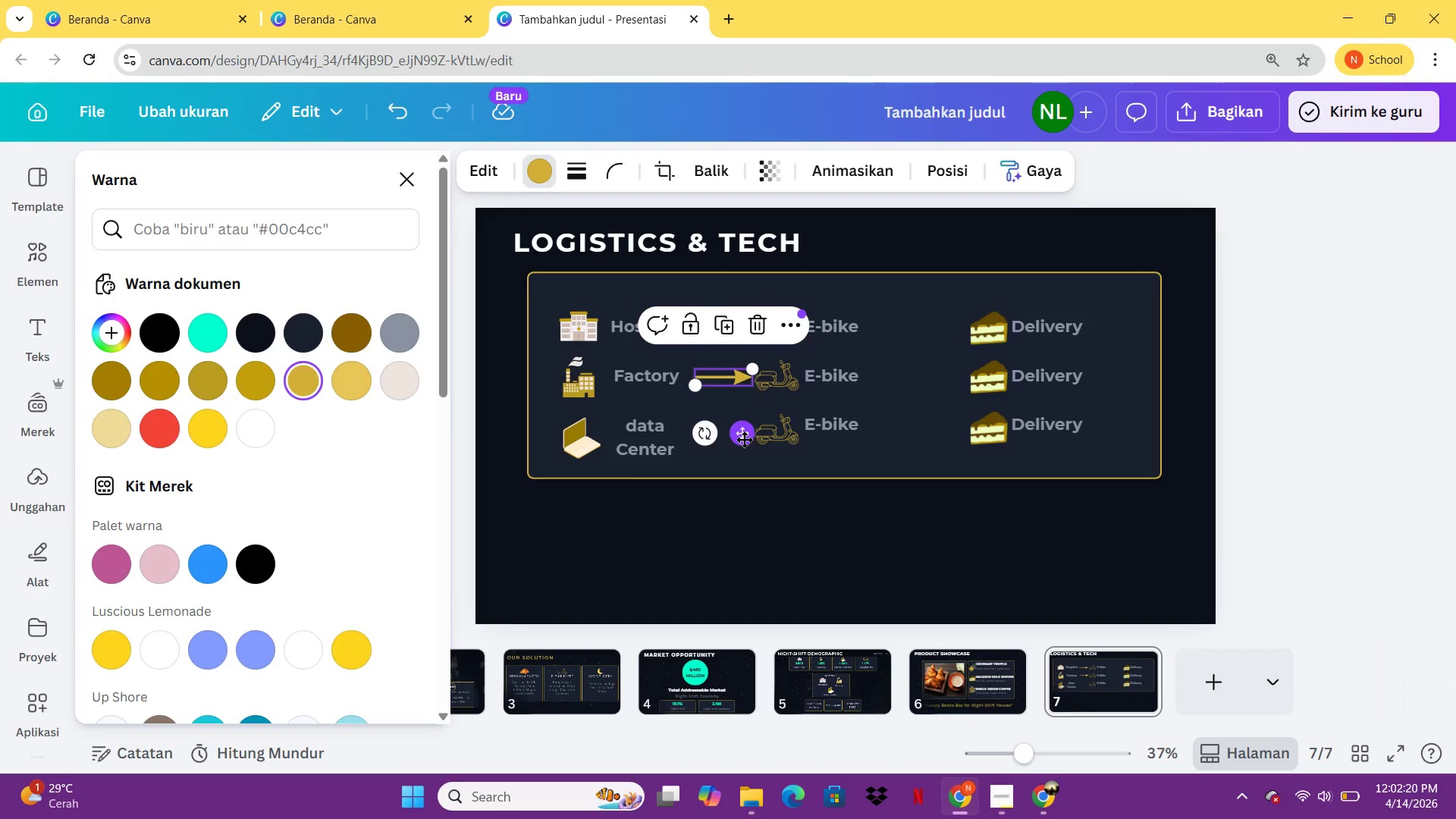 
key(Control+V)
 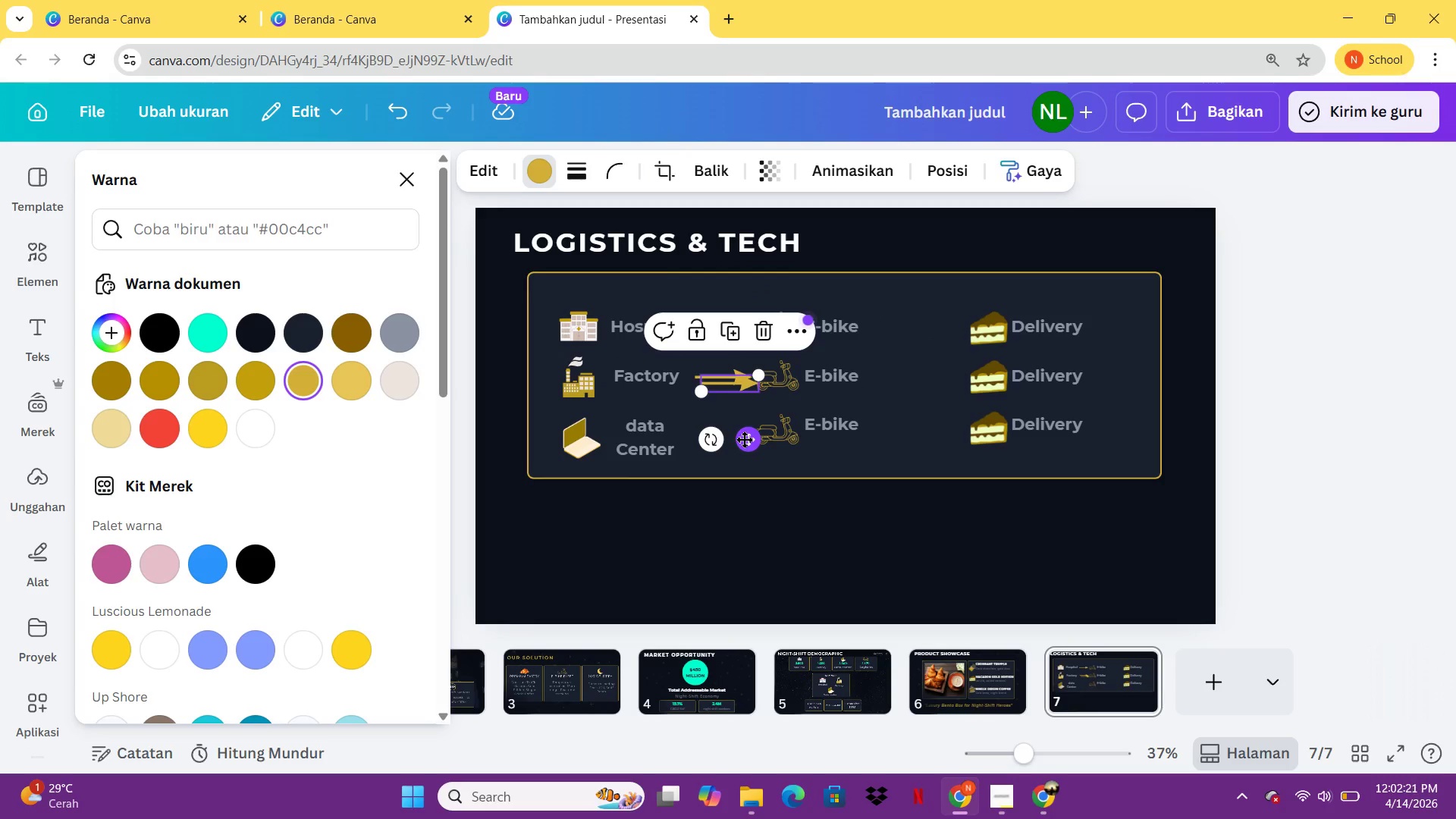 
left_click_drag(start_coordinate=[744, 439], to_coordinate=[735, 480])
 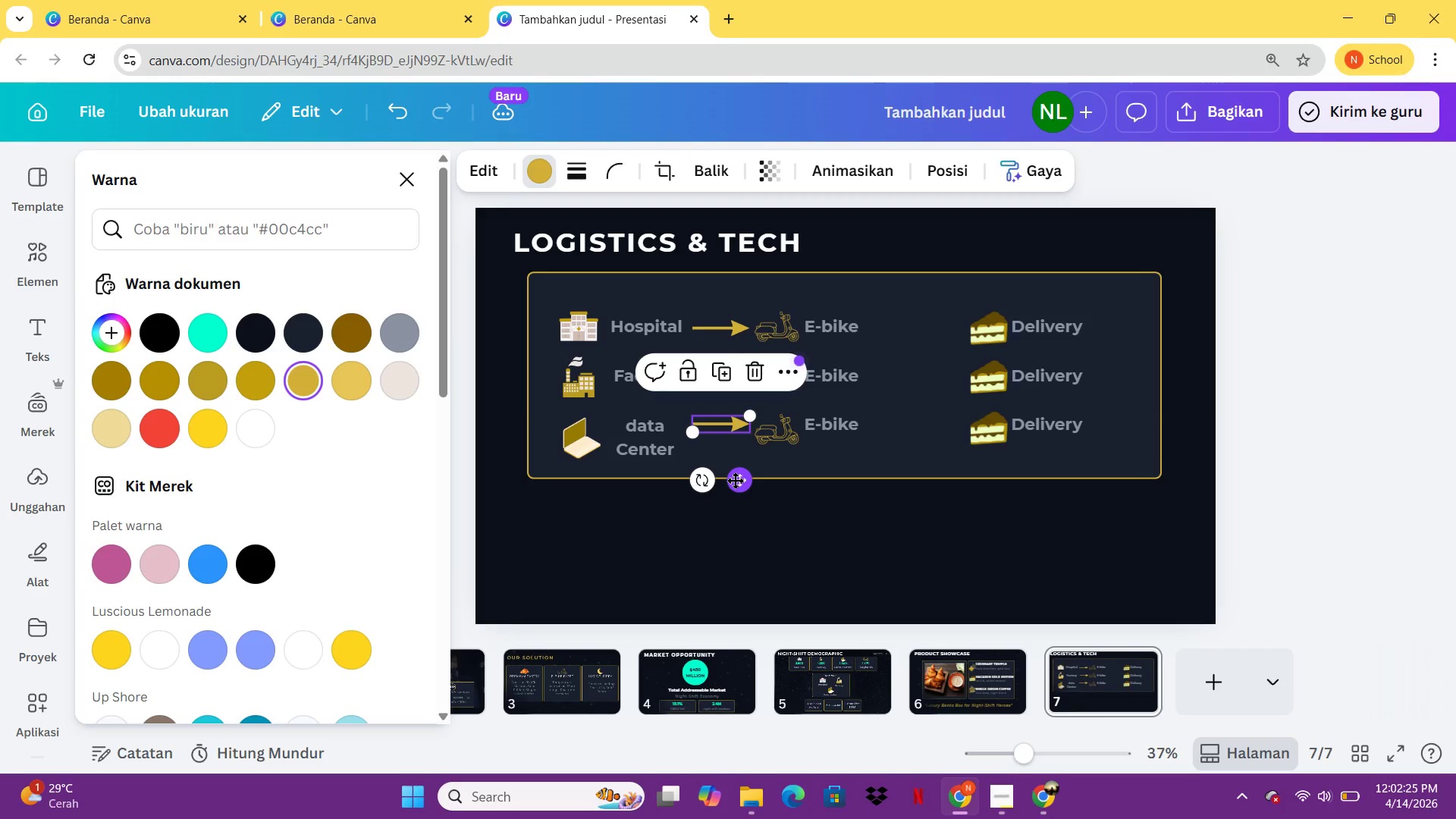 
key(Control+C)
 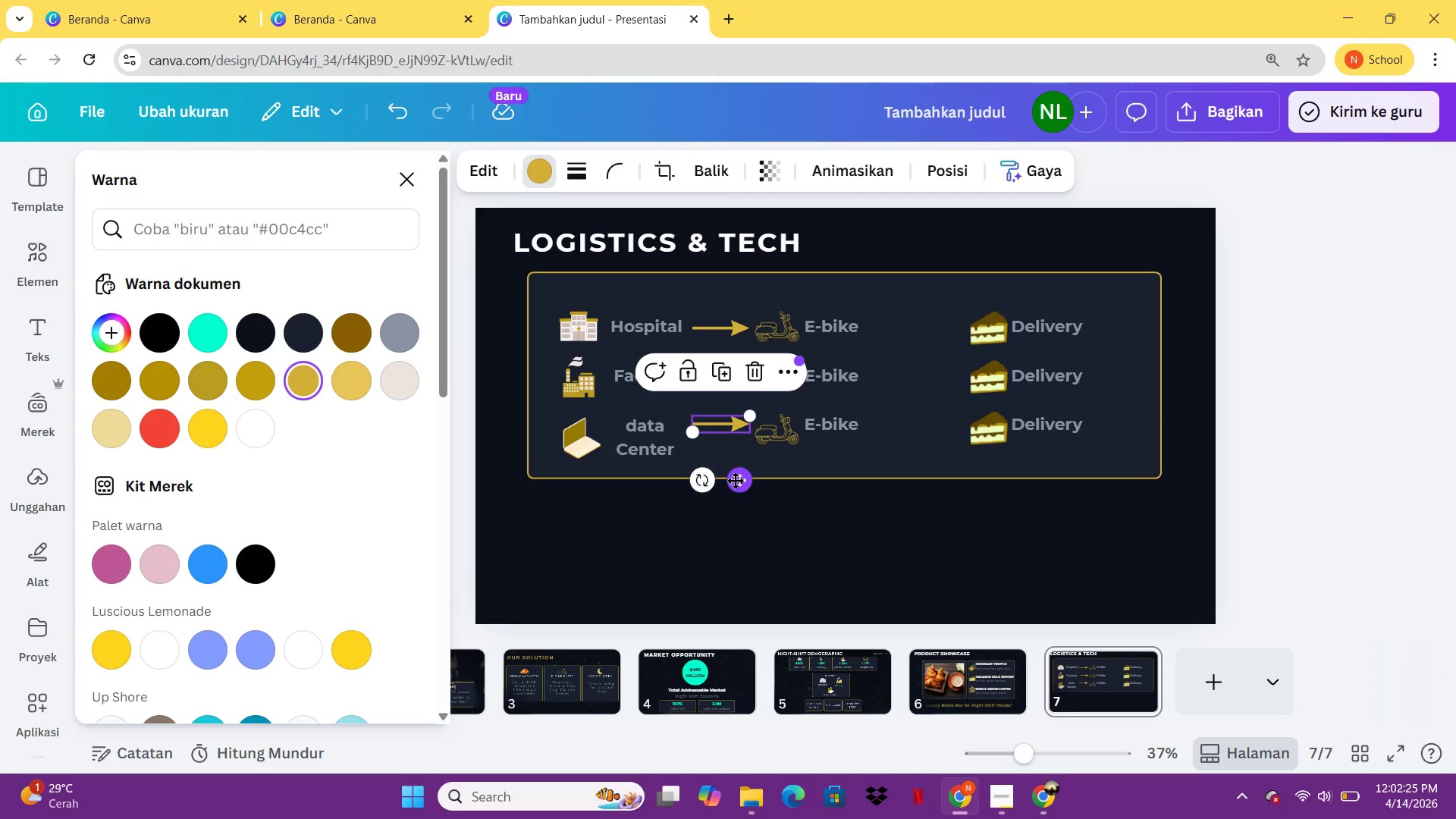 
key(Control+V)
 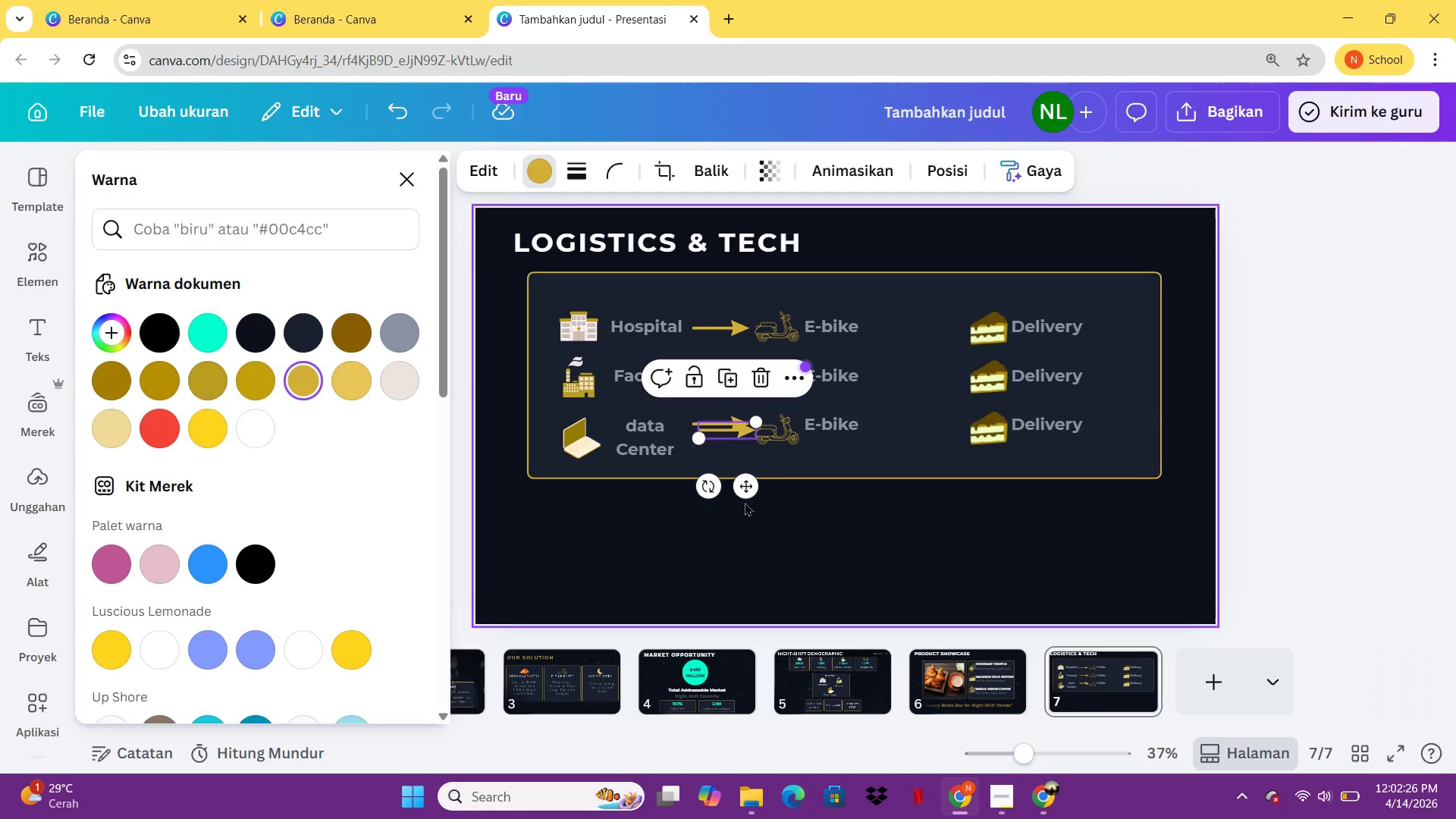 
left_click_drag(start_coordinate=[742, 487], to_coordinate=[933, 384])
 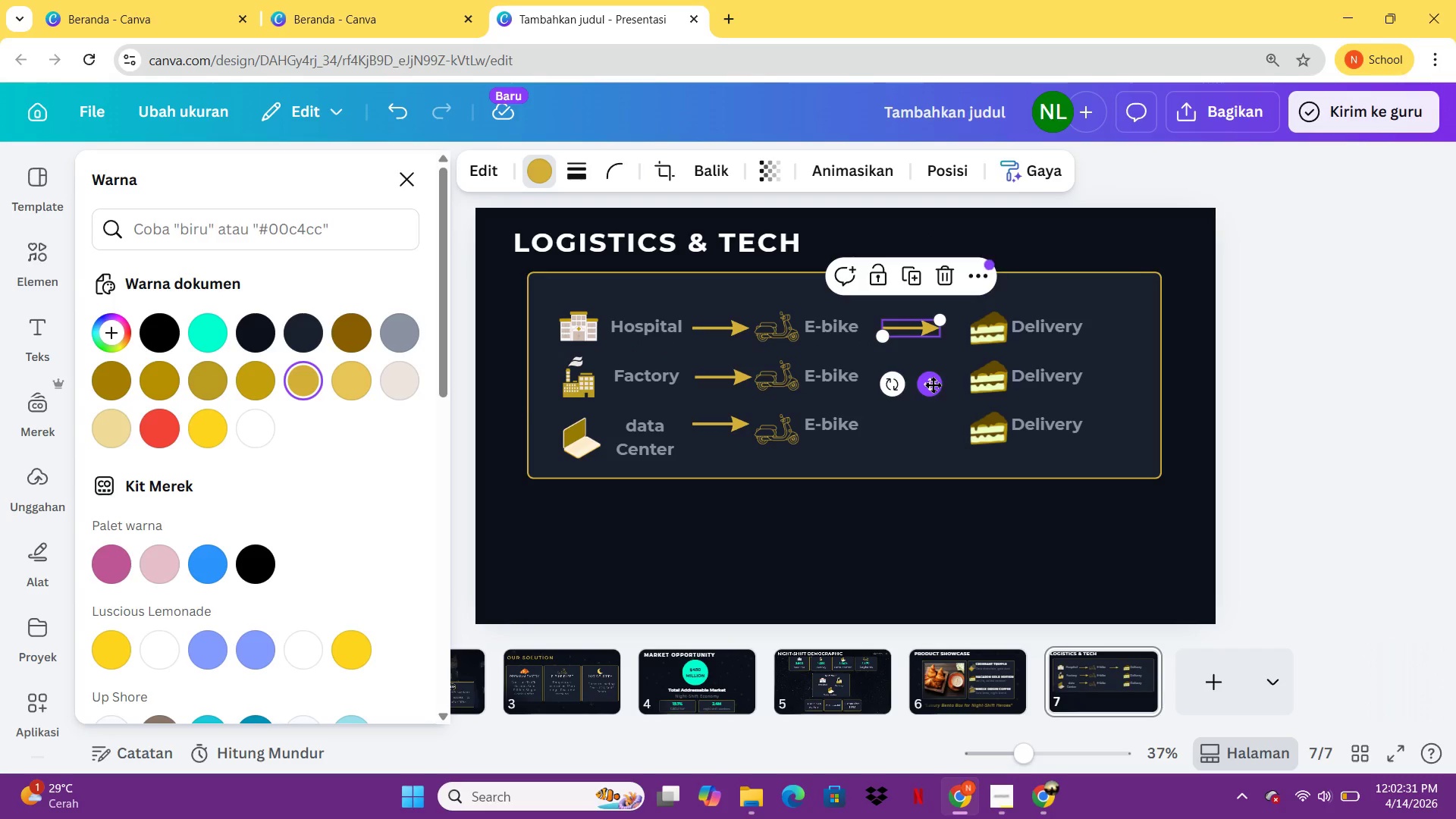 
key(Control+C)
 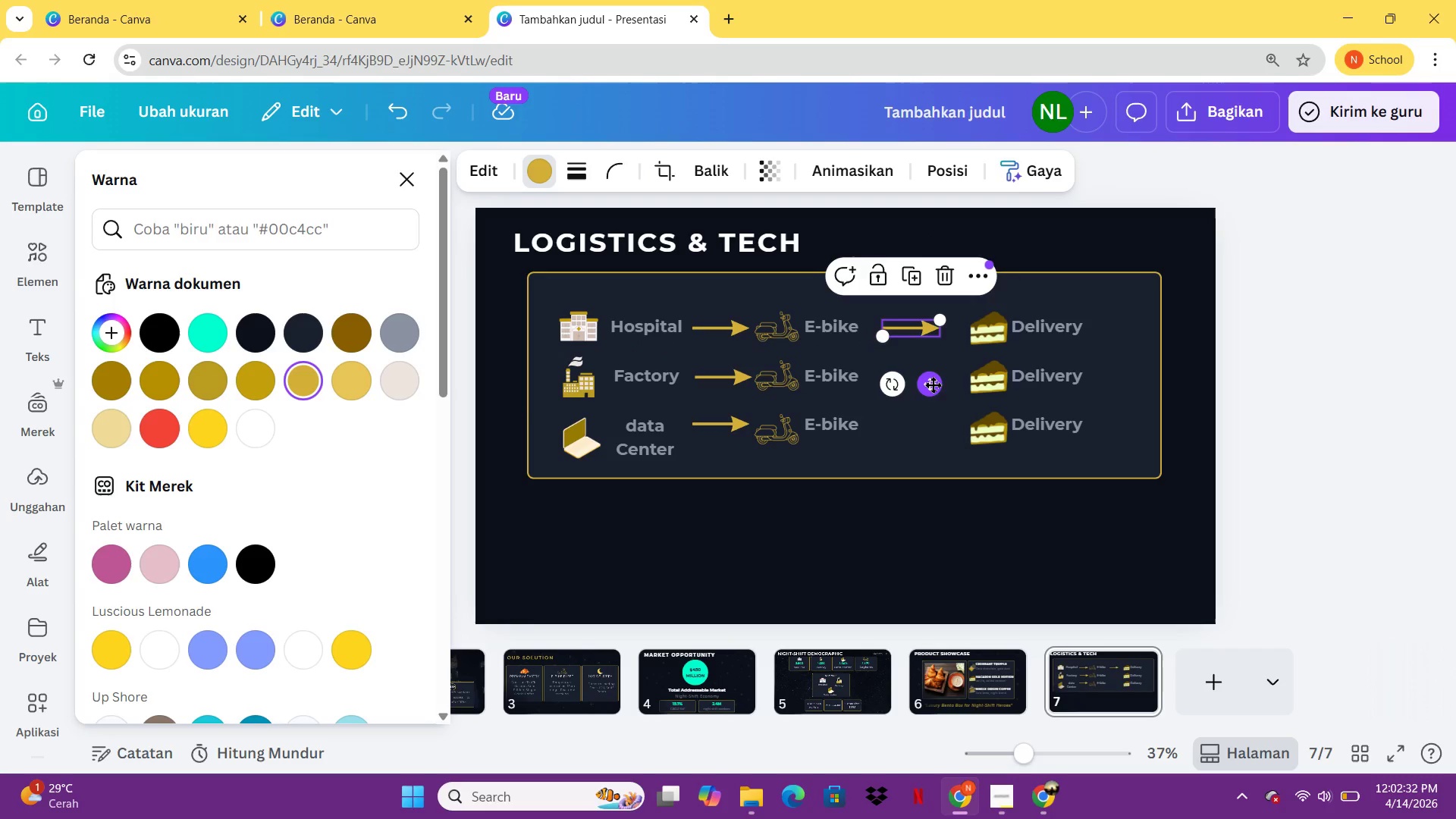 
key(Control+V)
 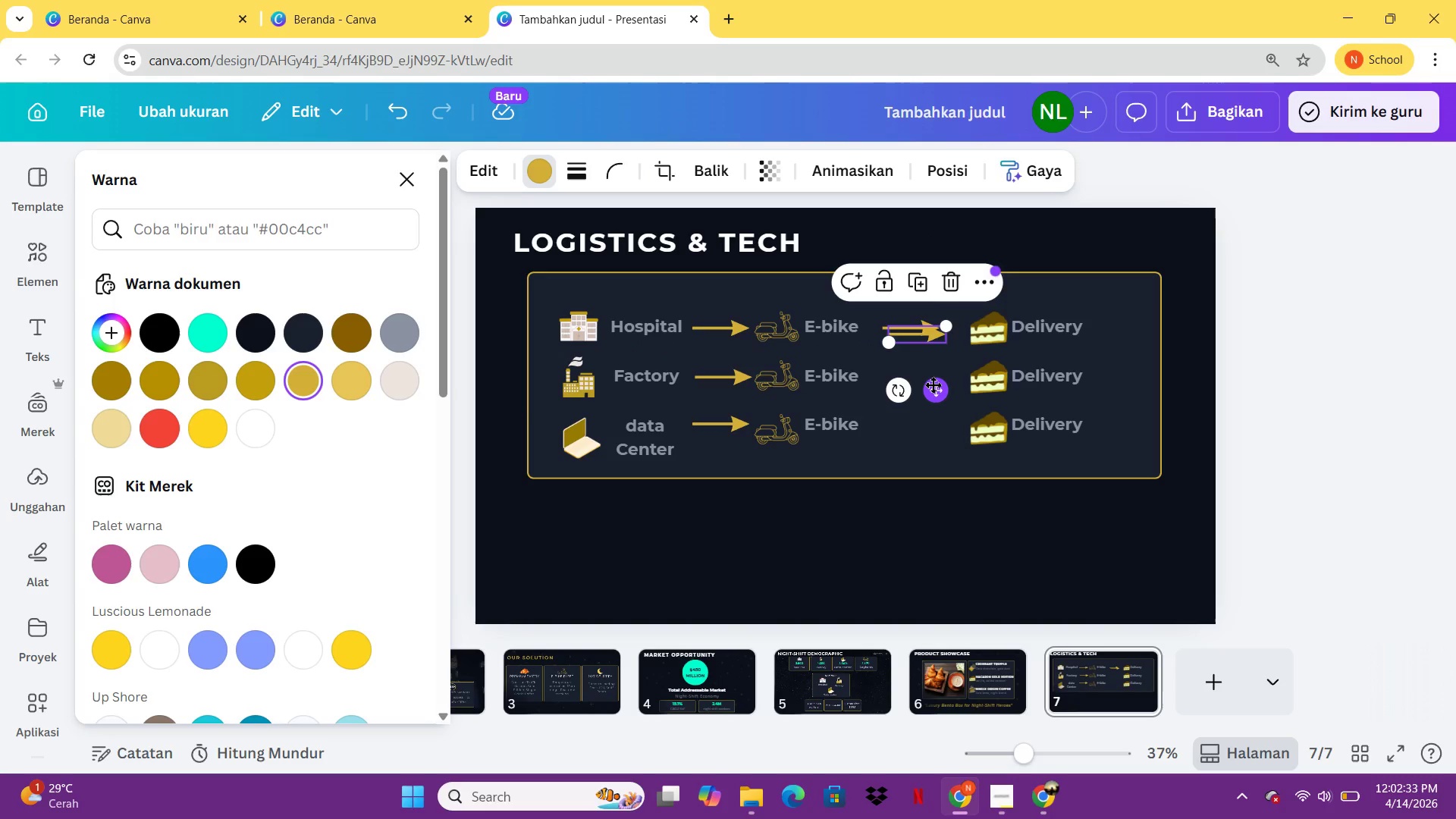 
left_click_drag(start_coordinate=[933, 384], to_coordinate=[930, 428])
 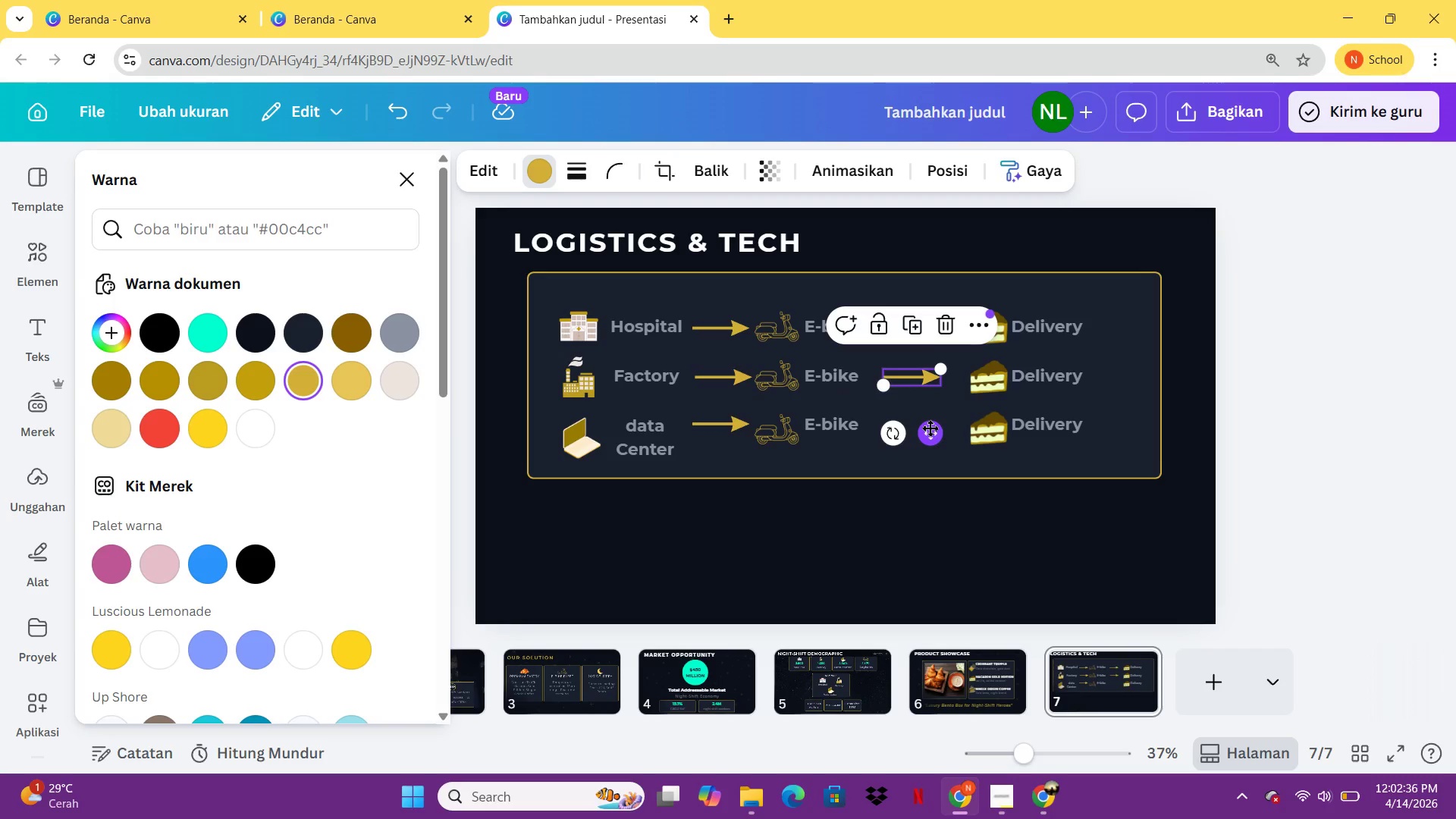 
key(Control+C)
 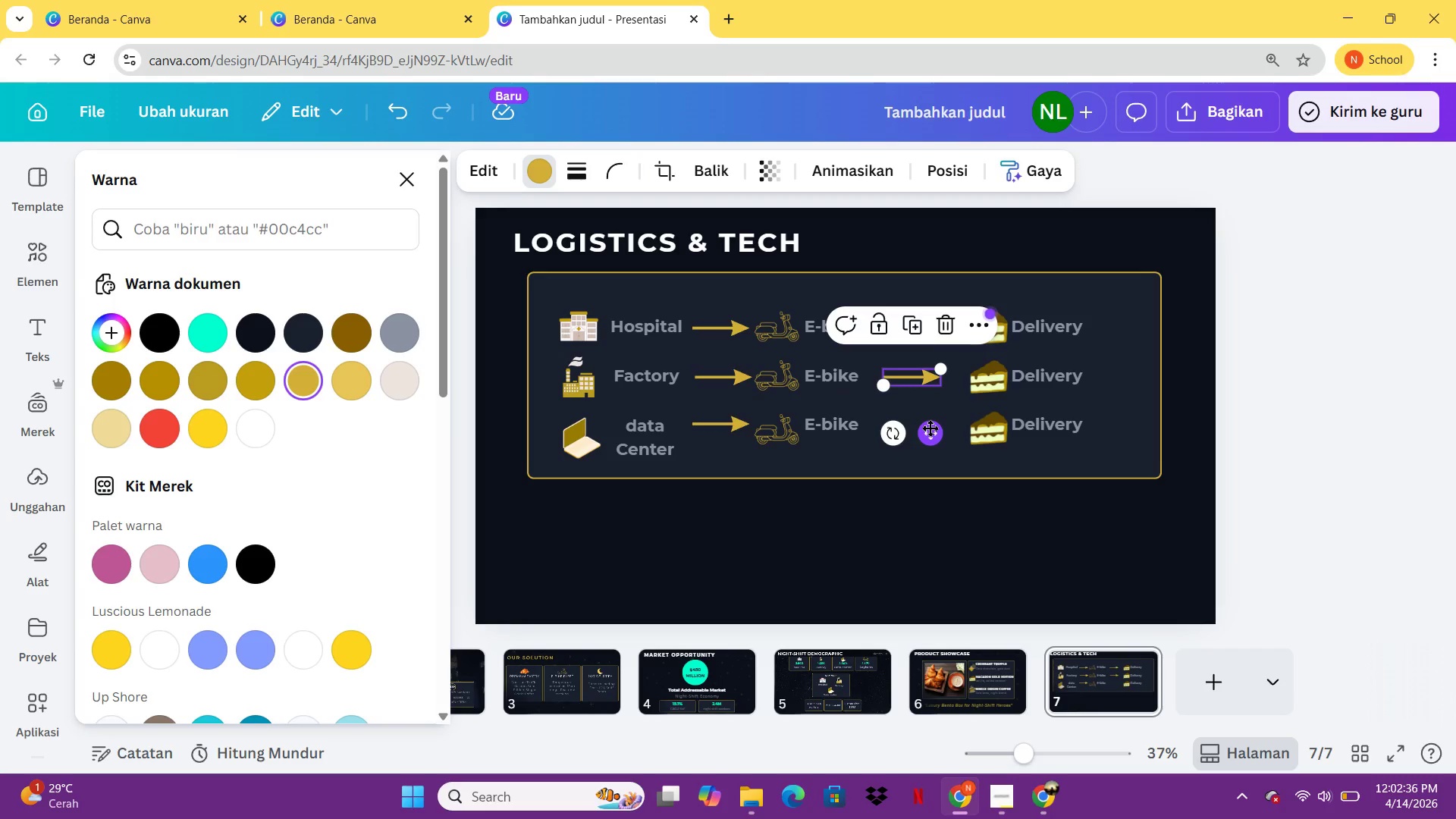 
key(Control+V)
 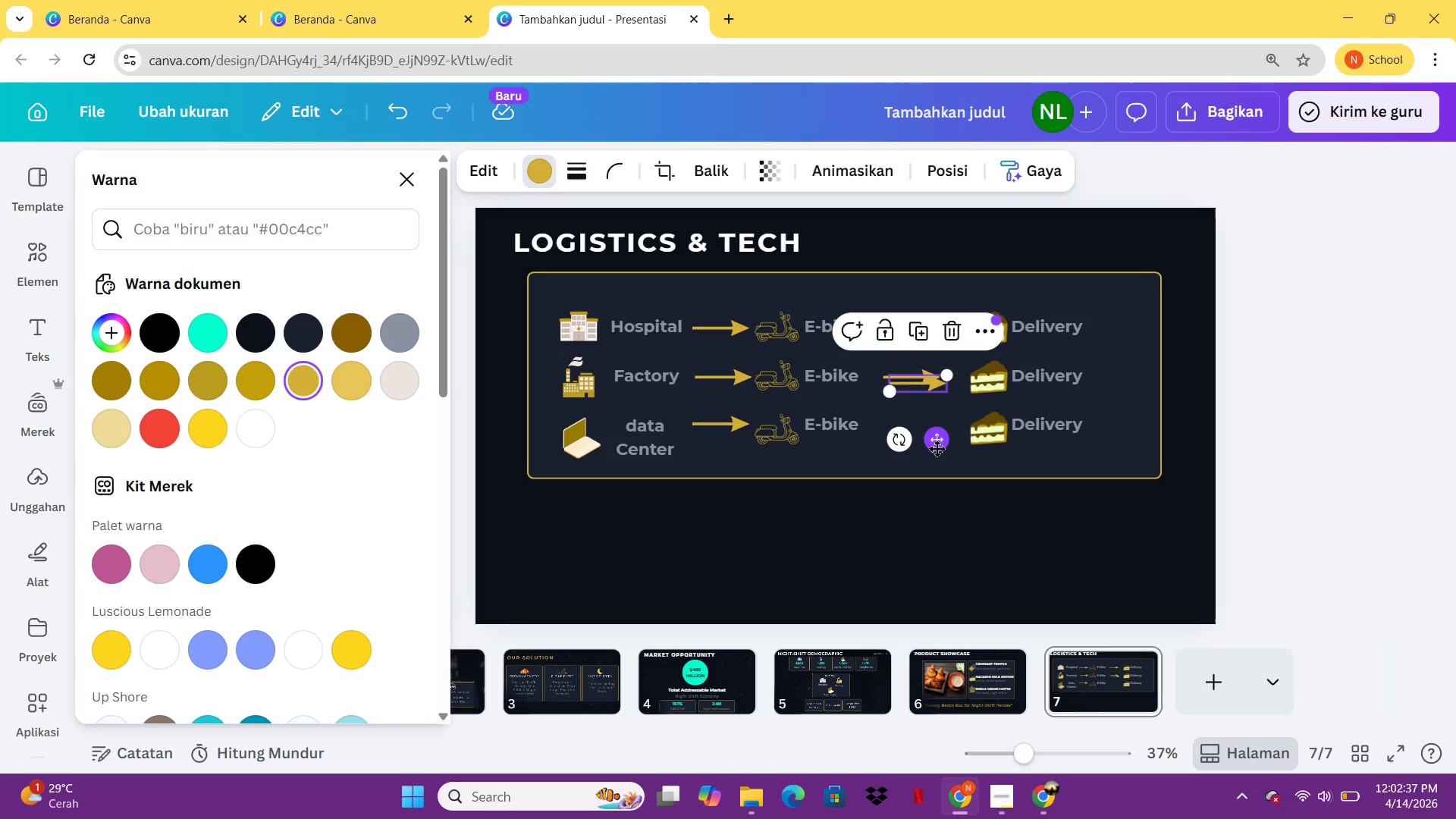 
left_click_drag(start_coordinate=[937, 449], to_coordinate=[933, 495])
 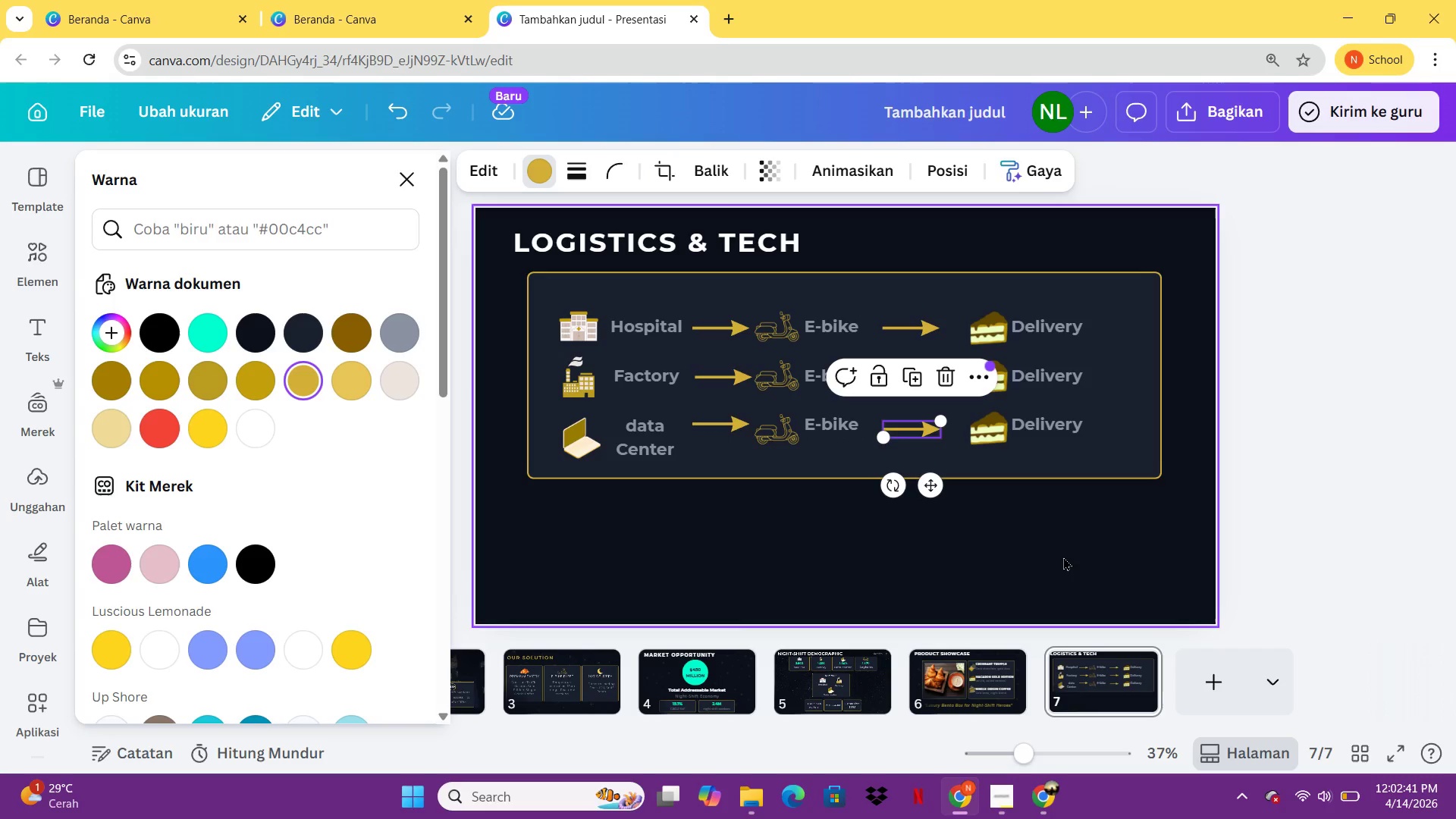 
left_click([1063, 557])
 